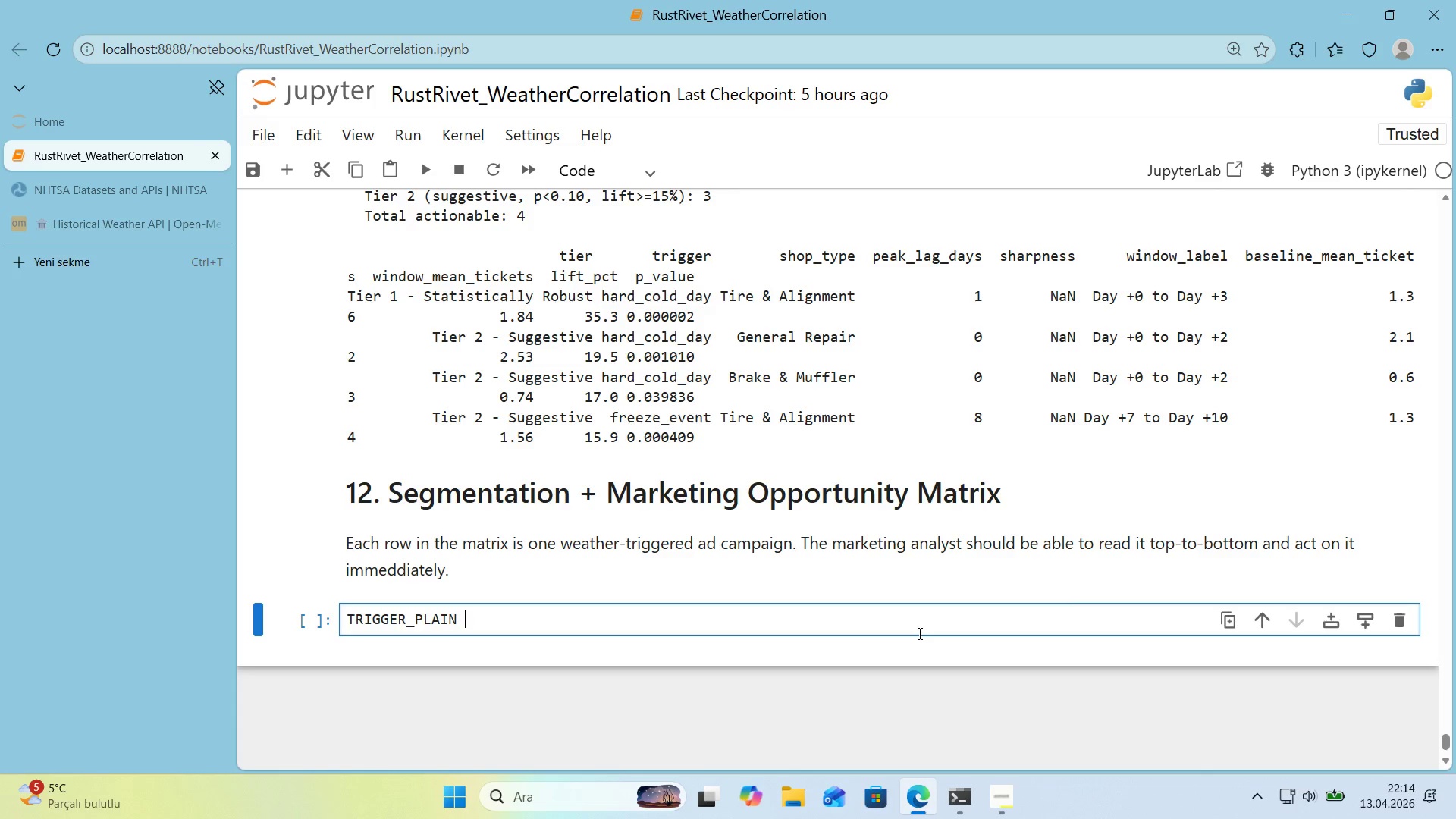 
key(Shift+ShiftRight)
 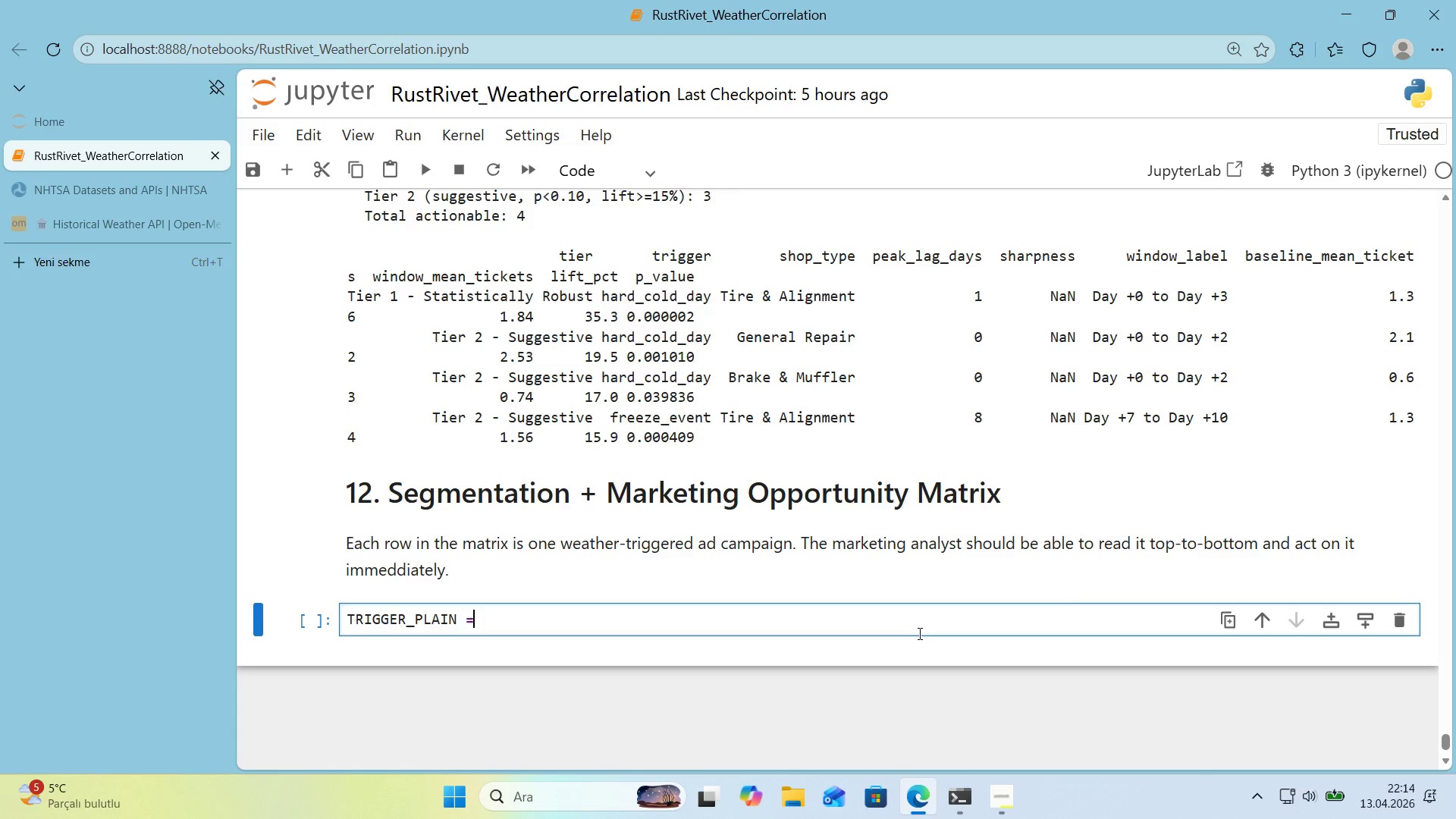 
key(Shift+0)
 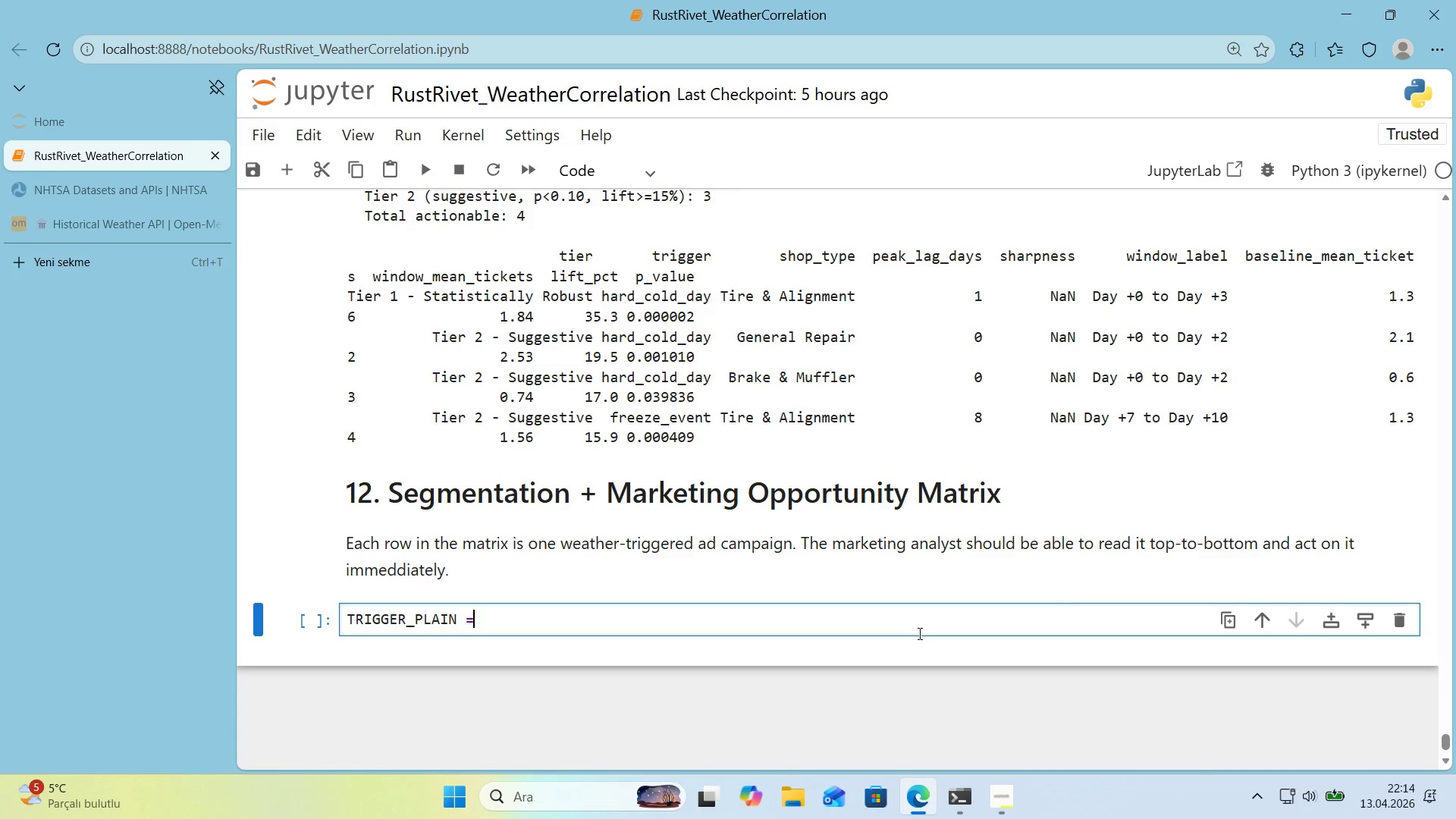 
key(Space)
 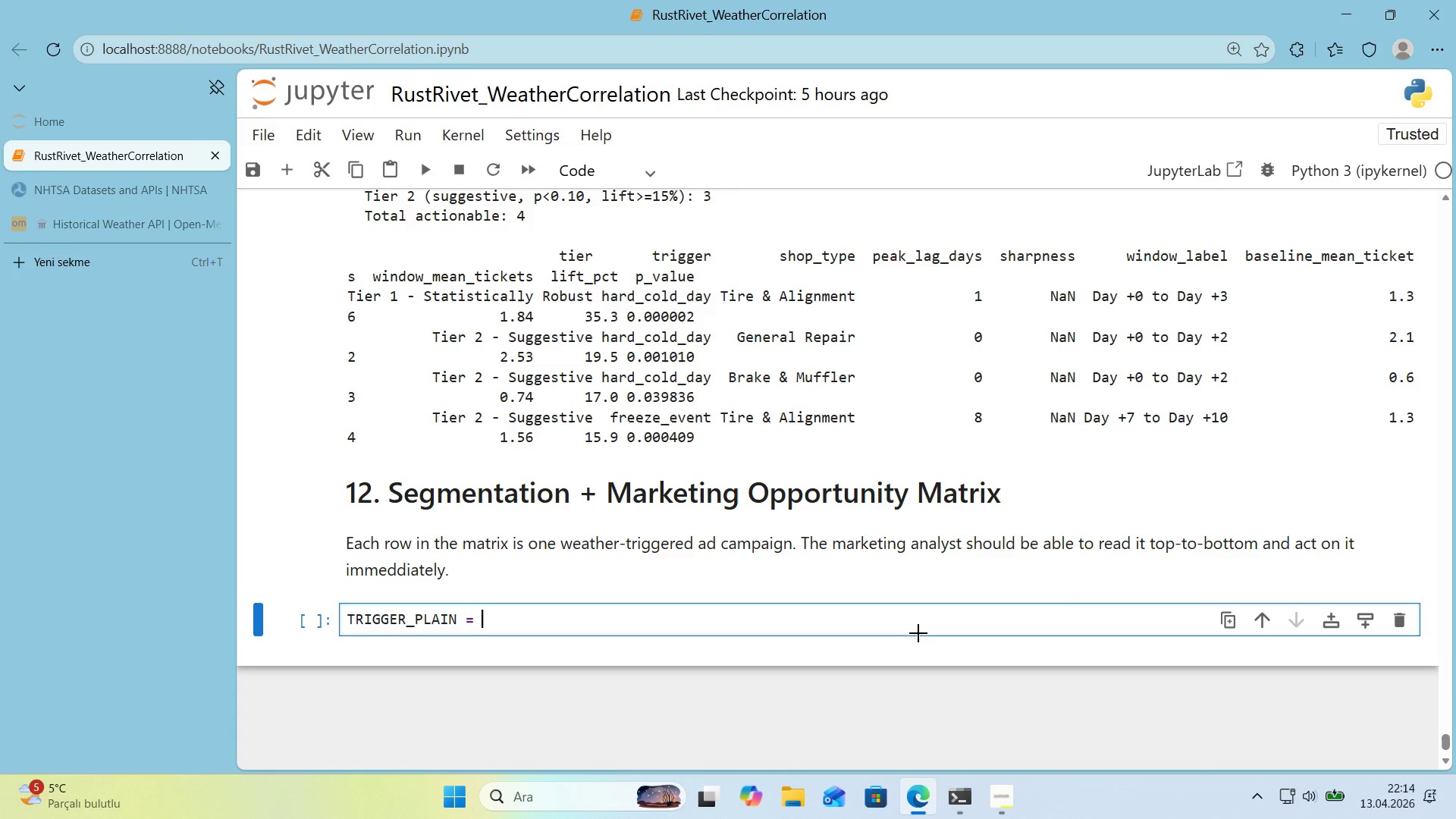 
key(Alt+Control+7)
 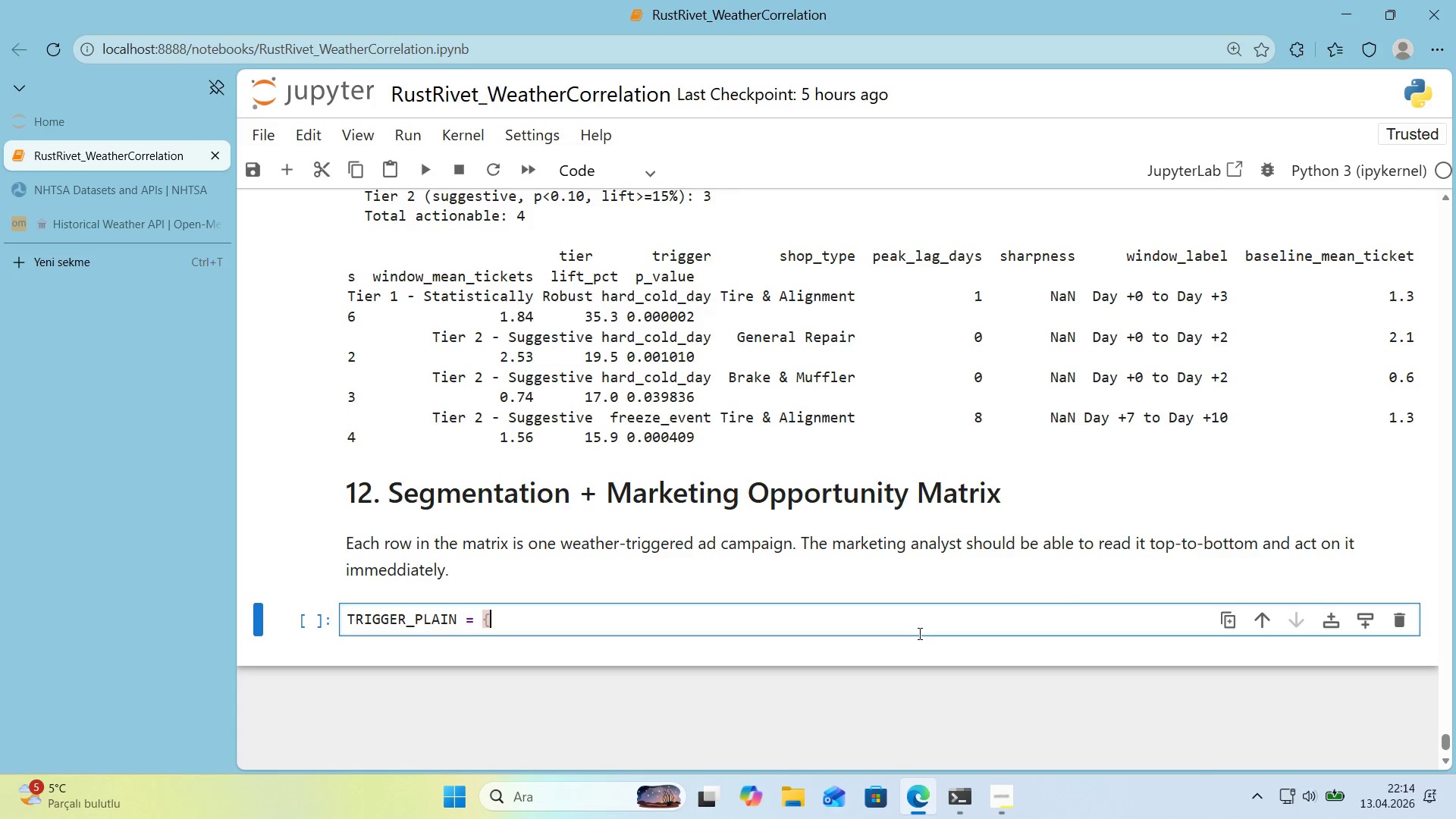 
key(Alt+Control+0)
 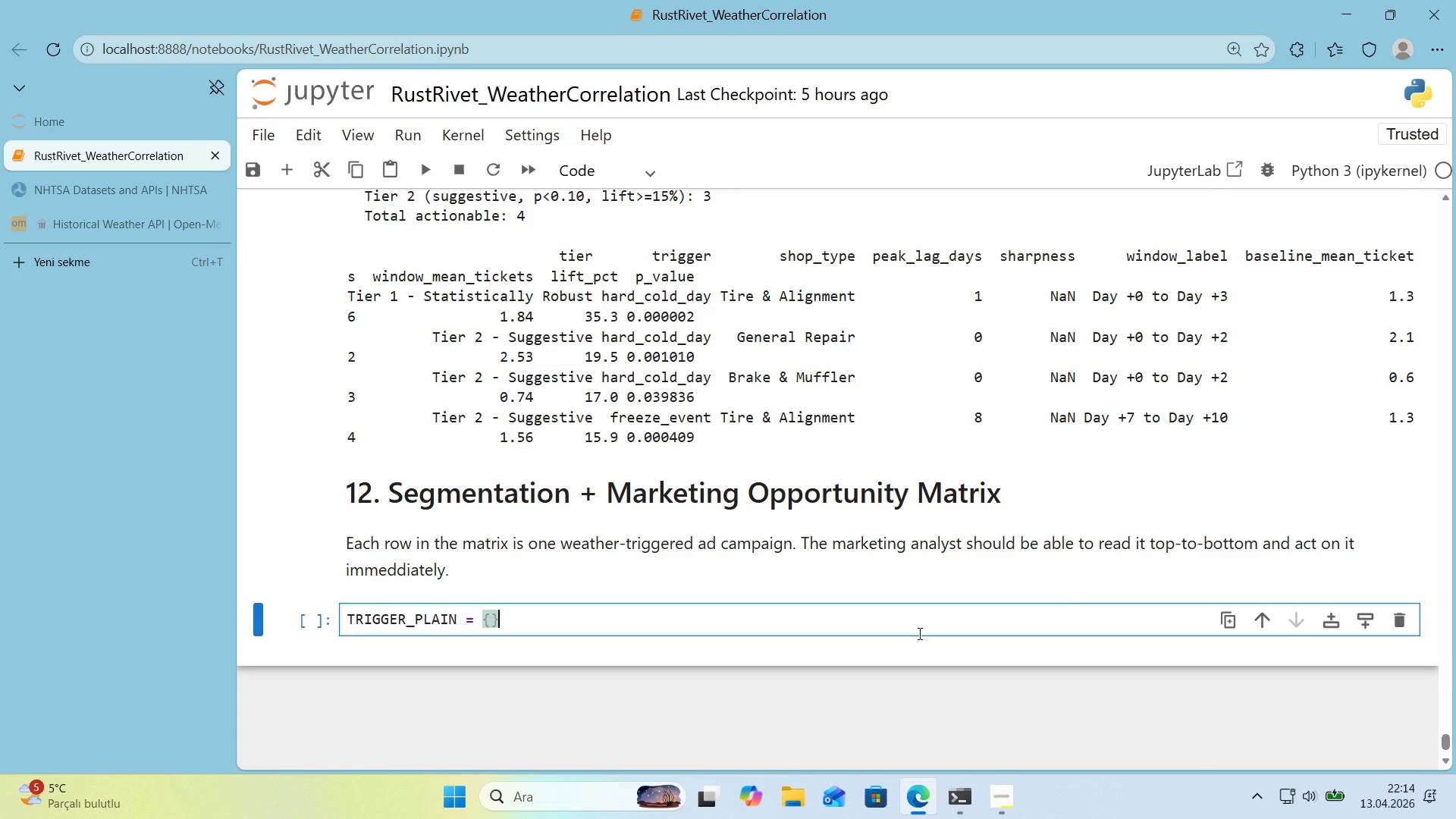 
key(Control+ControlRight)
 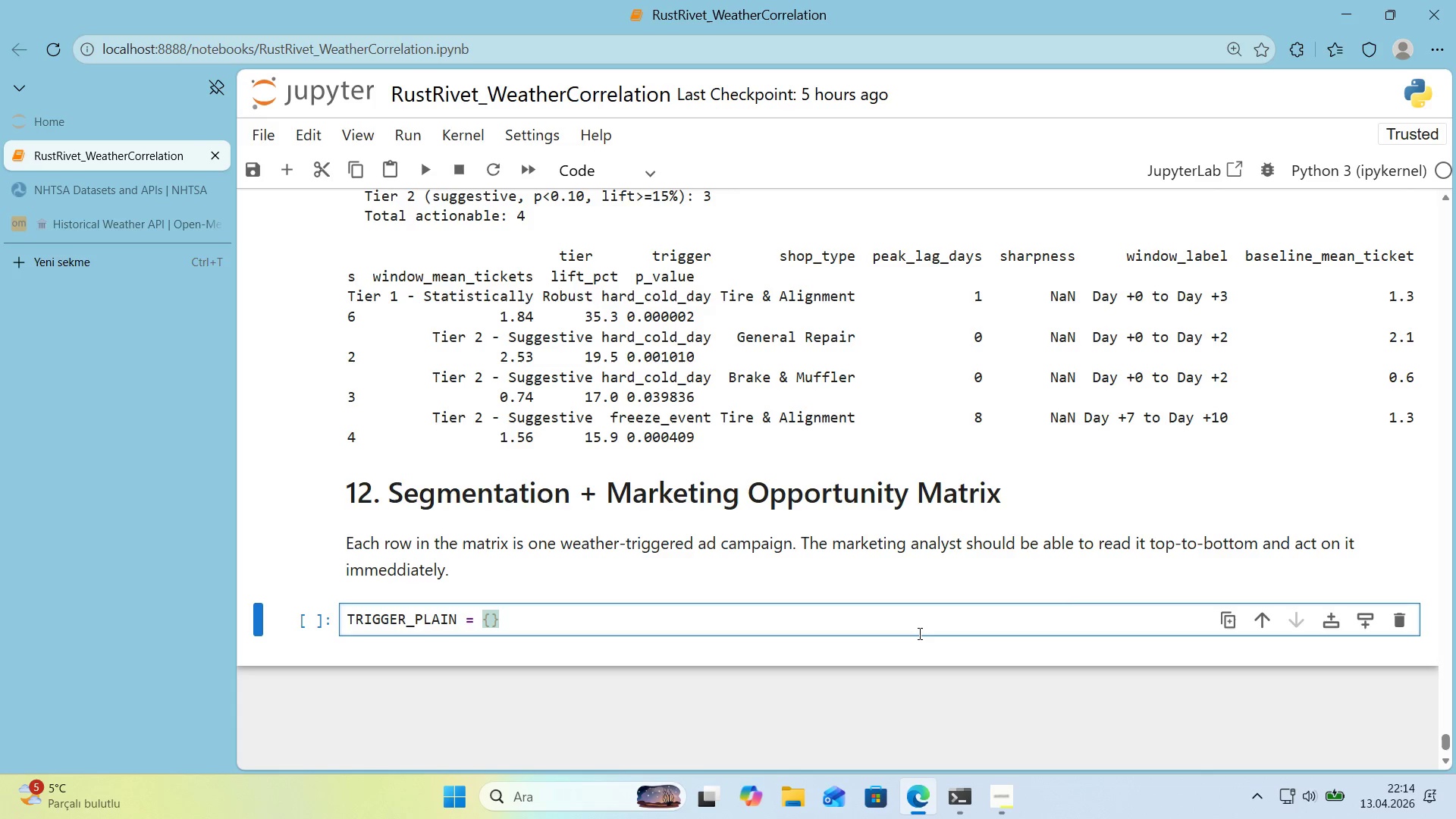 
key(ArrowLeft)
 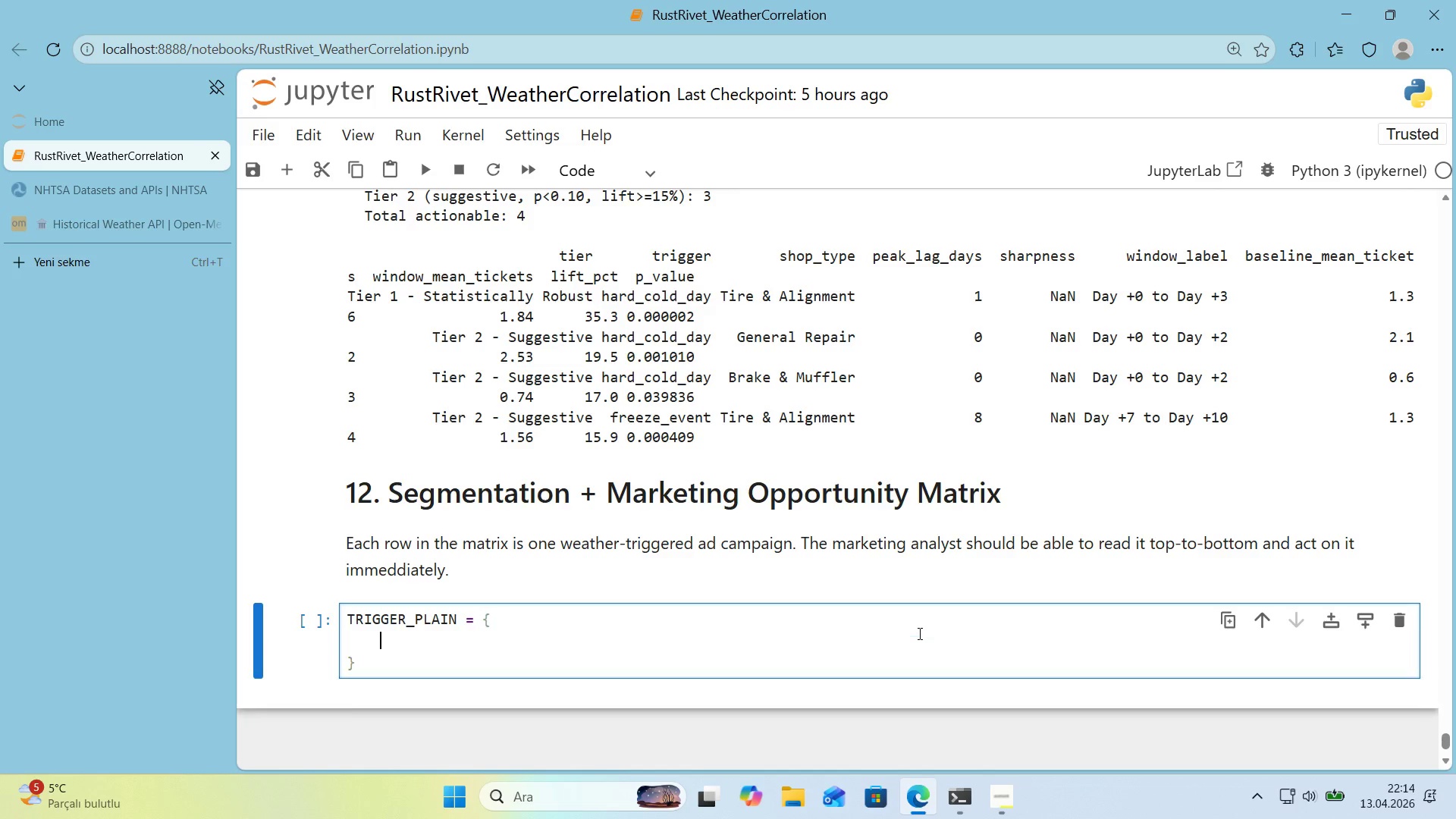 
key(Enter)
 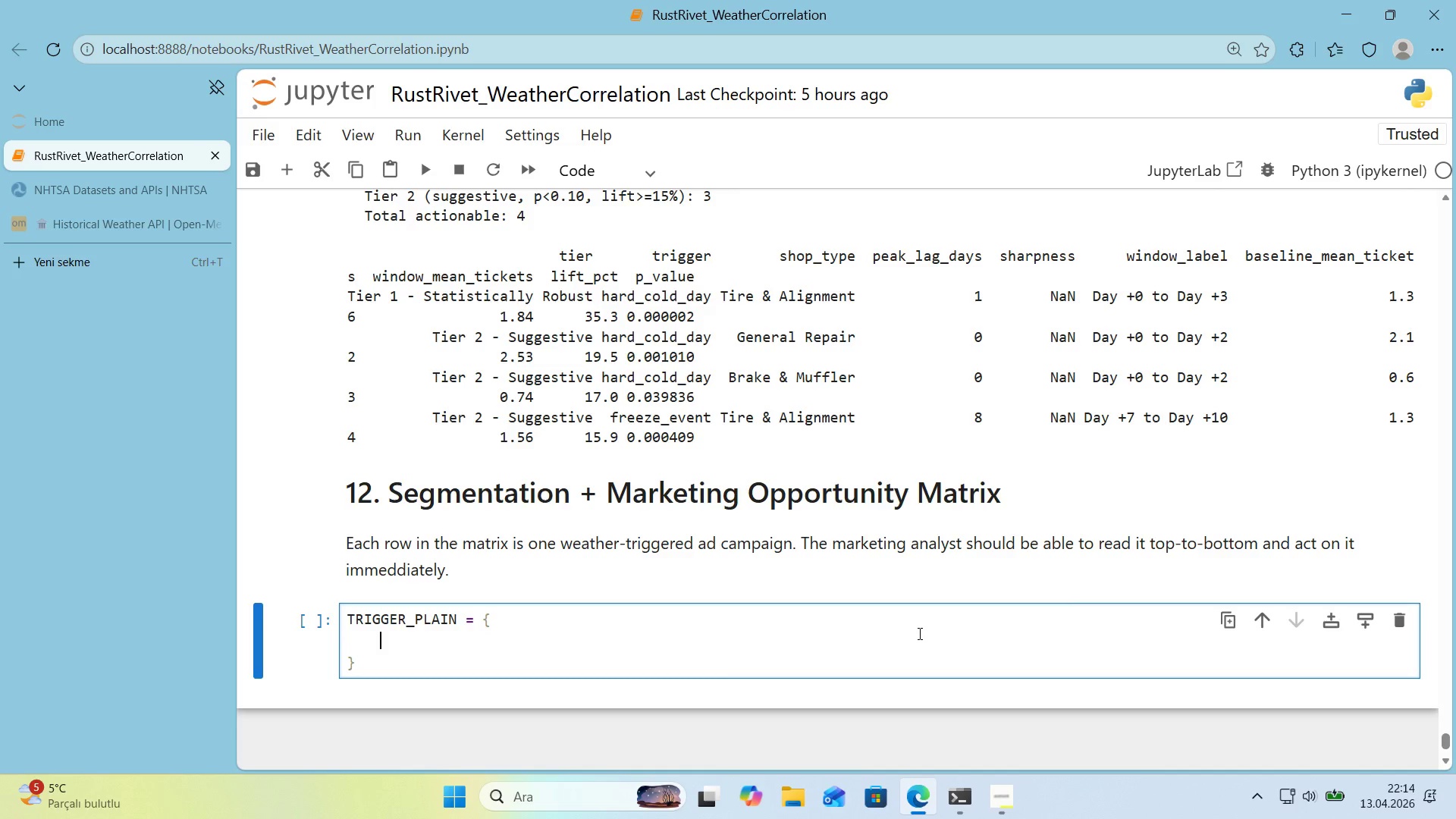 
type(@@)
 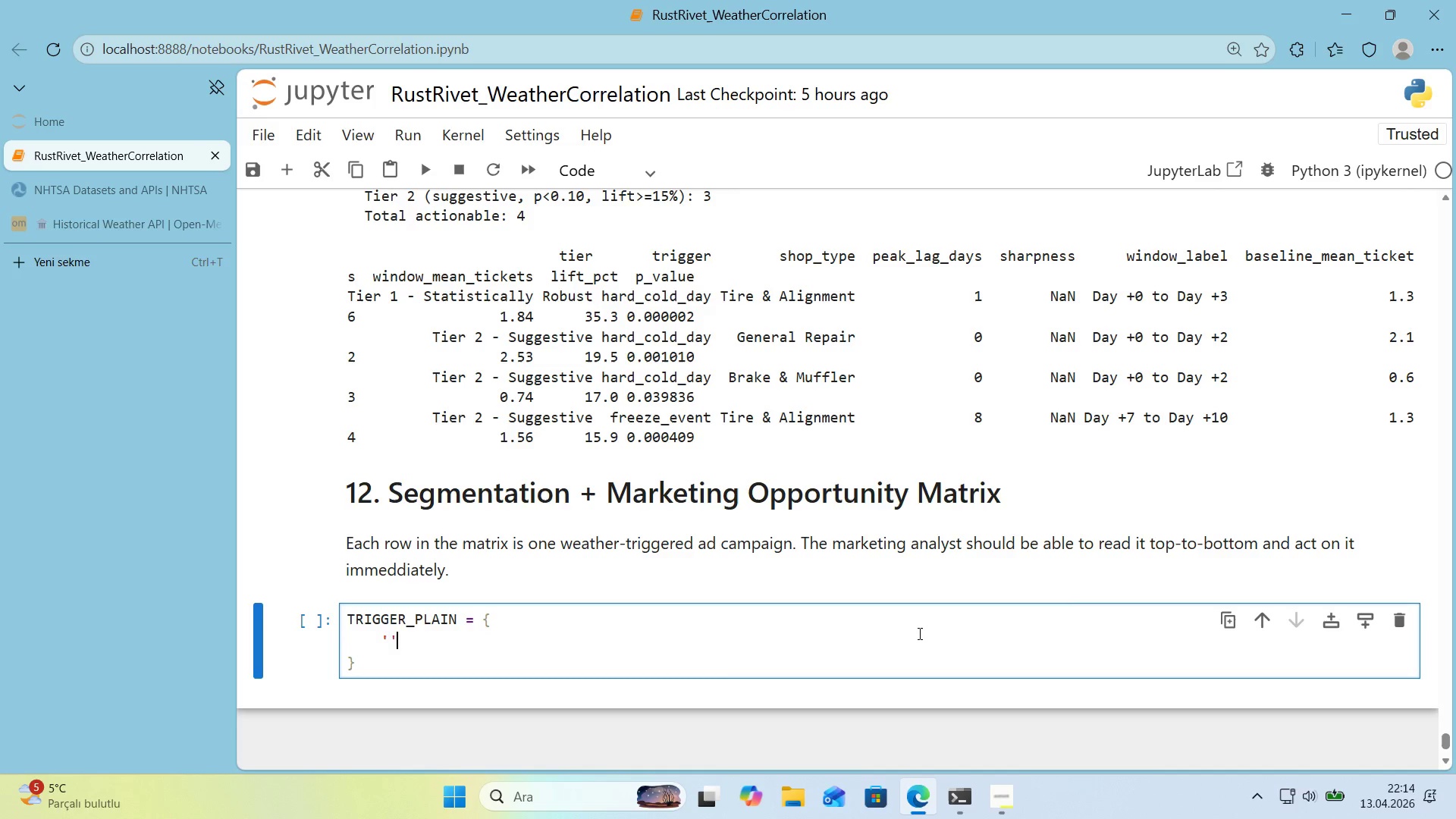 
key(ArrowLeft)
 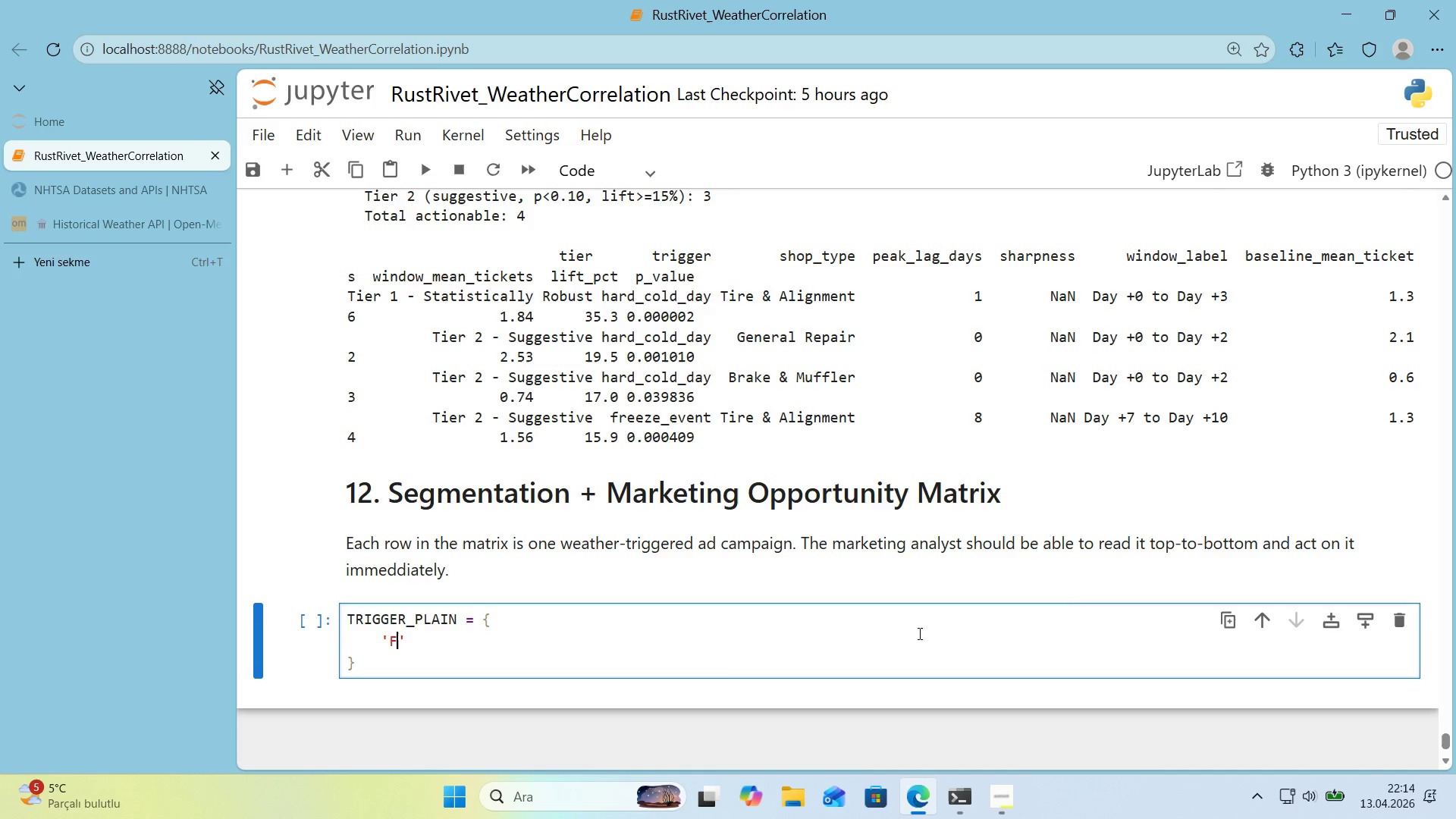 
type(FE)
key(Backspace)
key(Backspace)
type(fe)
key(Backspace)
type(reeze_event)
 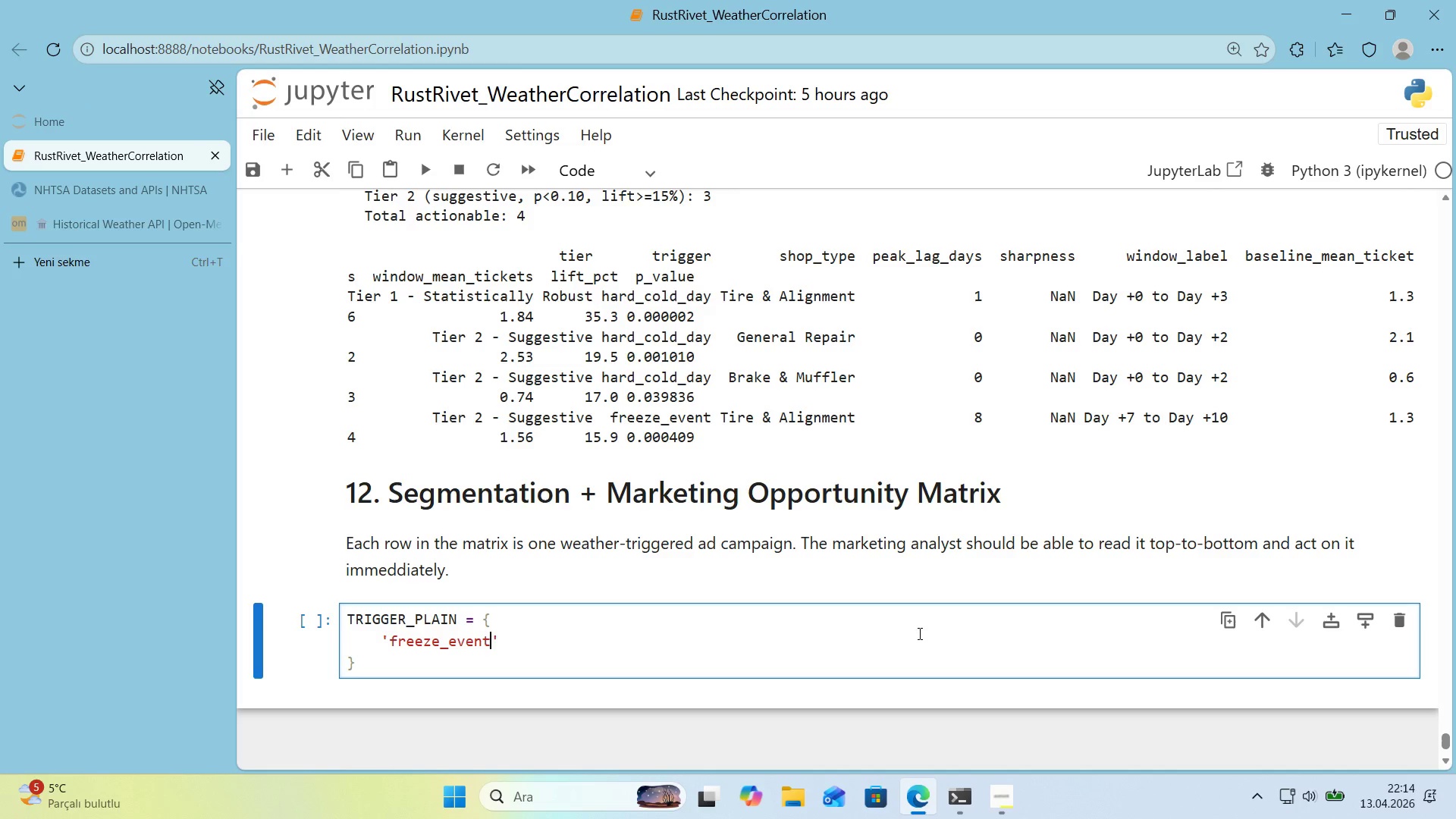 
key(ArrowRight)
 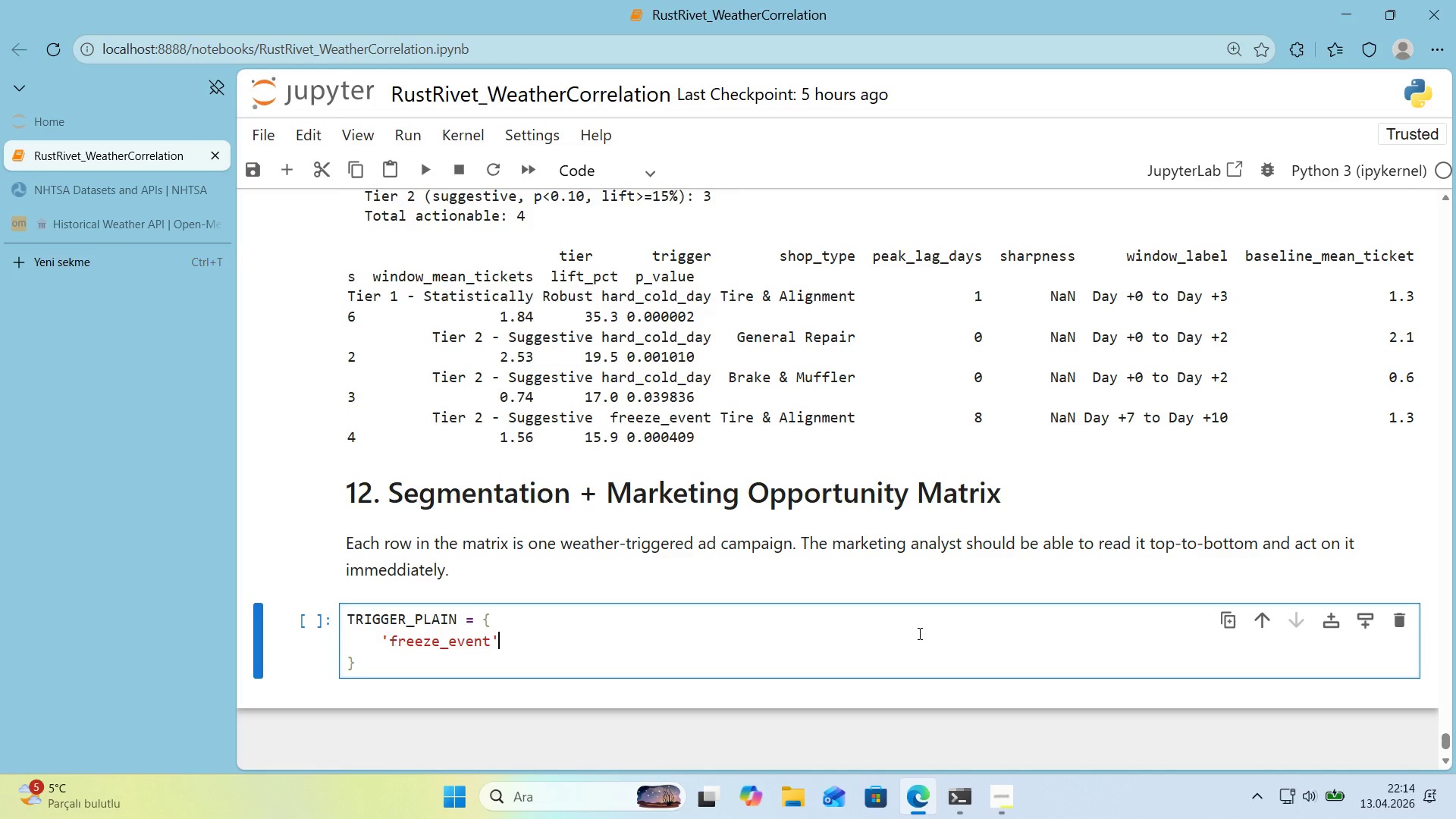 
type(> @@)
 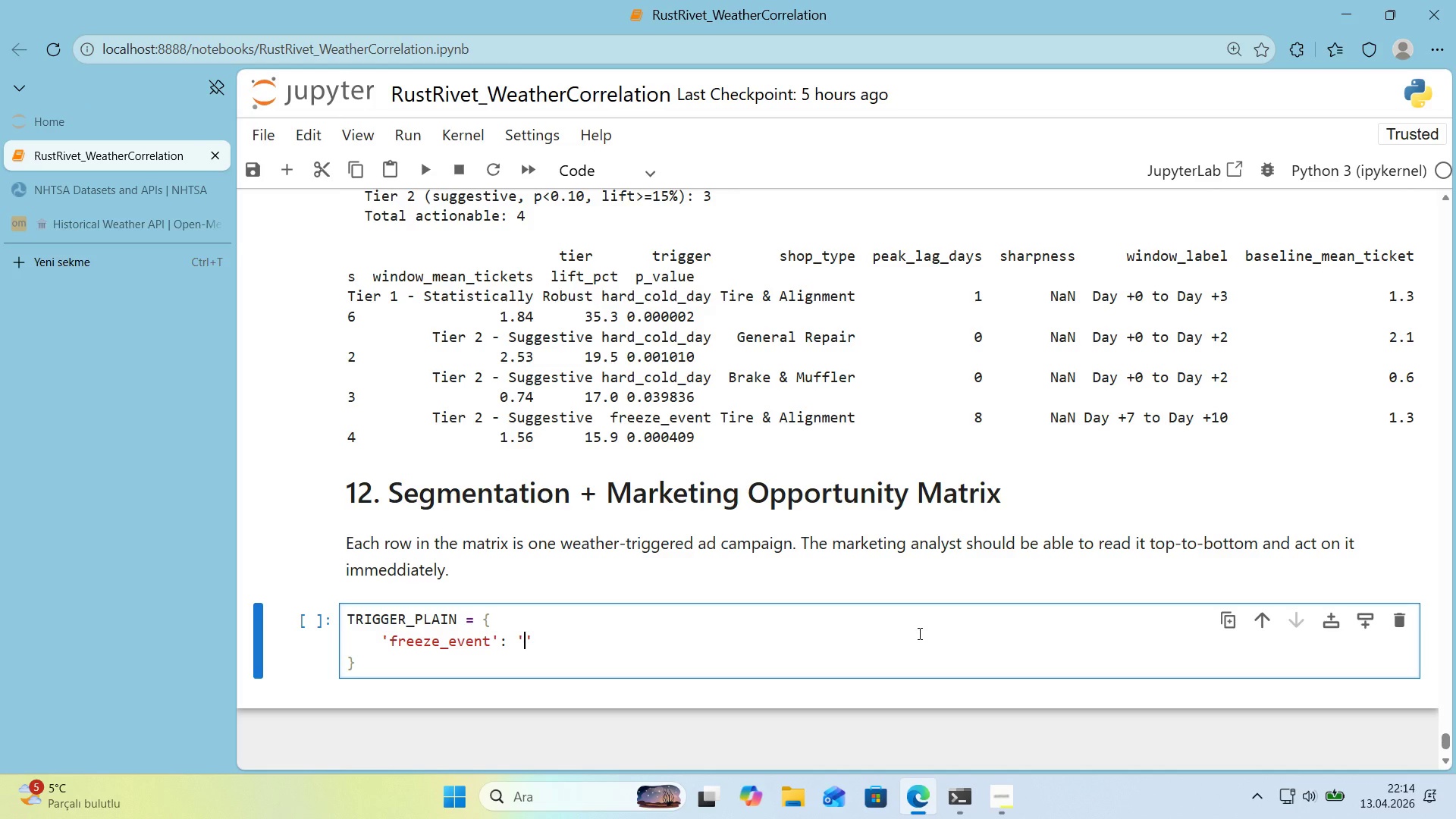 
 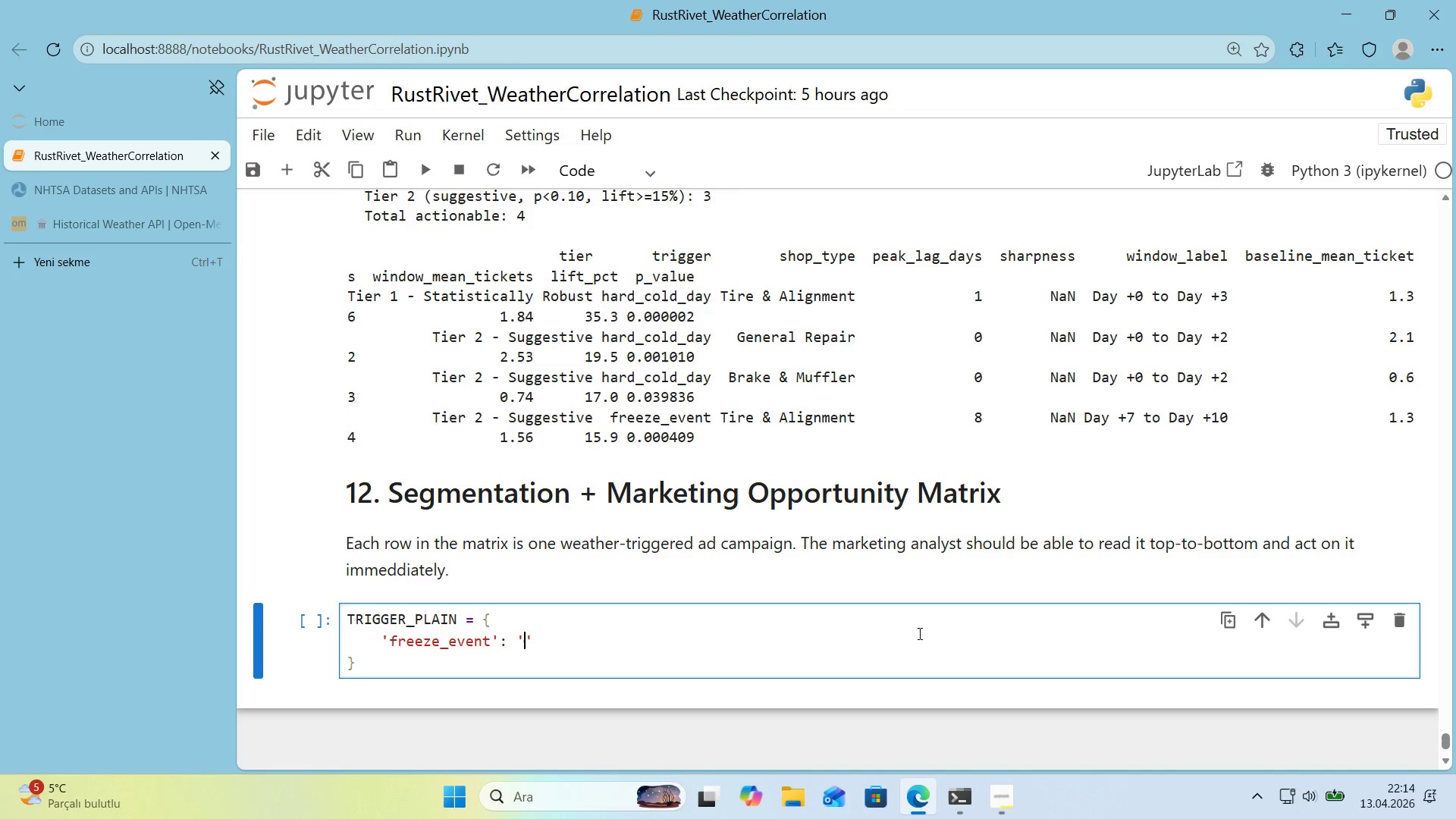 
key(ArrowLeft)
 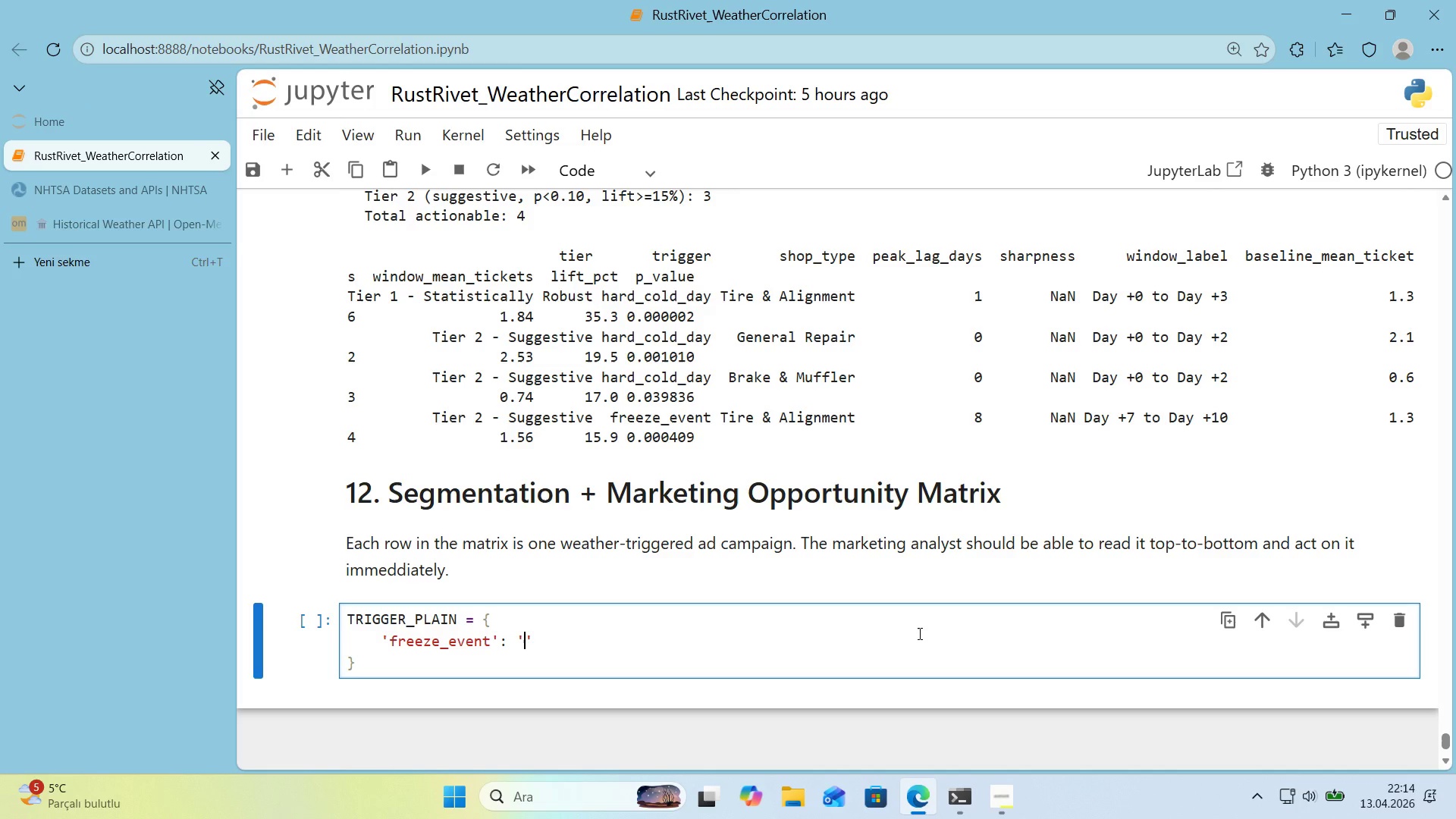 
type(Overn'ght)
 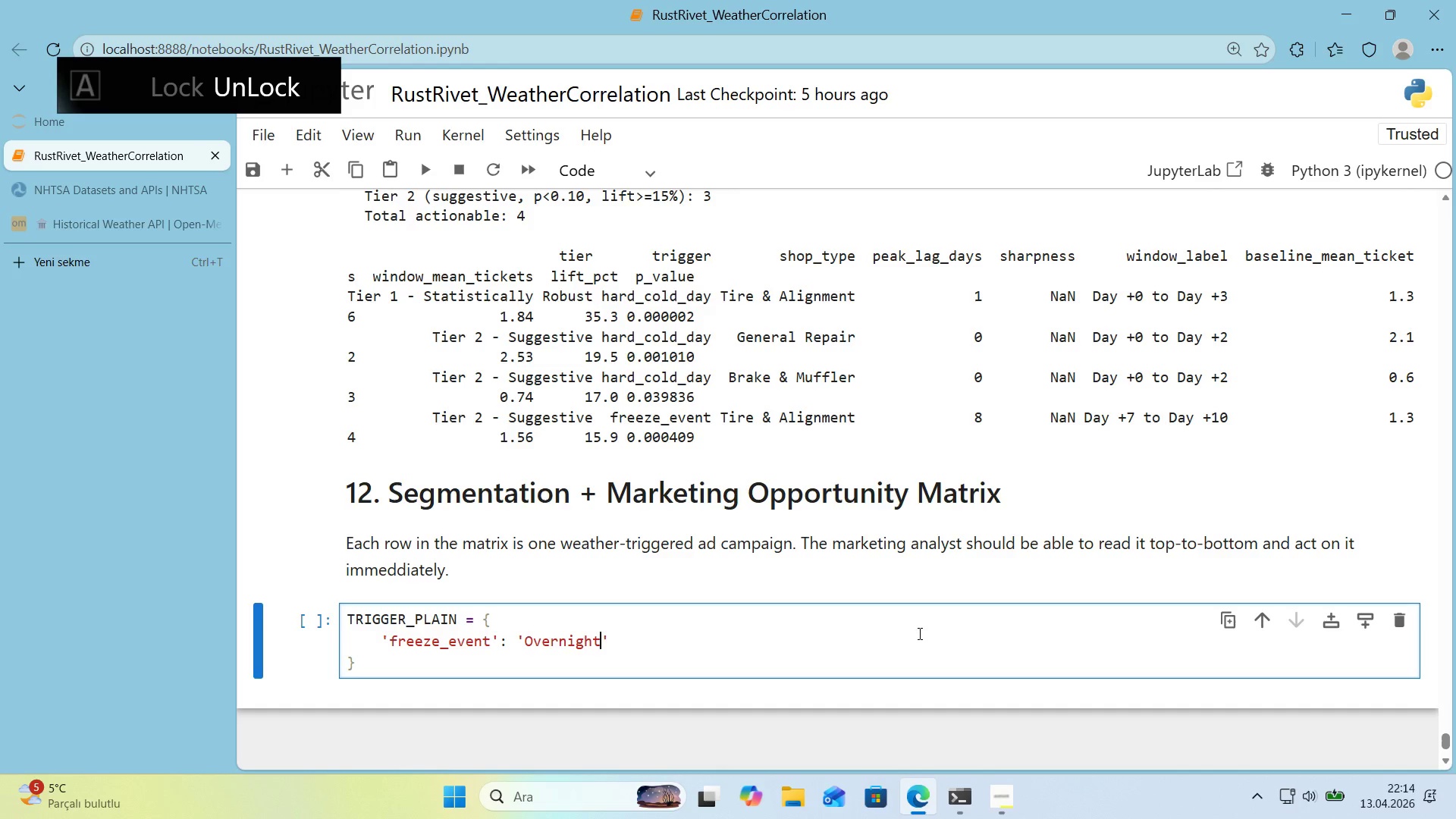 
key(ArrowRight)
 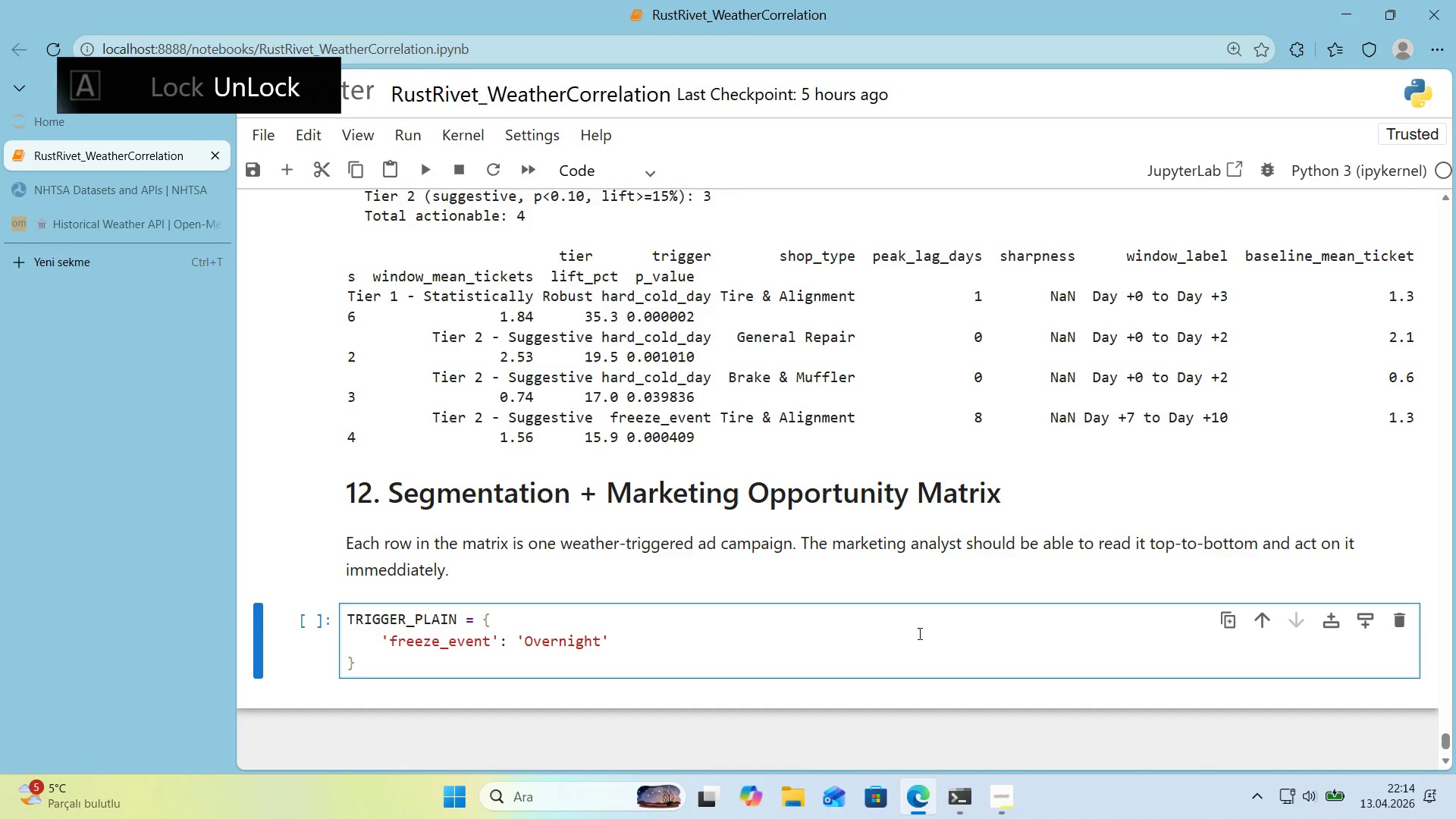 
key(ArrowLeft)
 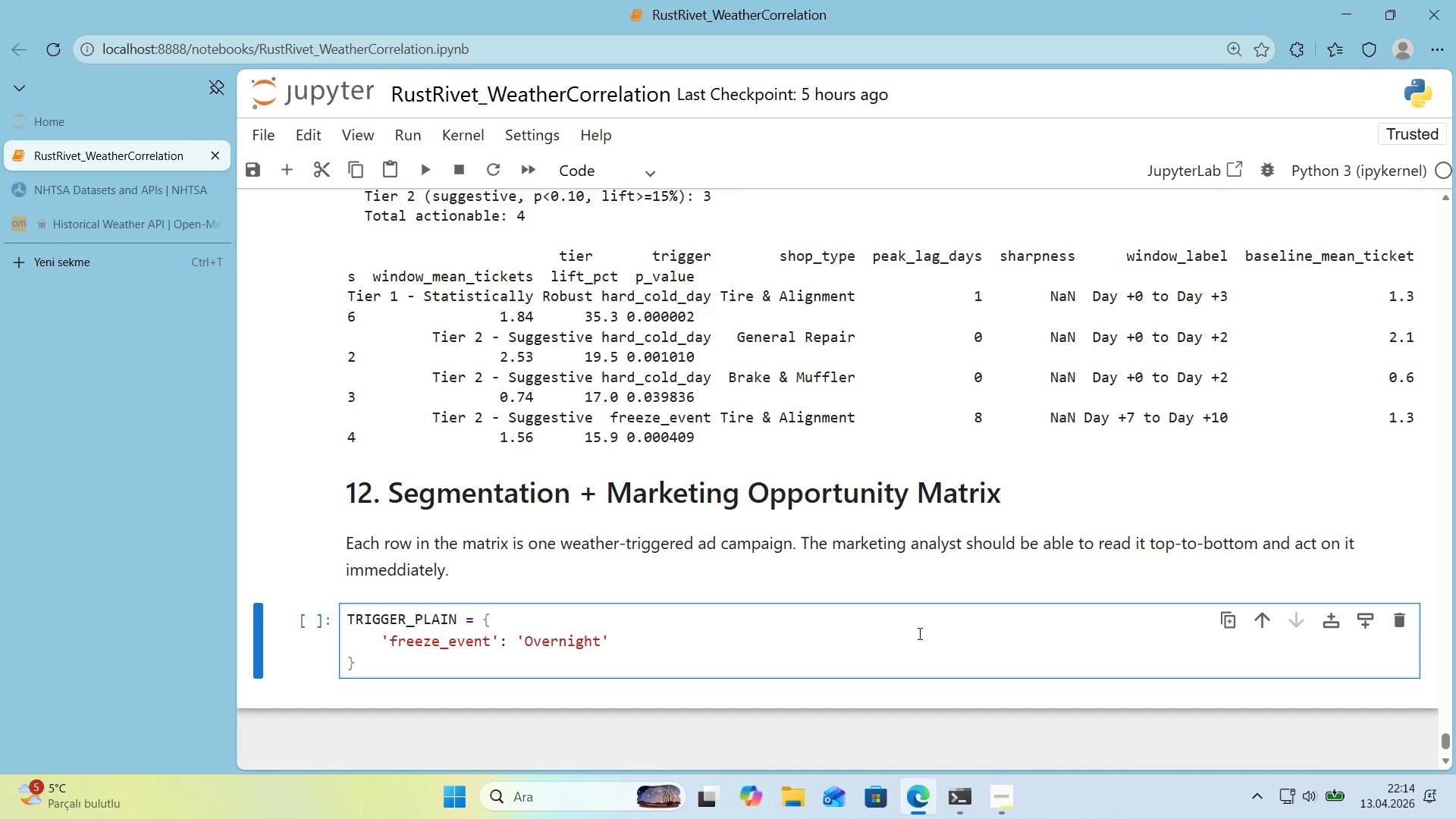 
type( freeze *()
 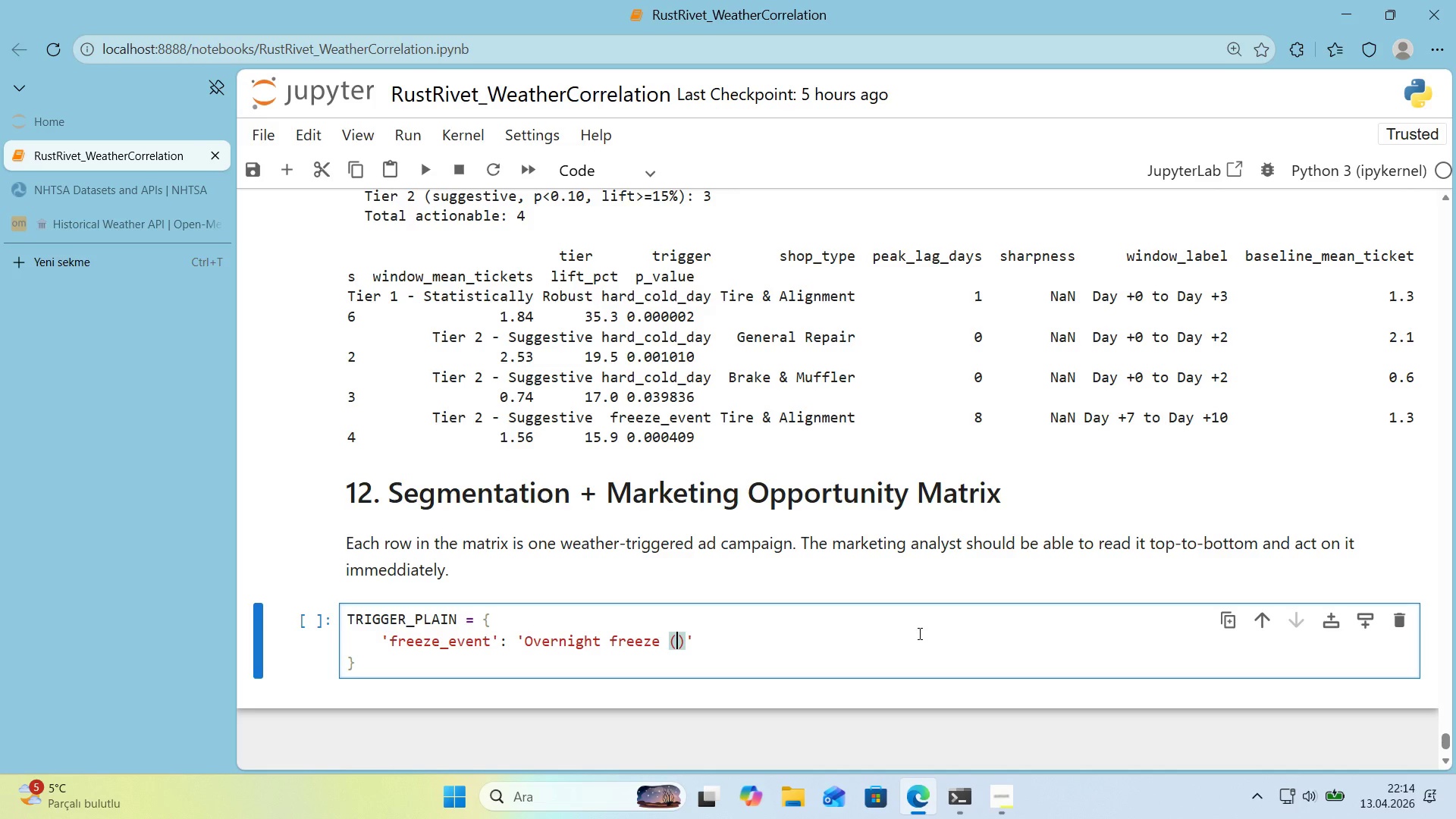 
 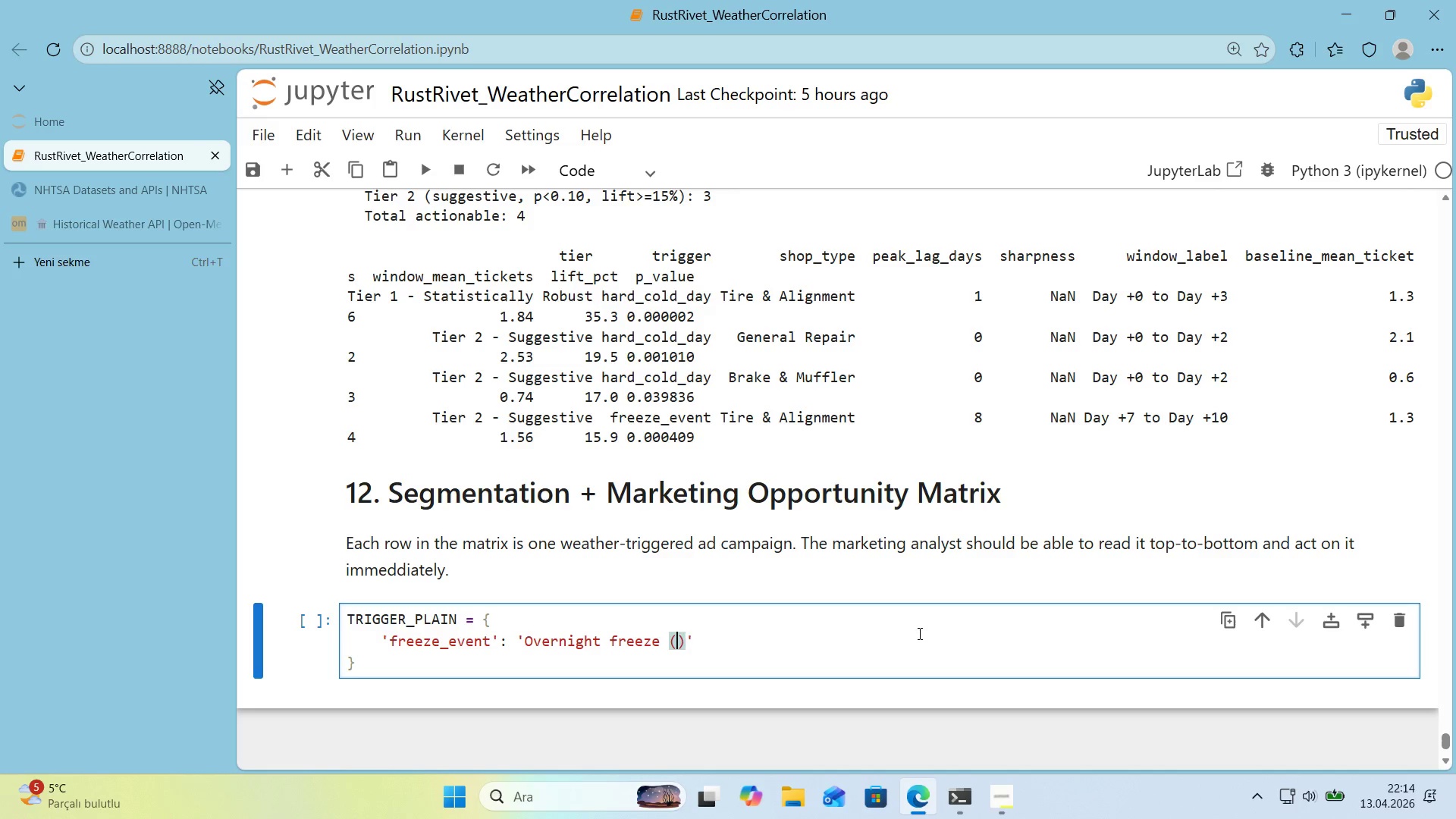 
key(ArrowLeft)
 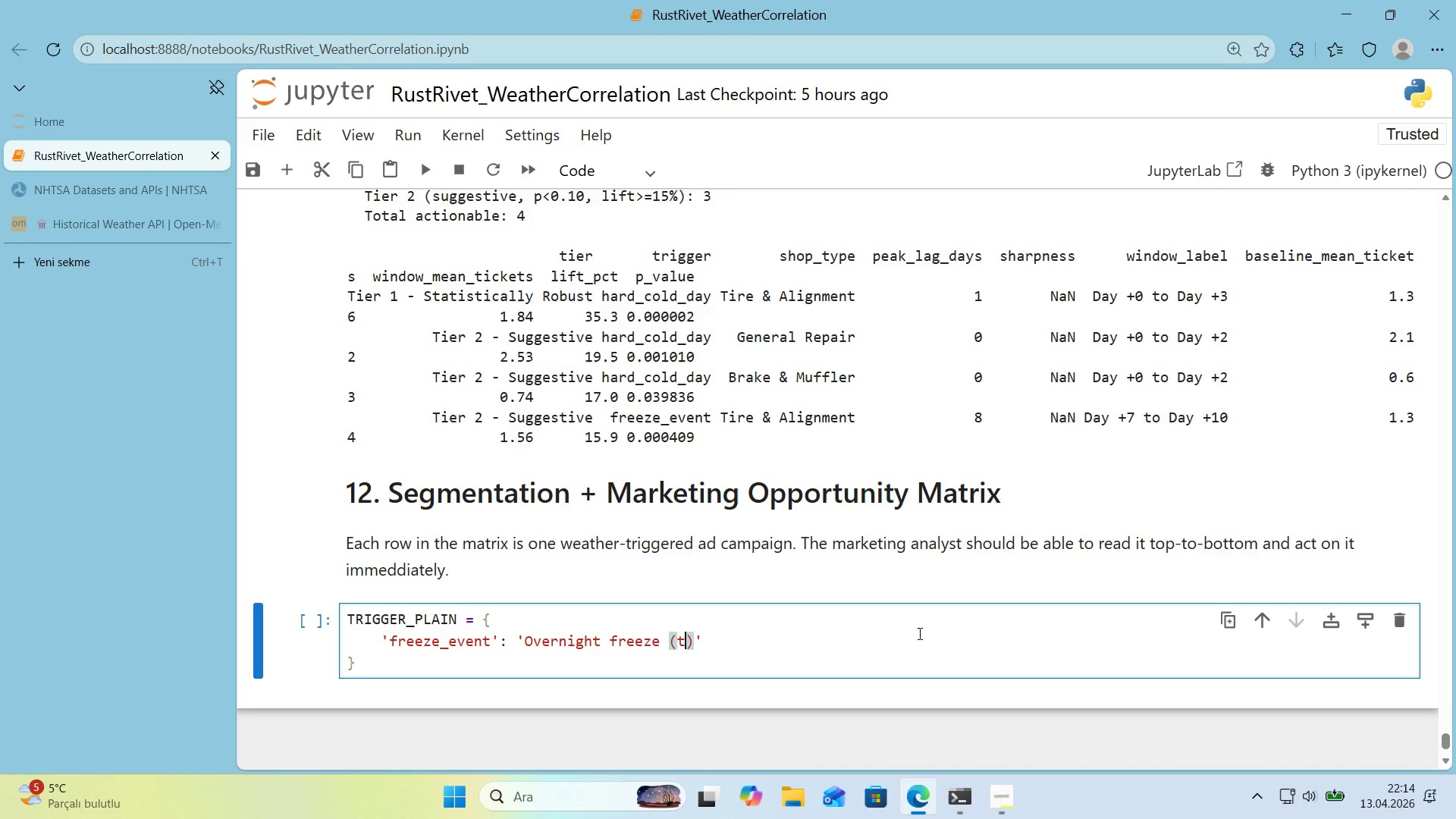 
type(temp low [Break])
key(Backspace)
type([Break])
 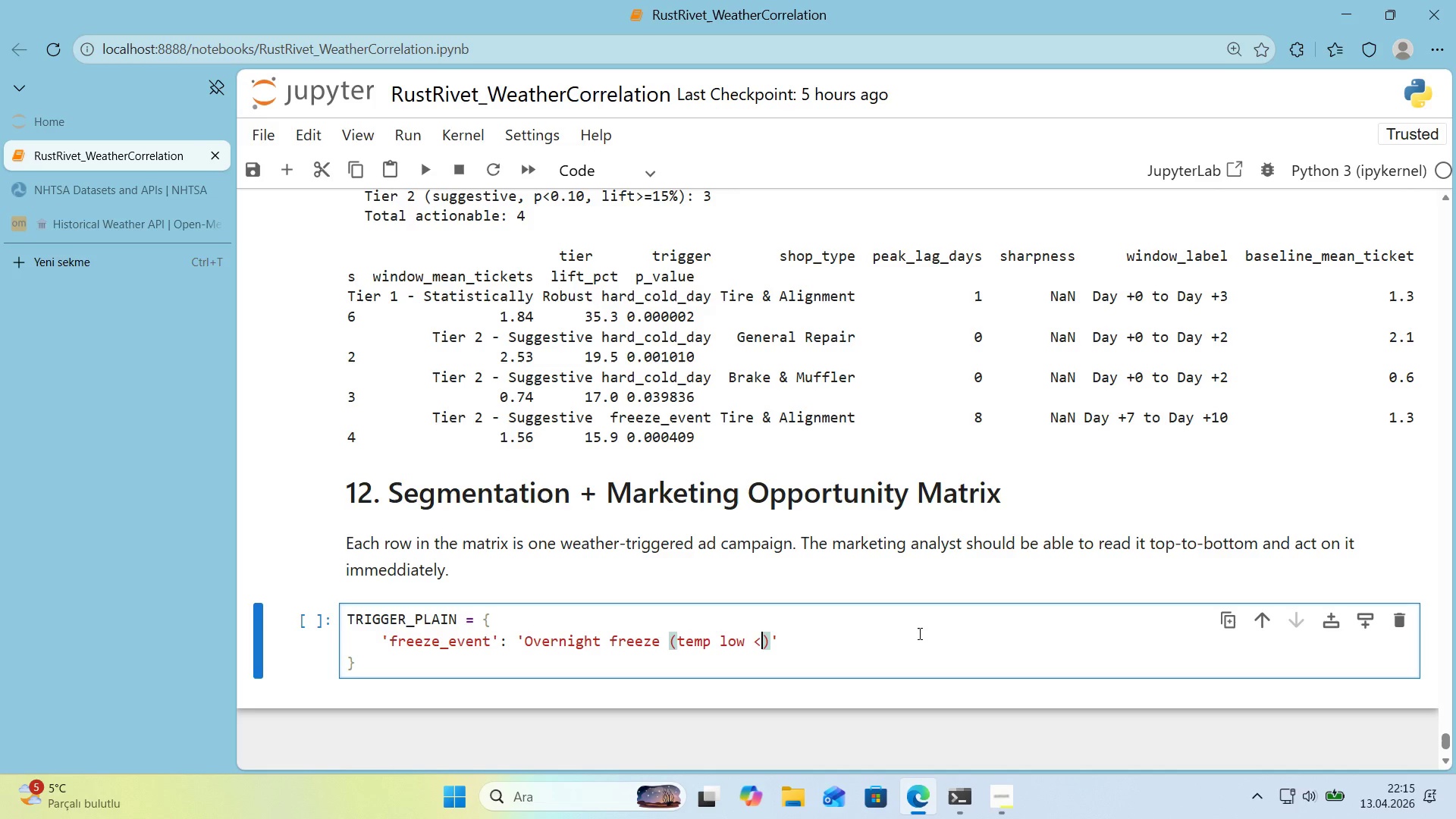 
key(ArrowLeft)
 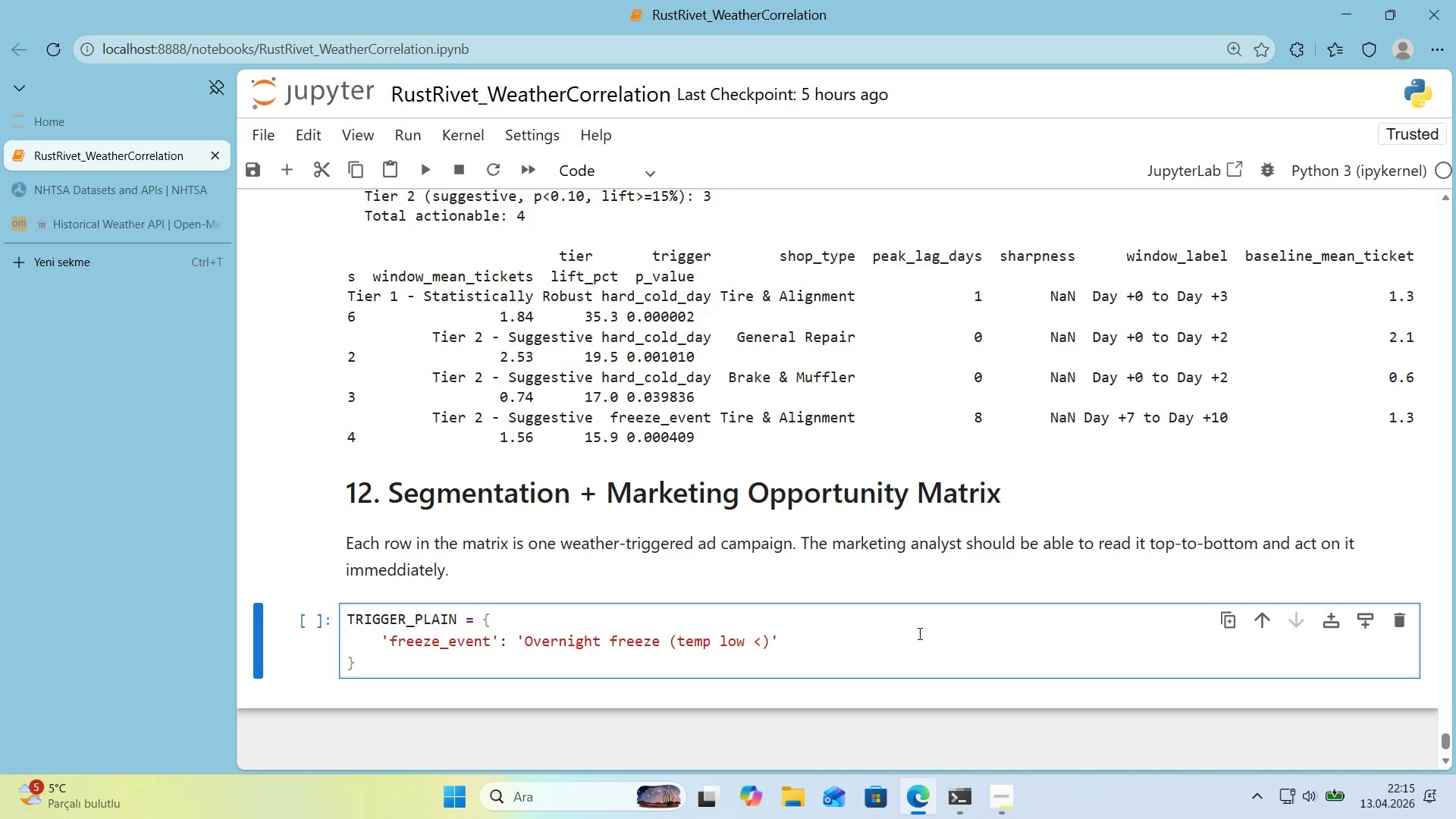 
key(ArrowRight)
 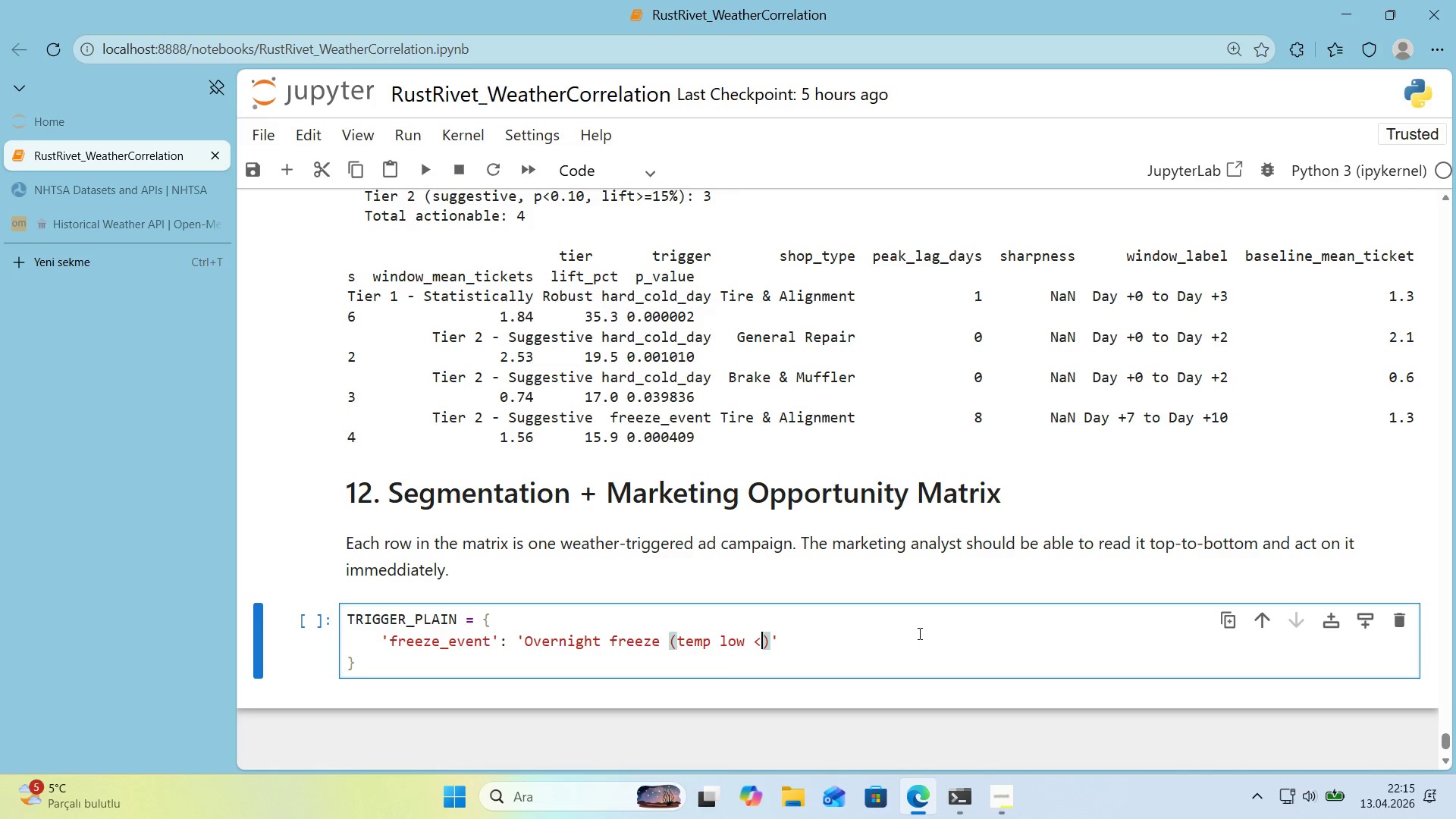 
type() 28)
 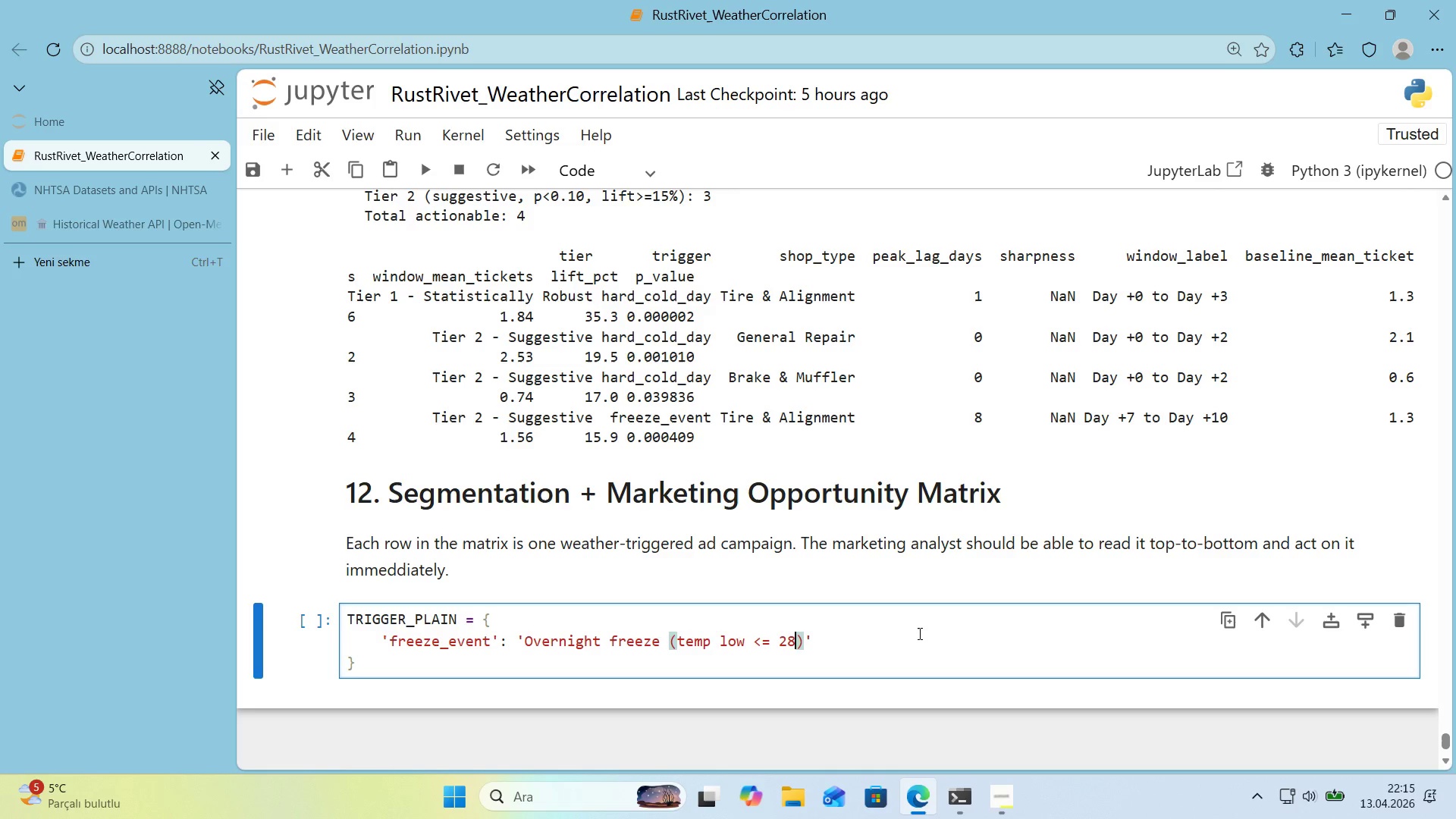 
key(Meta+Period)
 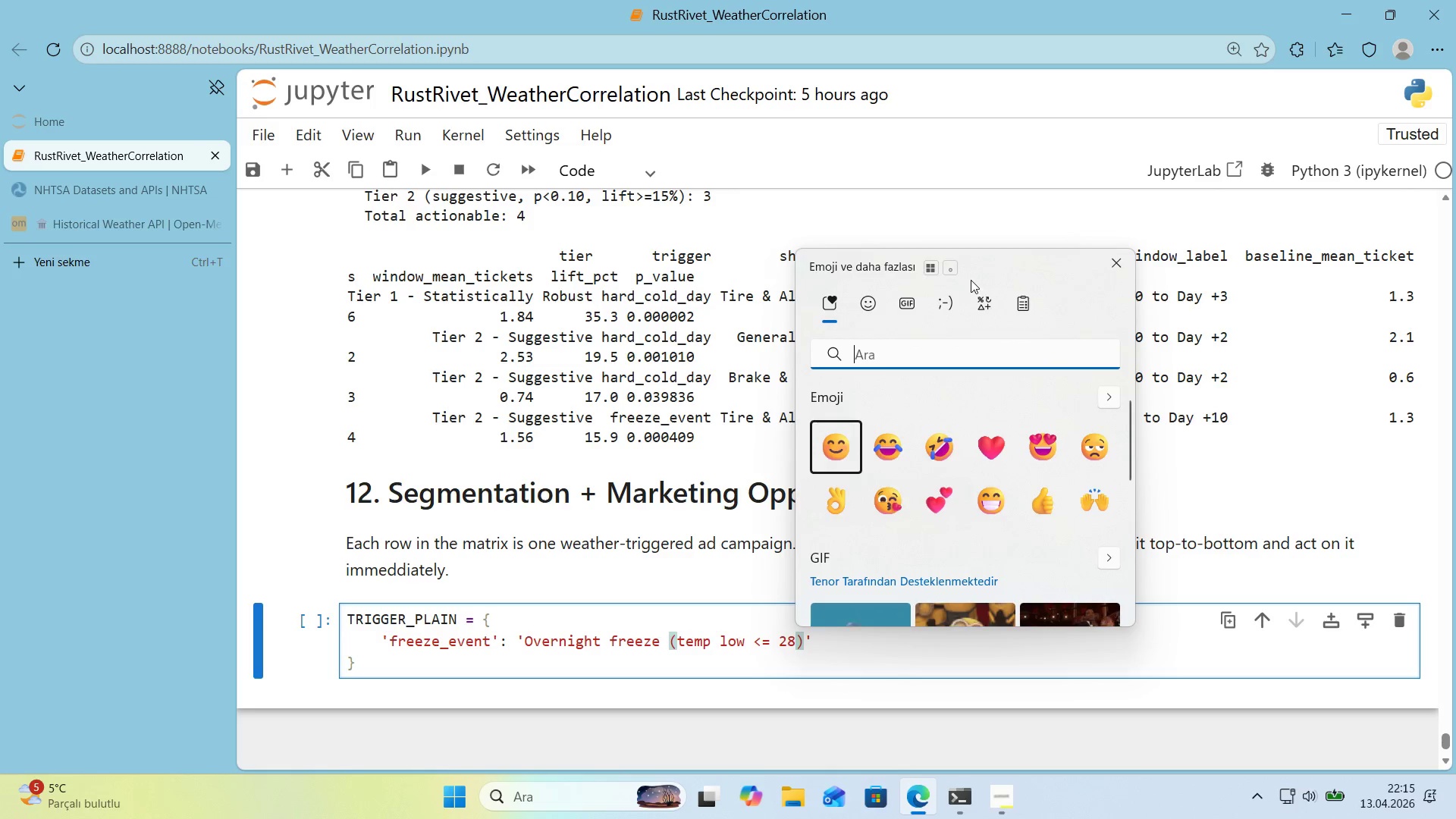 
left_click([981, 304])
 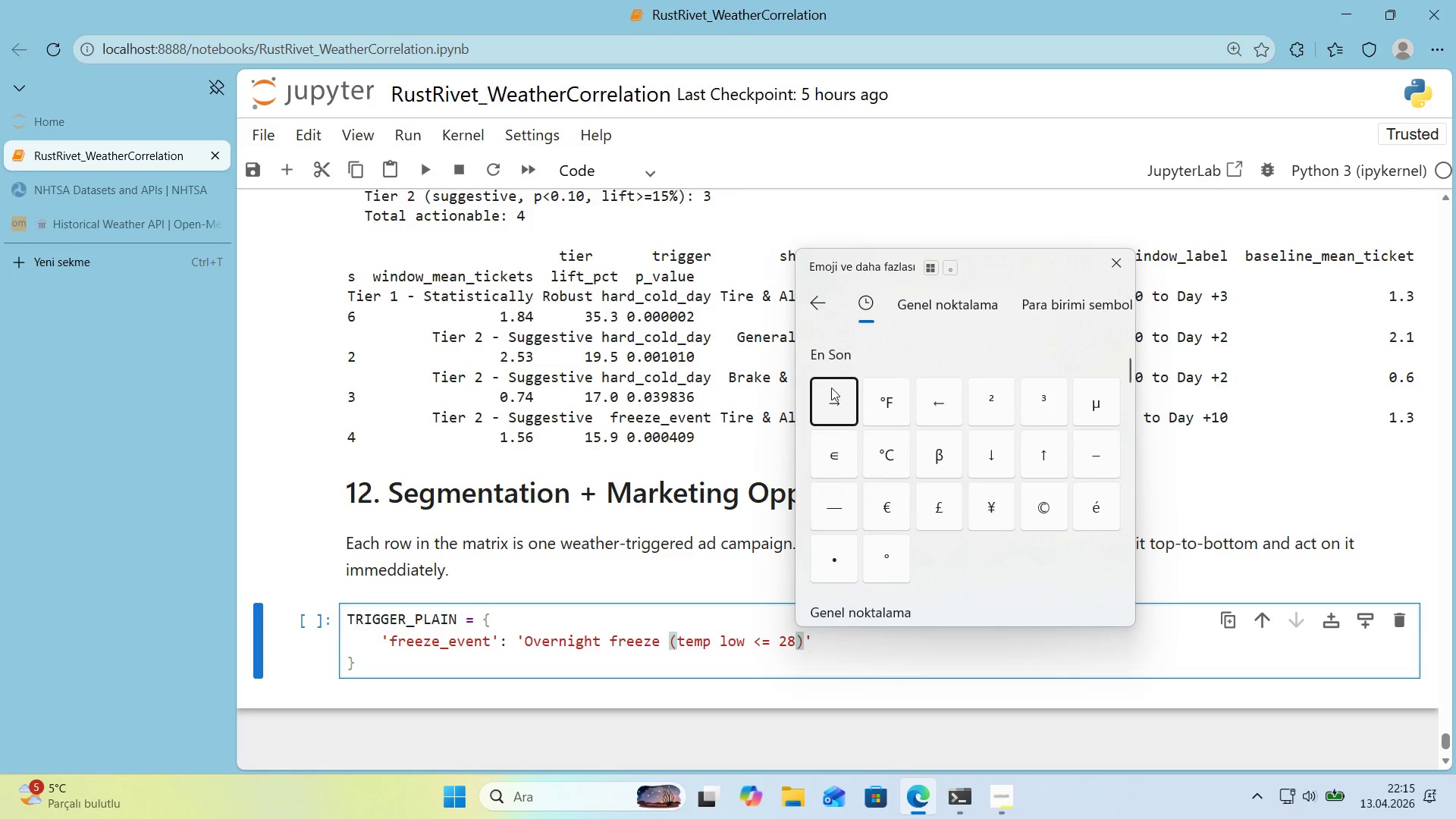 
left_click([896, 400])
 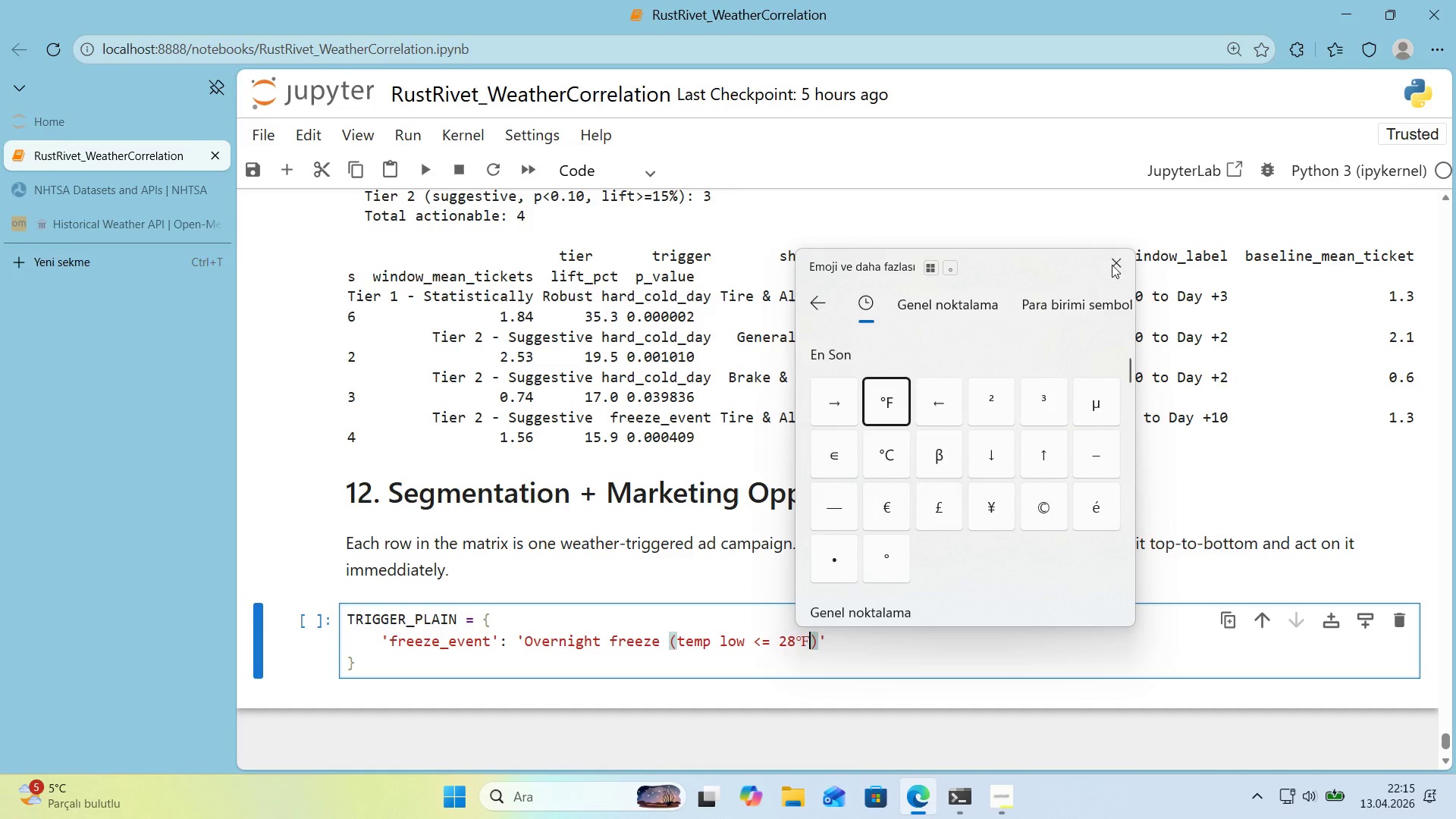 
left_click([1119, 264])
 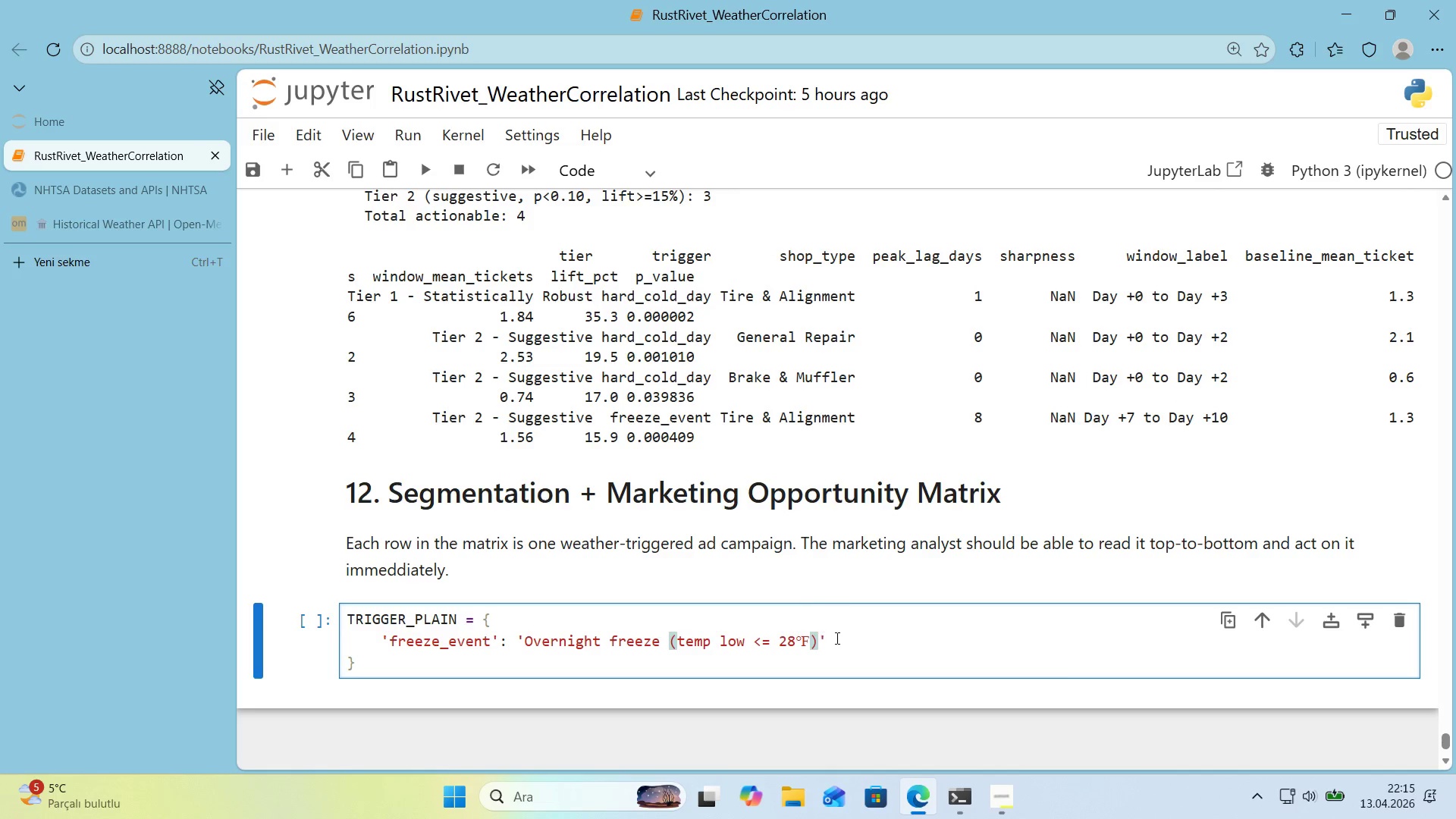 
left_click([849, 636])
 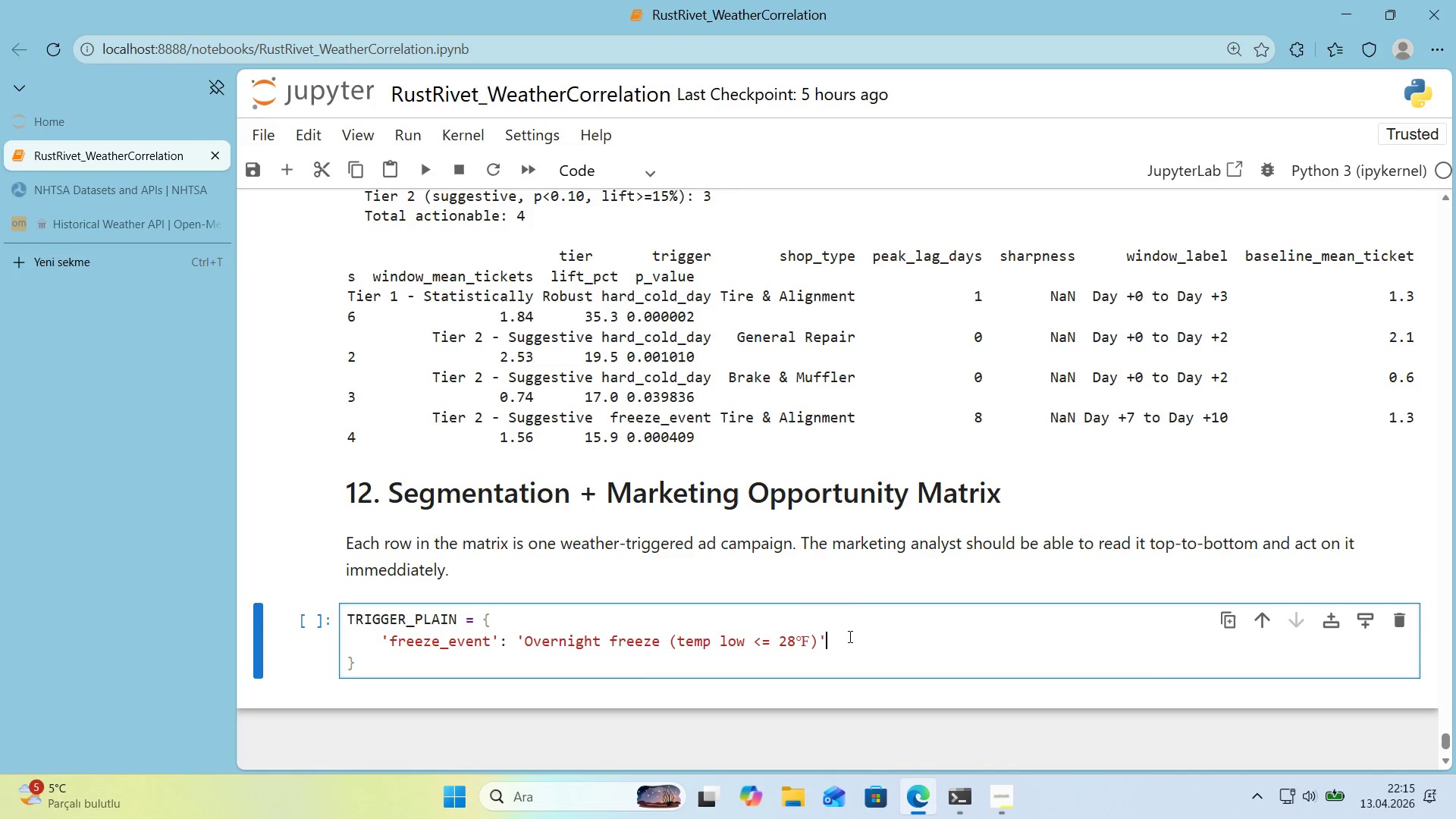 
key(Comma)
 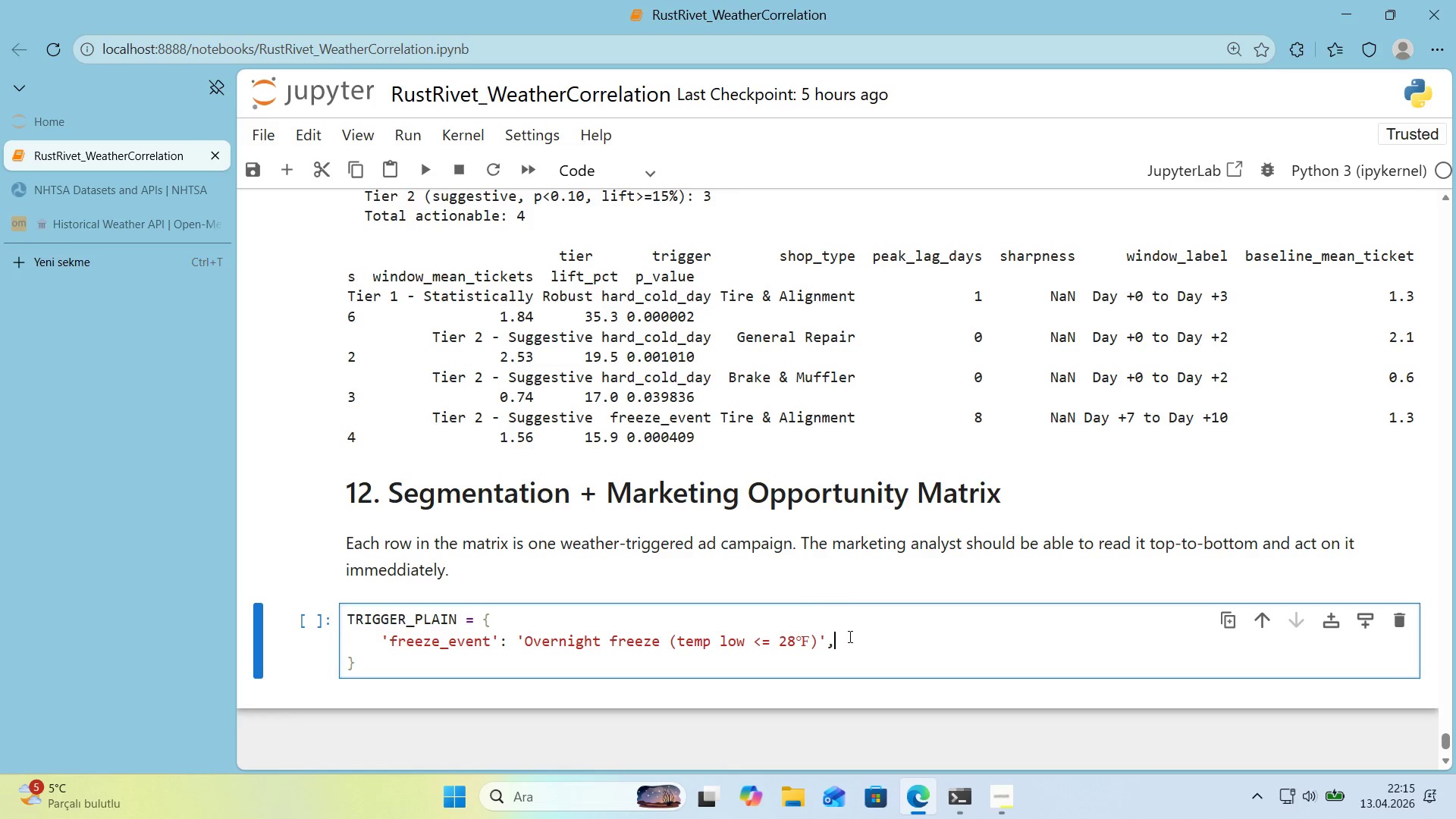 
key(Enter)
 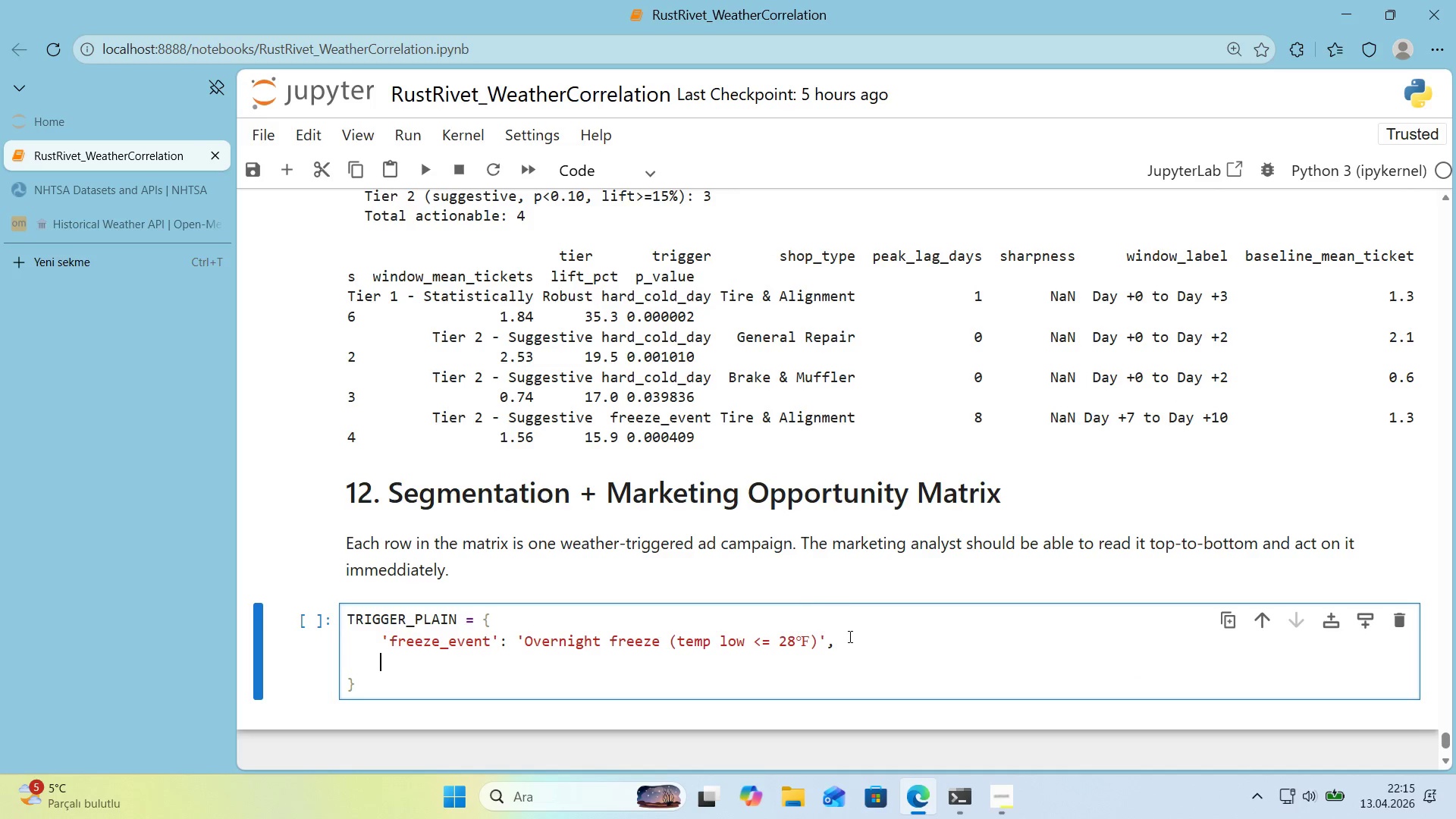 
type(@@)
 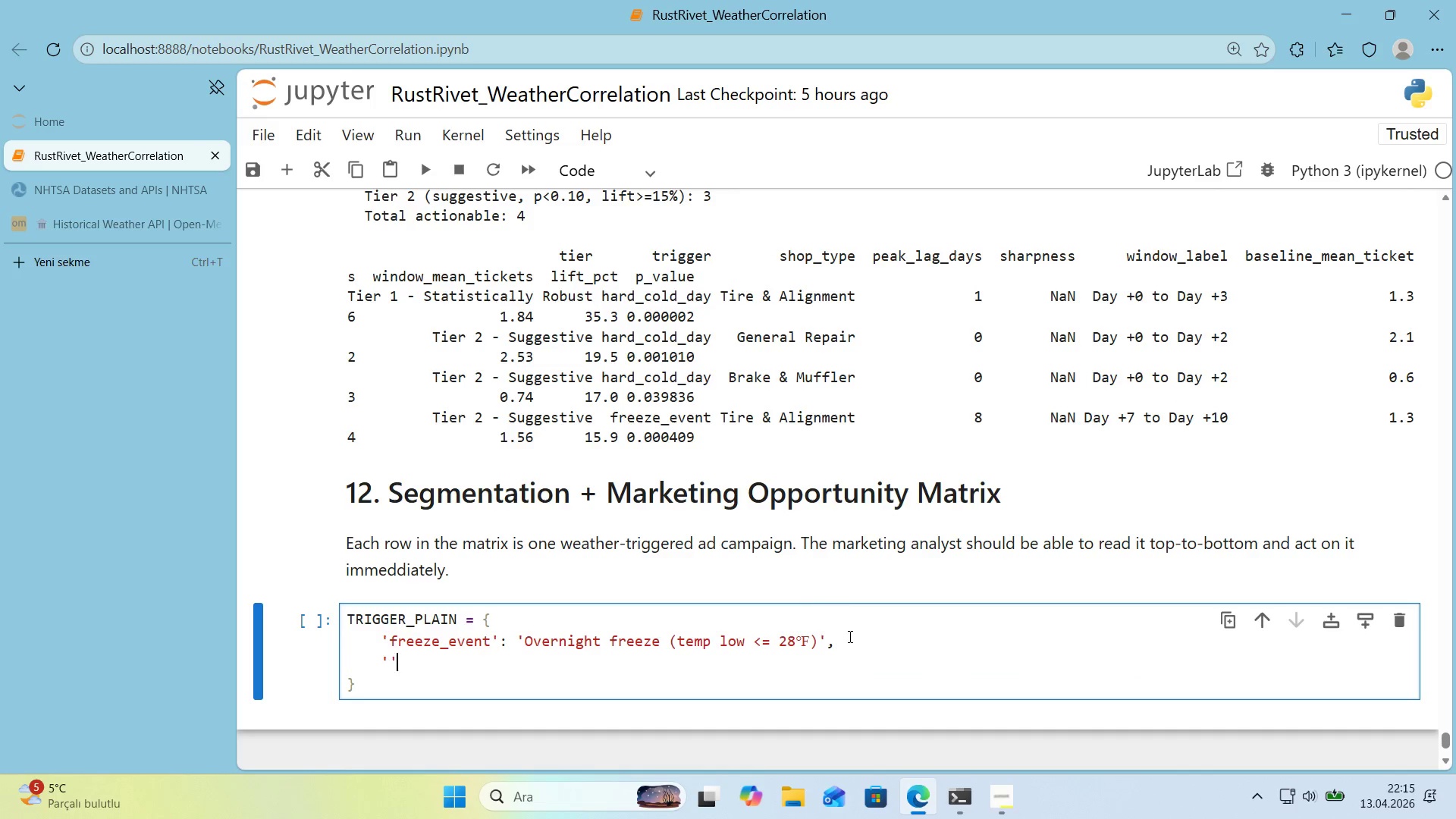 
key(ArrowLeft)
 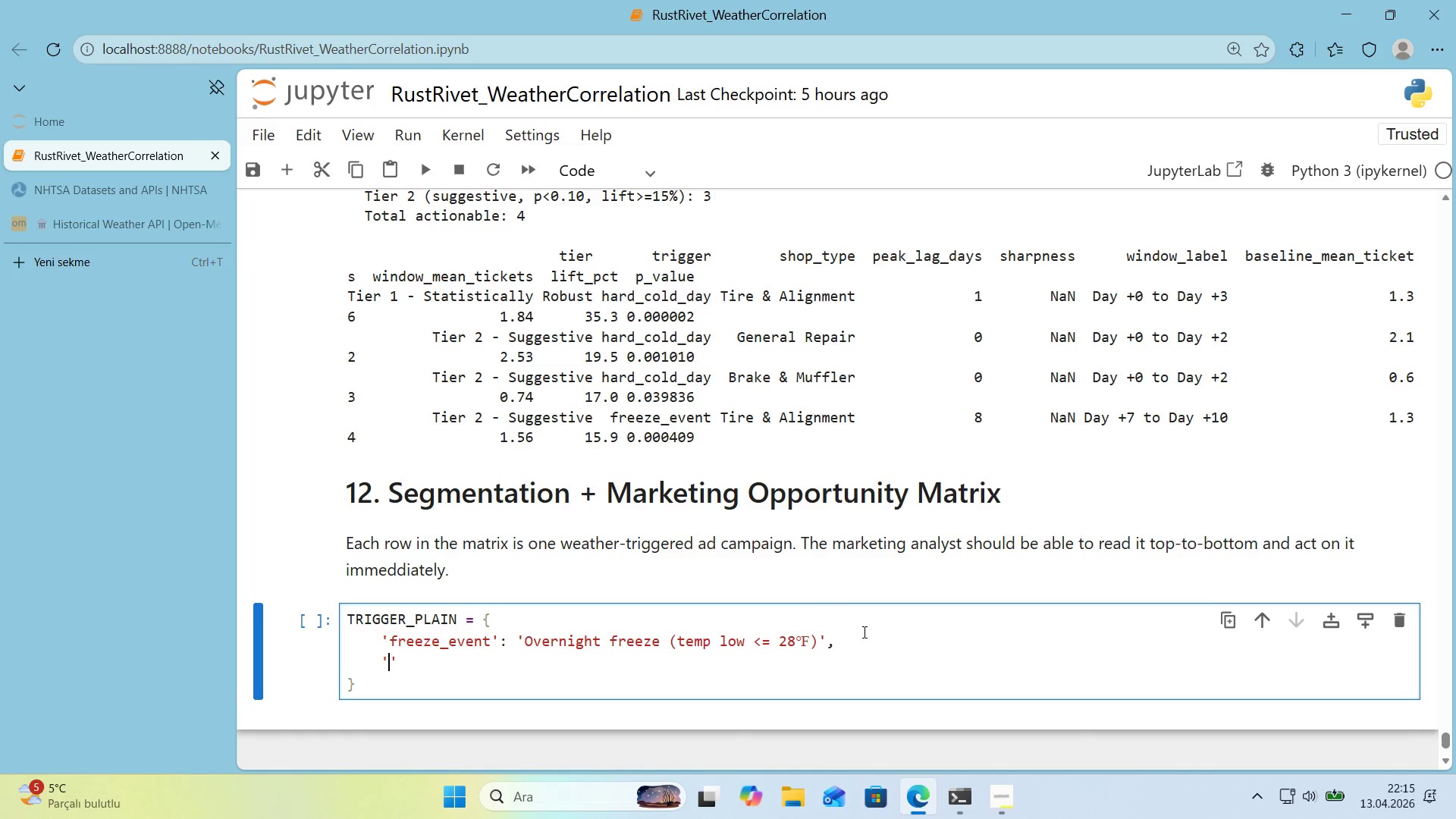 
scroll: coordinate [862, 630], scroll_direction: down, amount: 1.0
 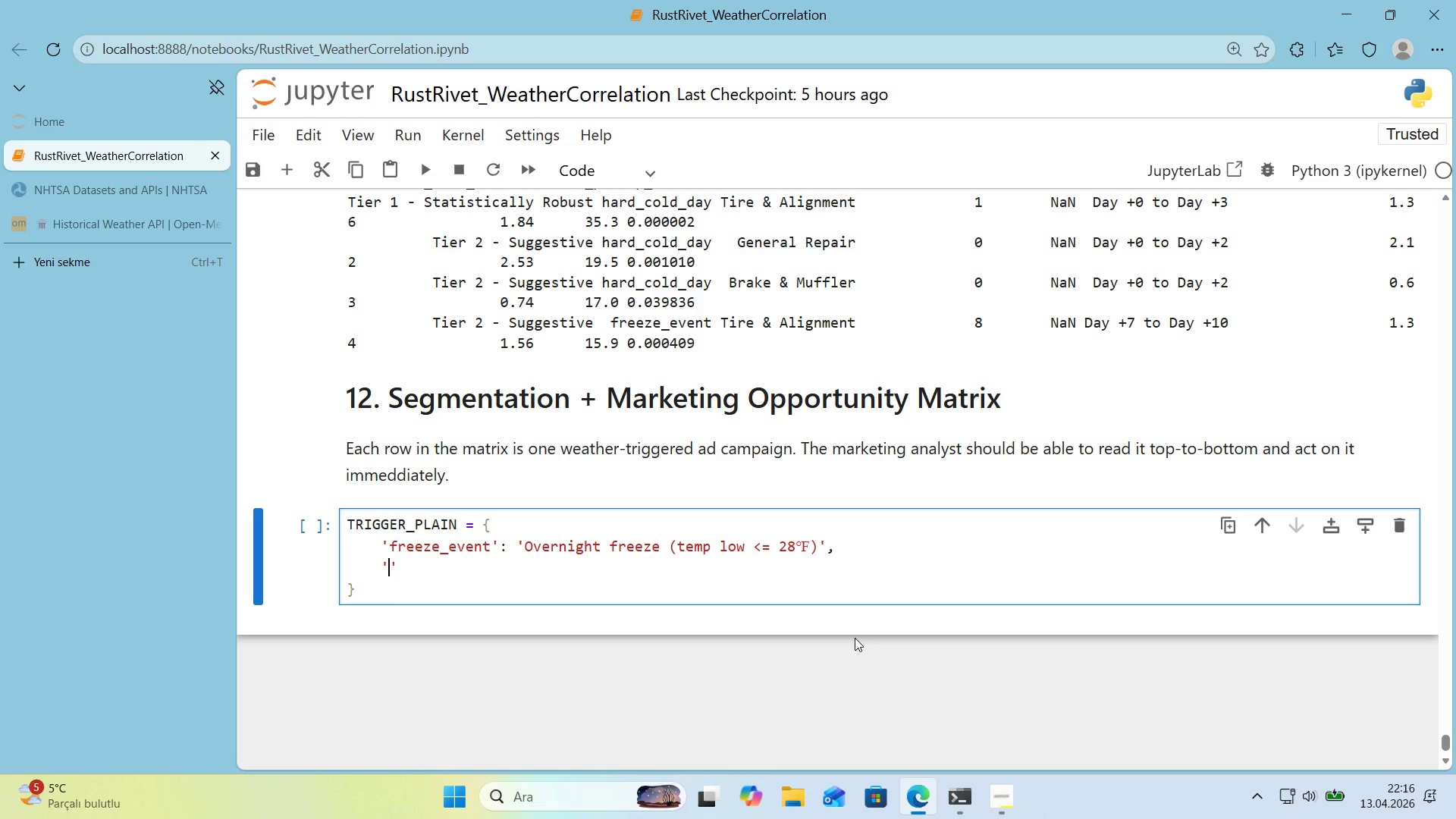 
wait(48.59)
 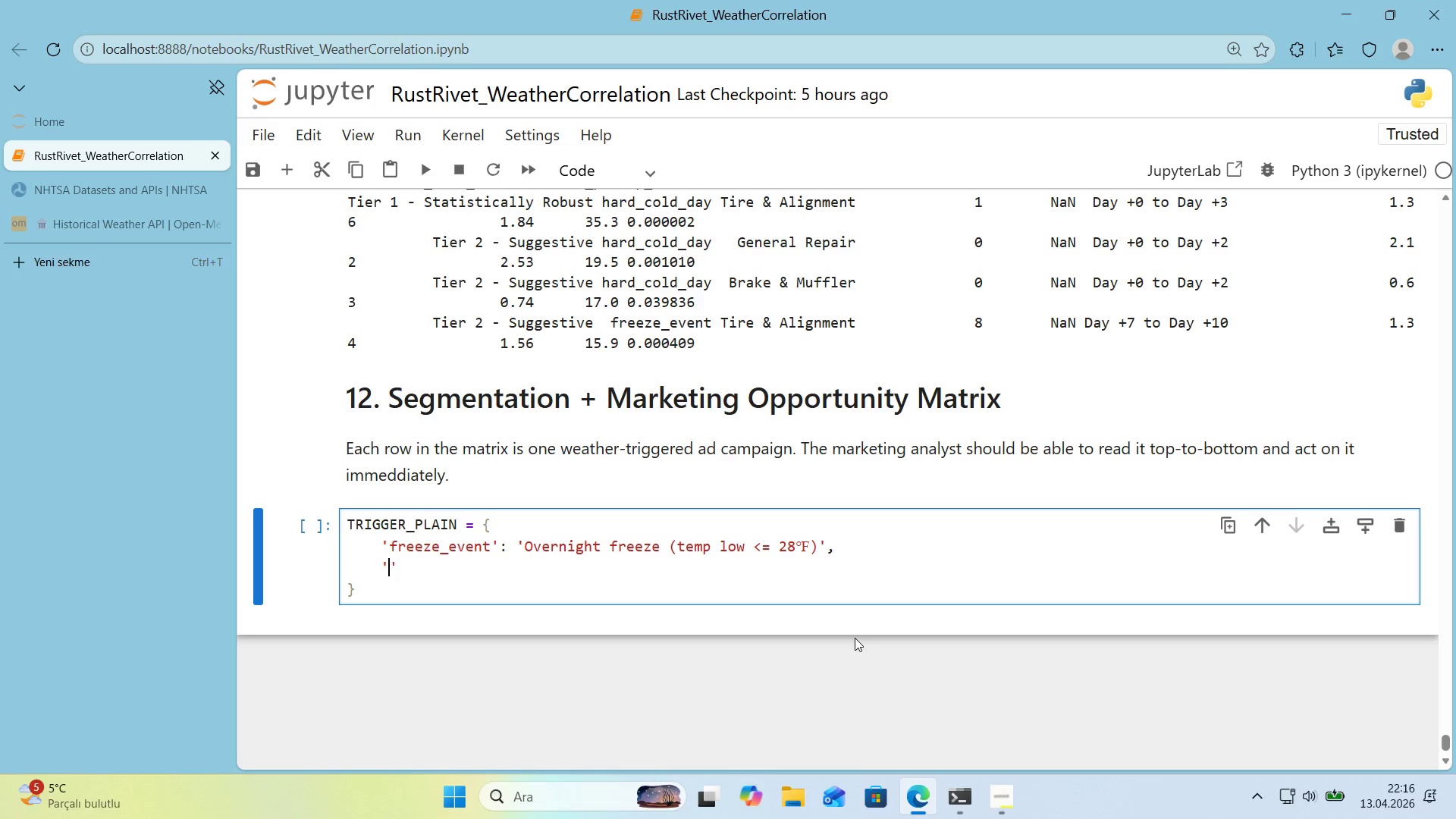 
type(hard_cold_day)
 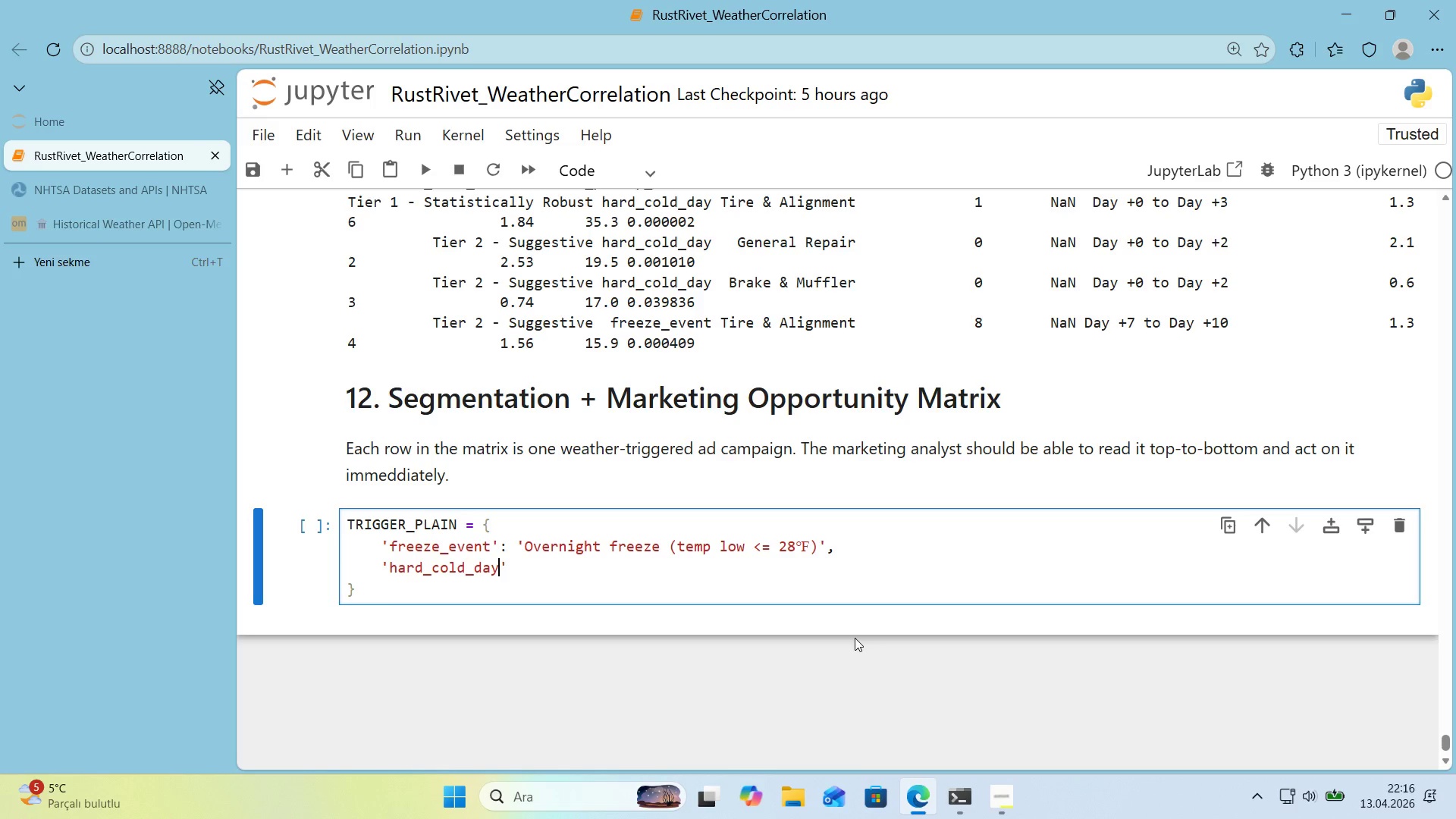 
key(ArrowRight)
 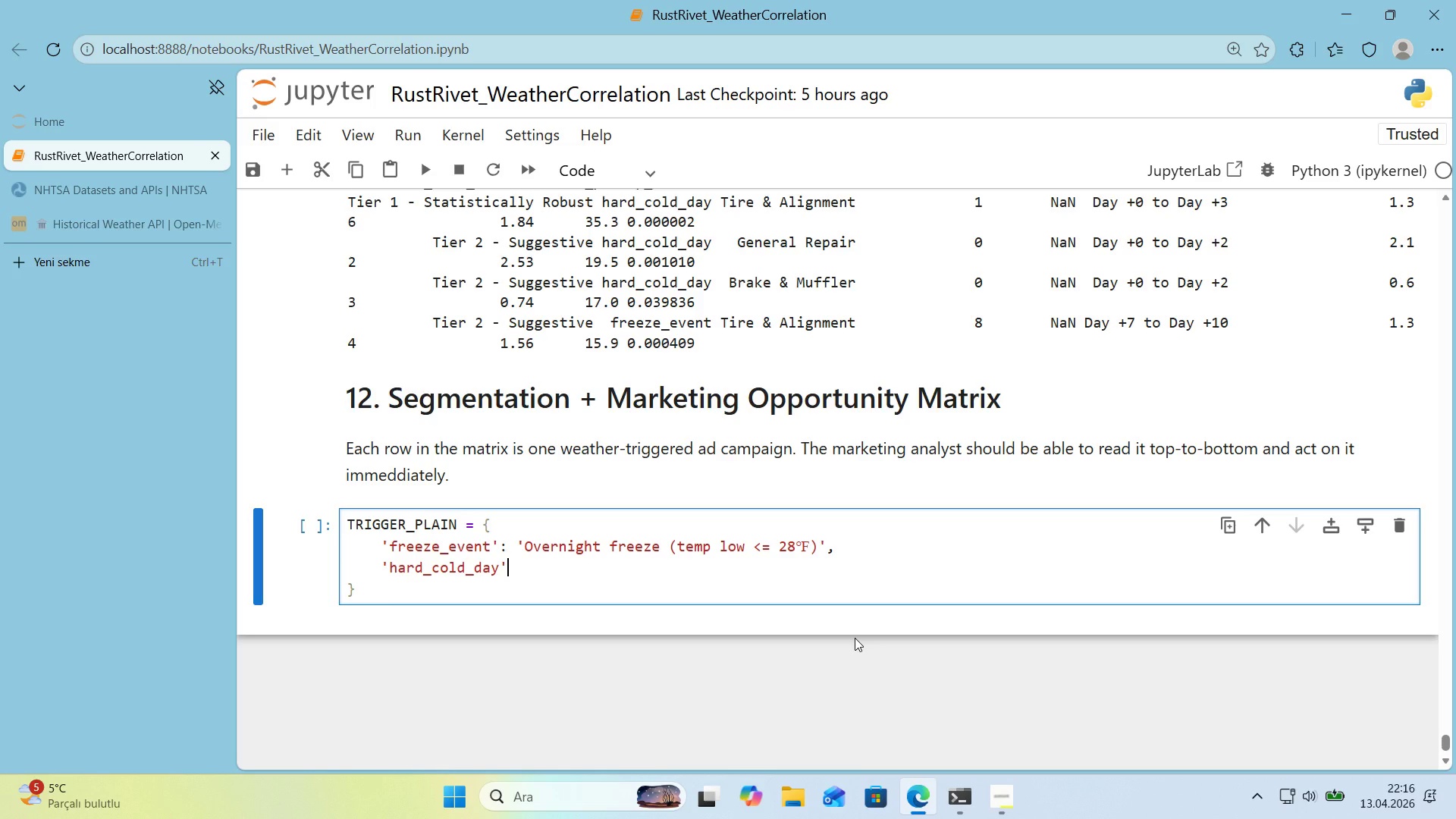 
type(> @@)
 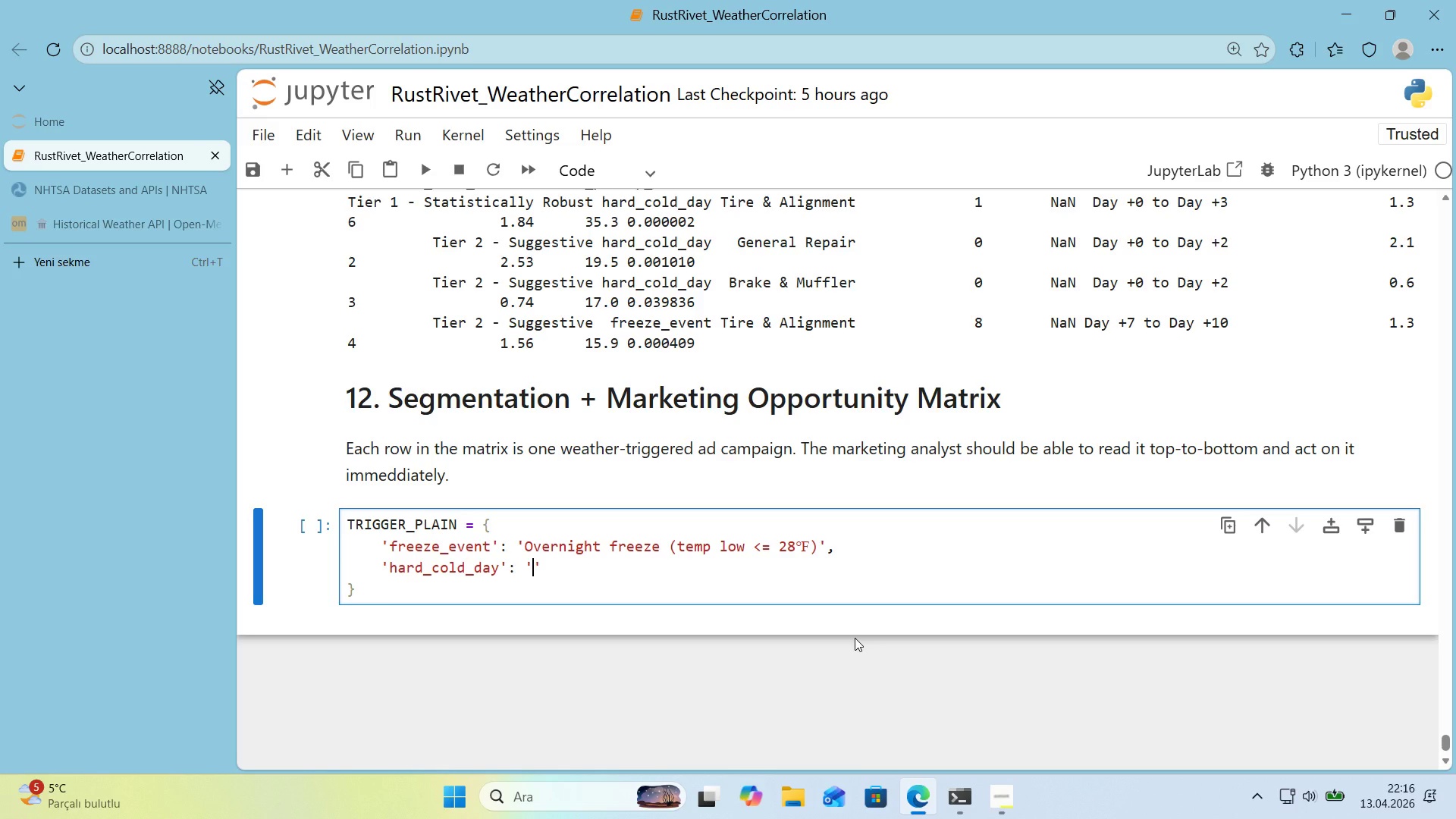 
 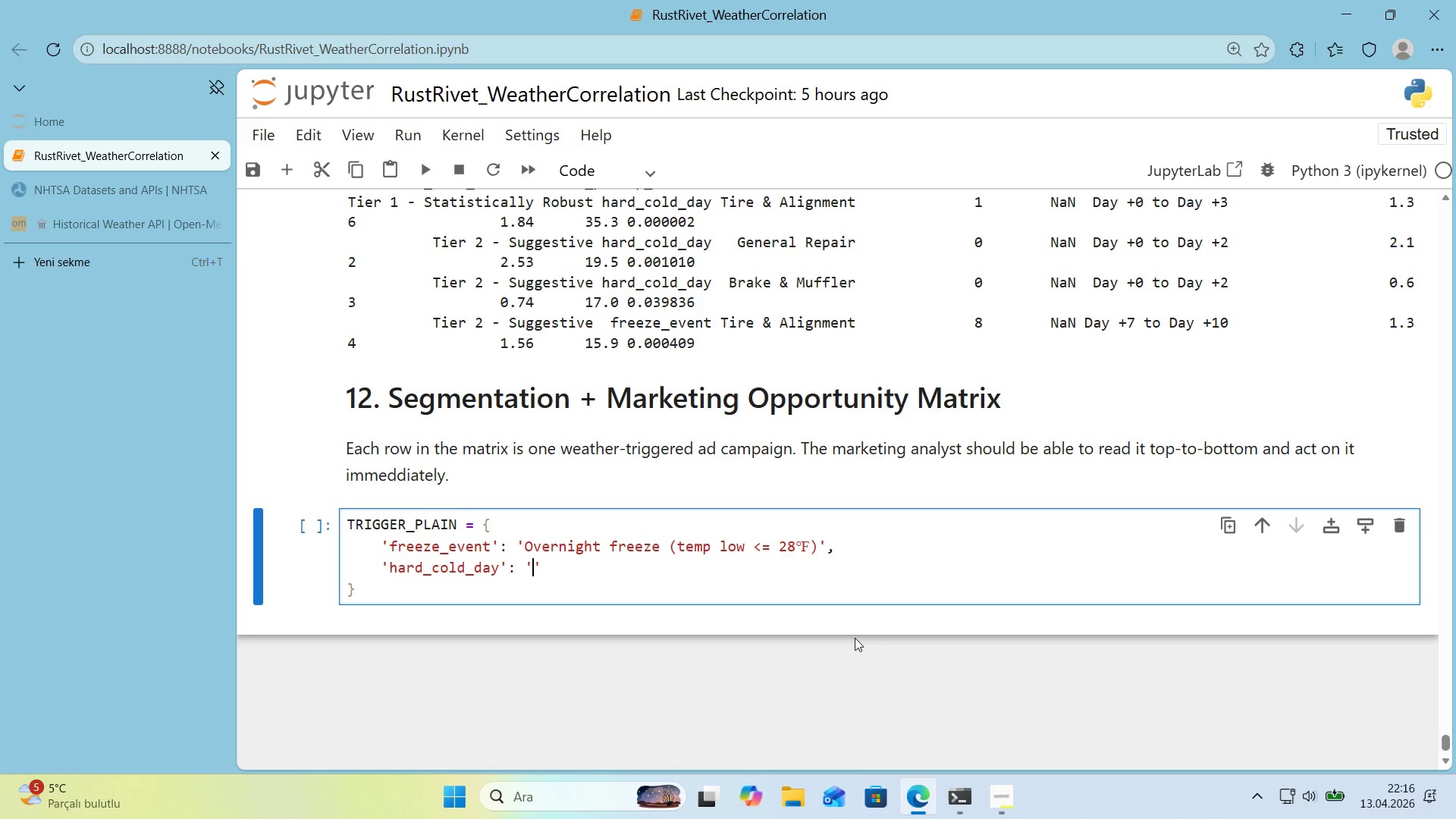 
key(ArrowLeft)
 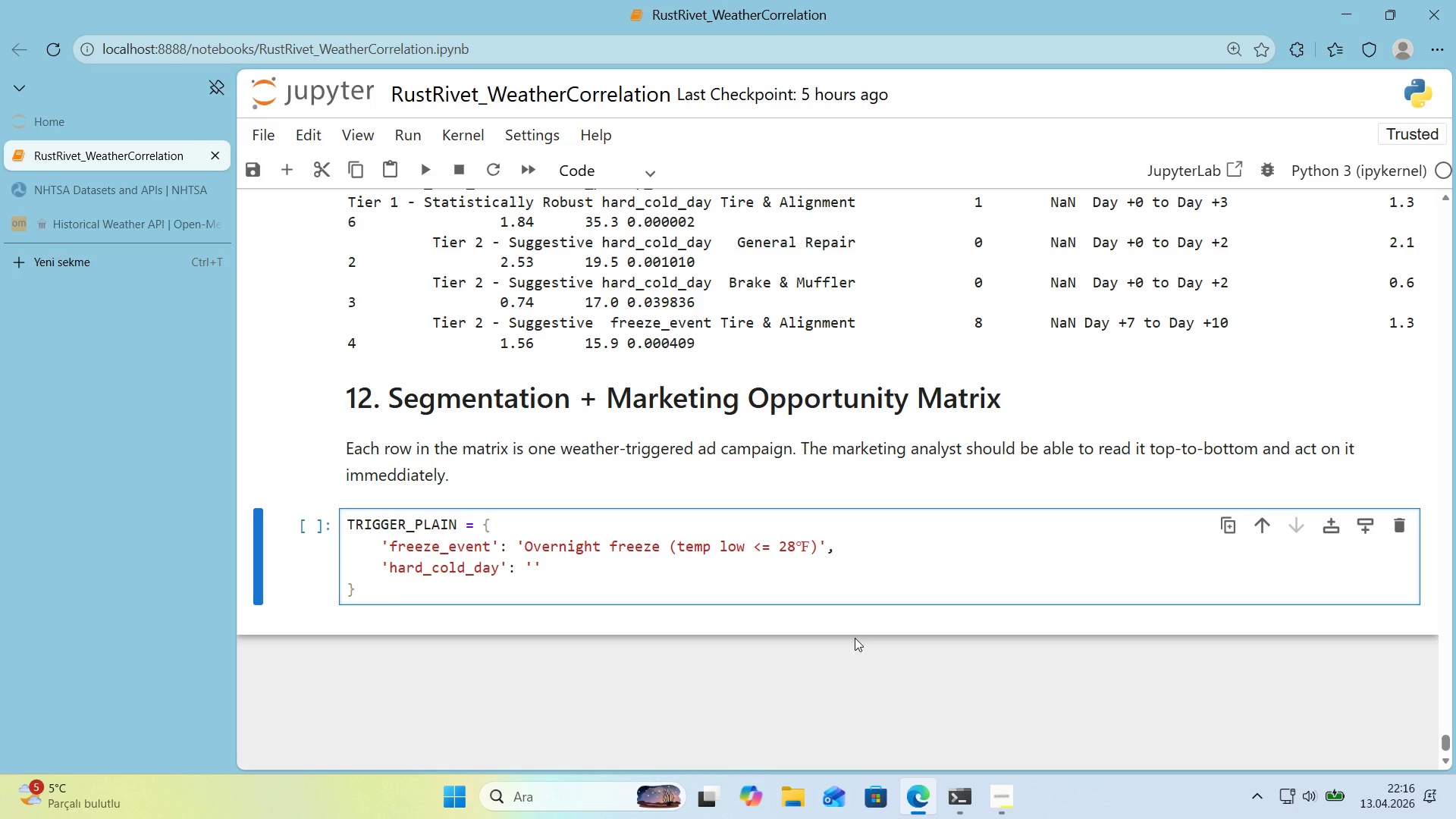 
type(HA)
key(Backspace)
type(ard col day *()
 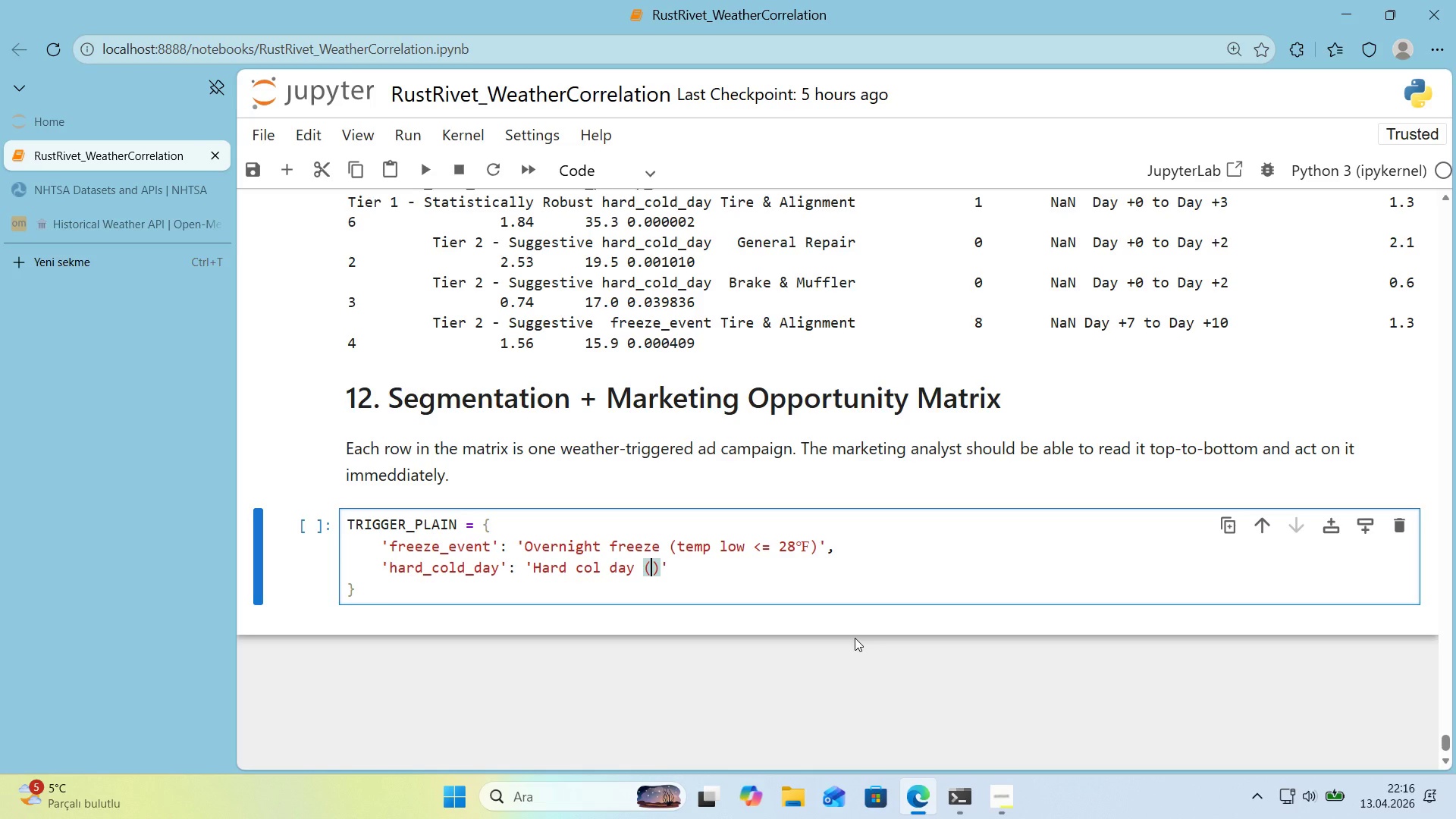 
 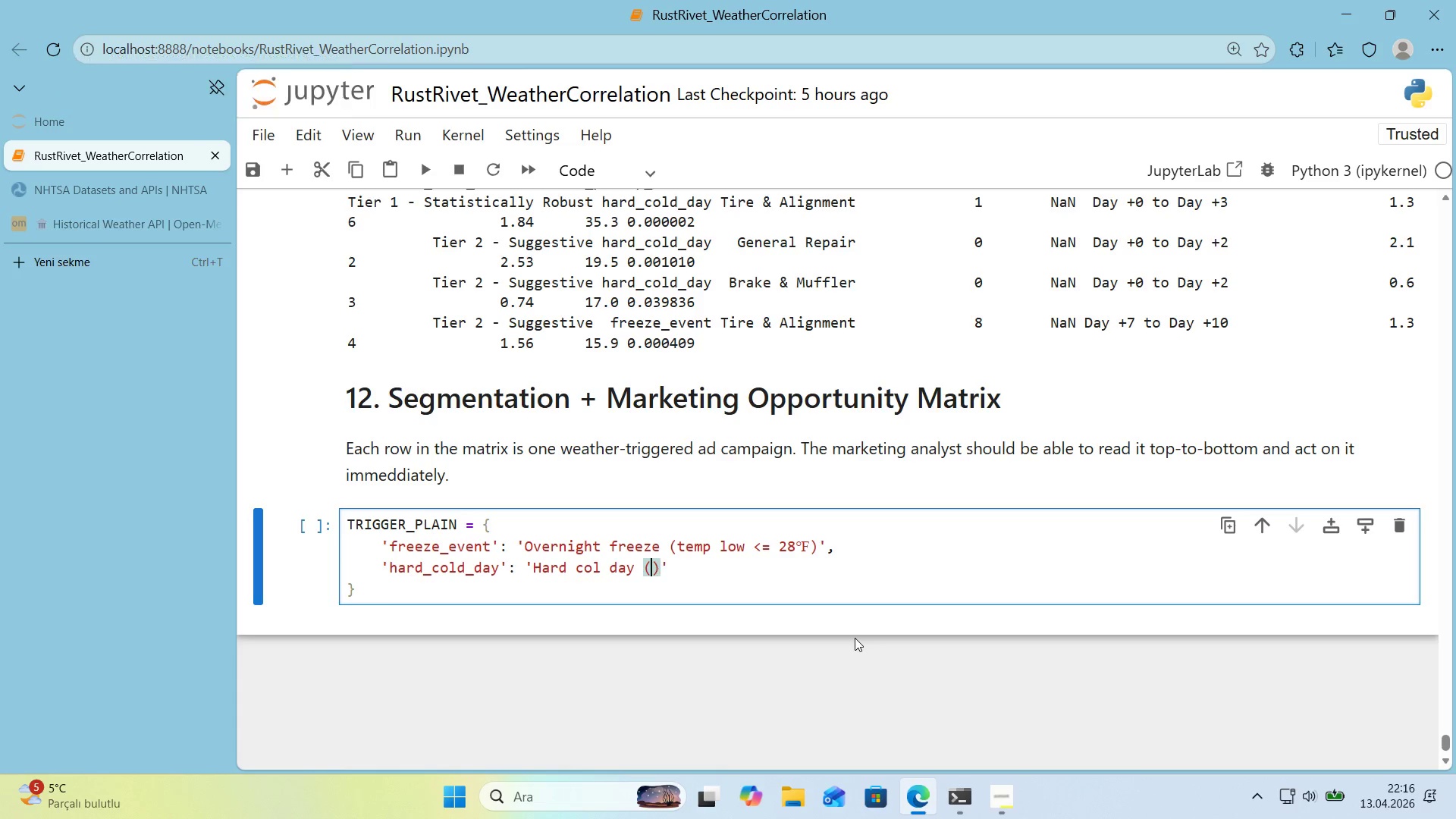 
key(ArrowLeft)
 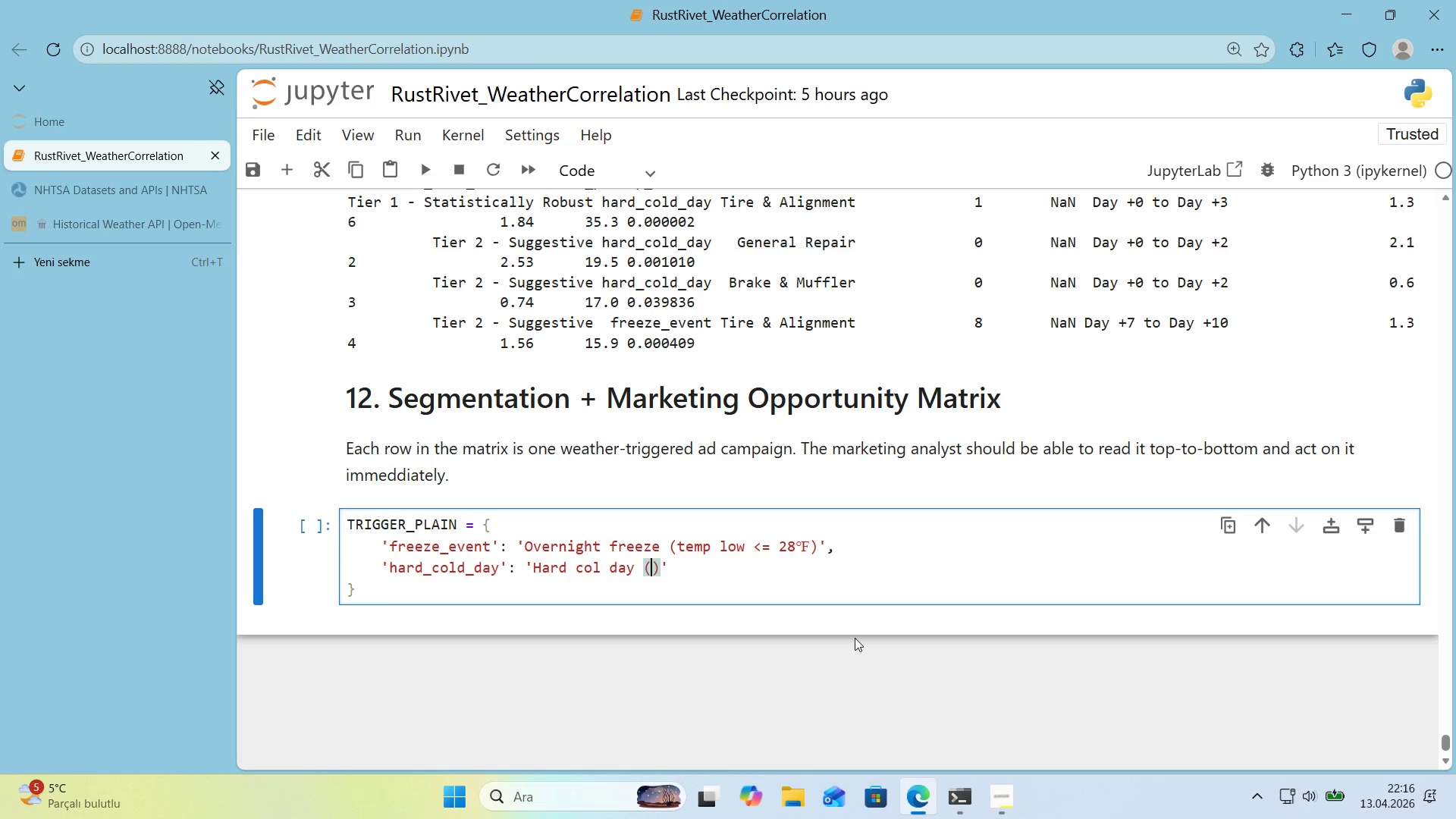 
type(h'gh [Break]) 28)
 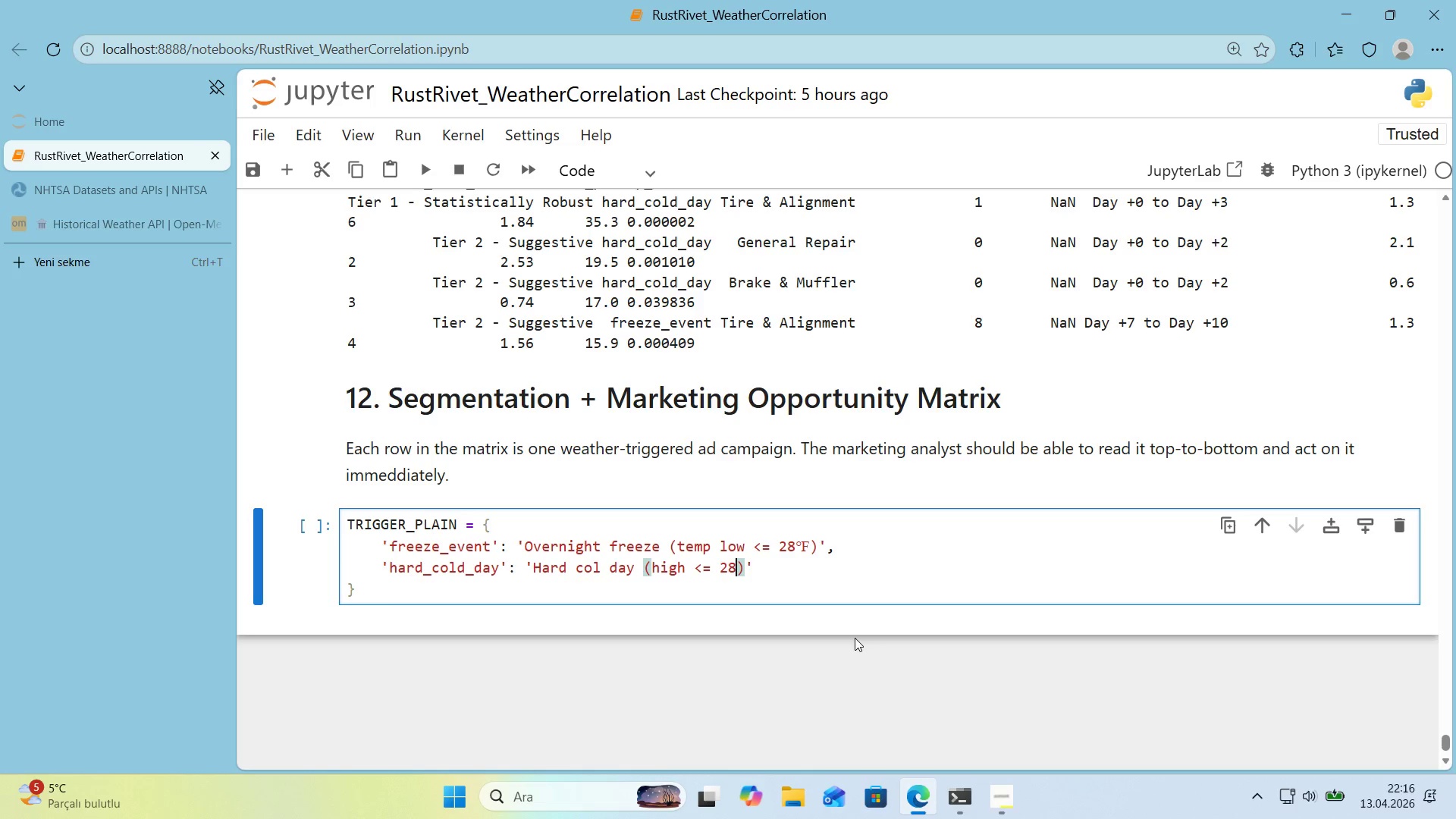 
key(Meta+Period)
 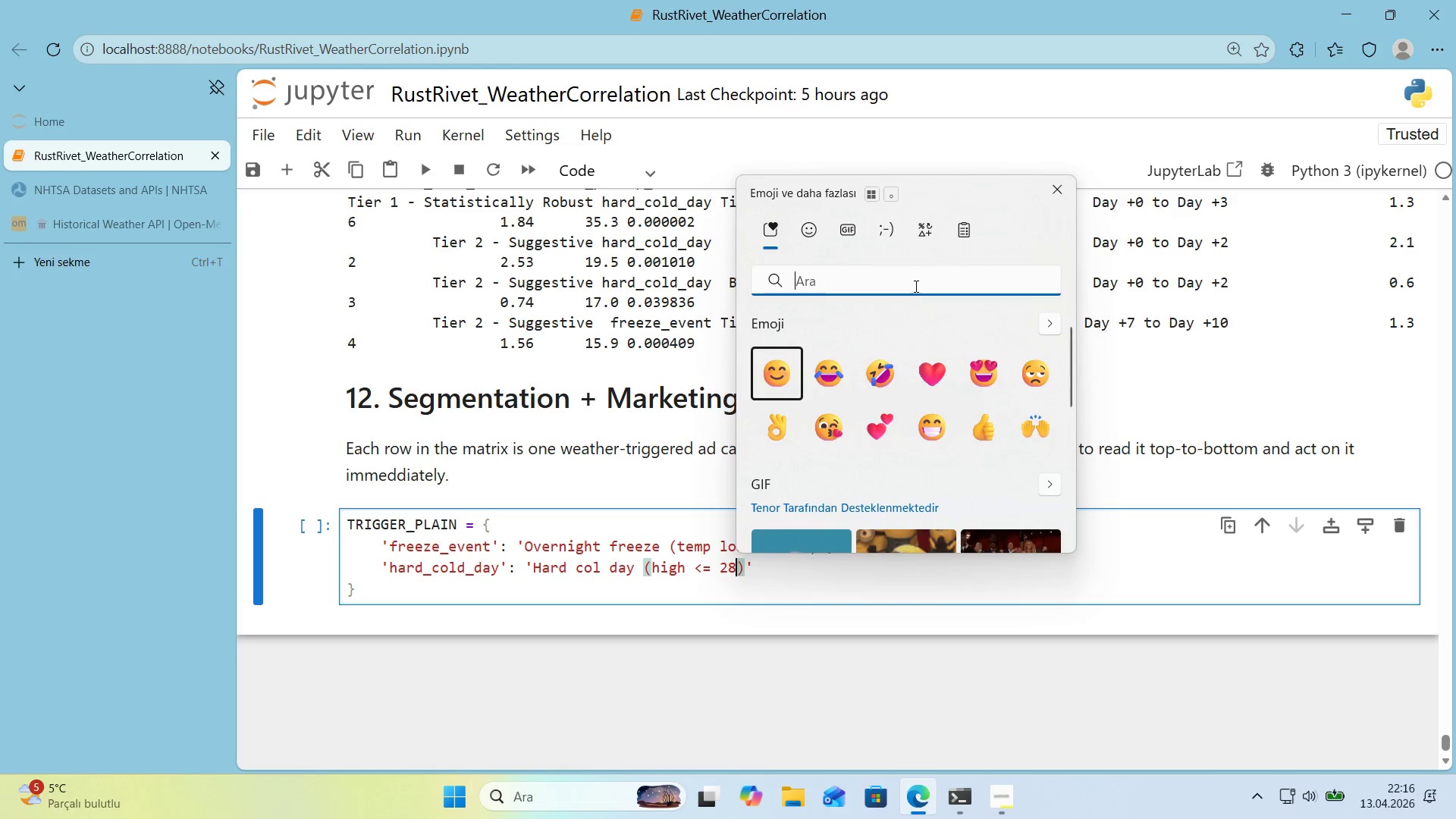 
left_click([924, 229])
 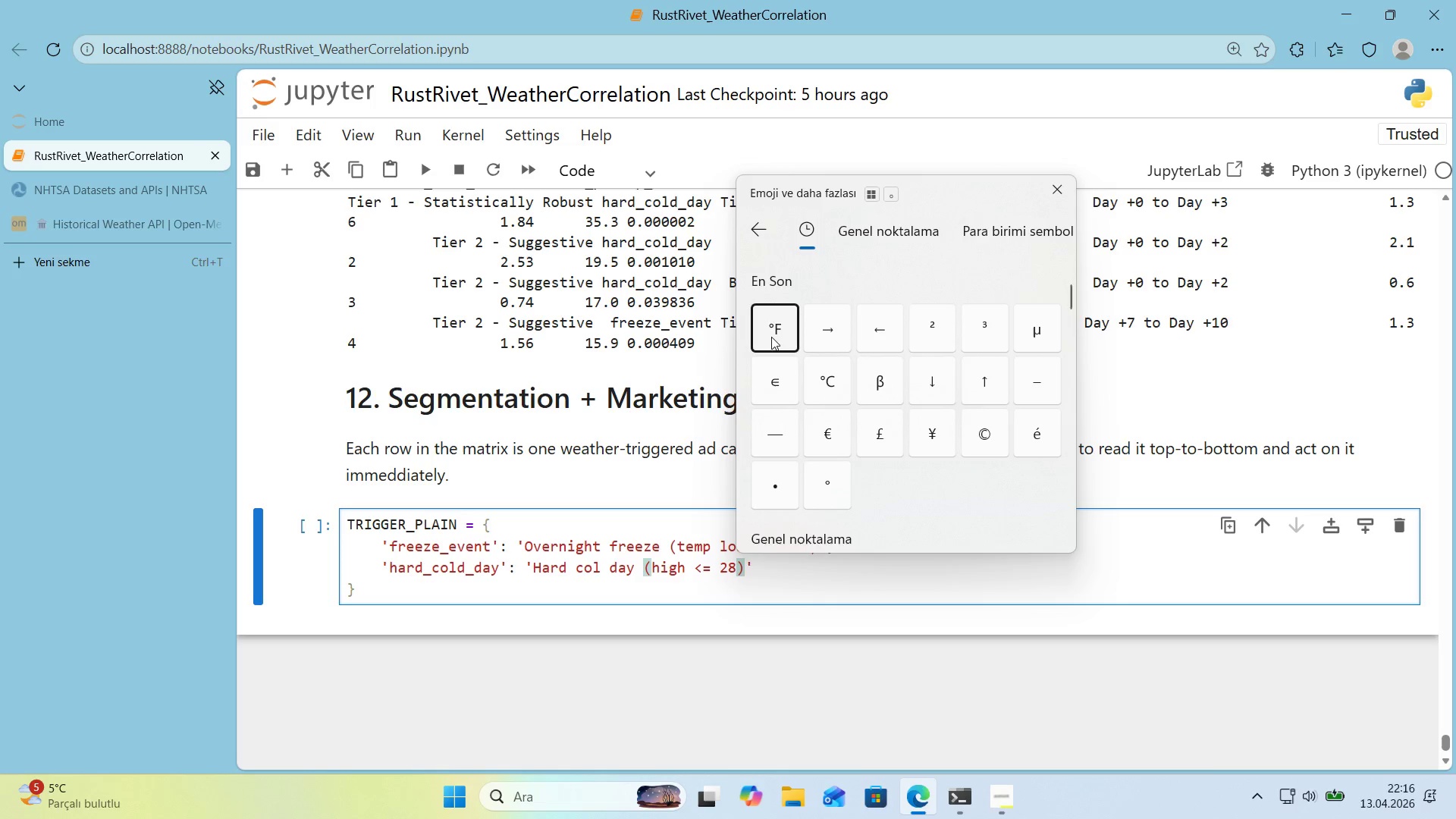 
left_click([771, 336])
 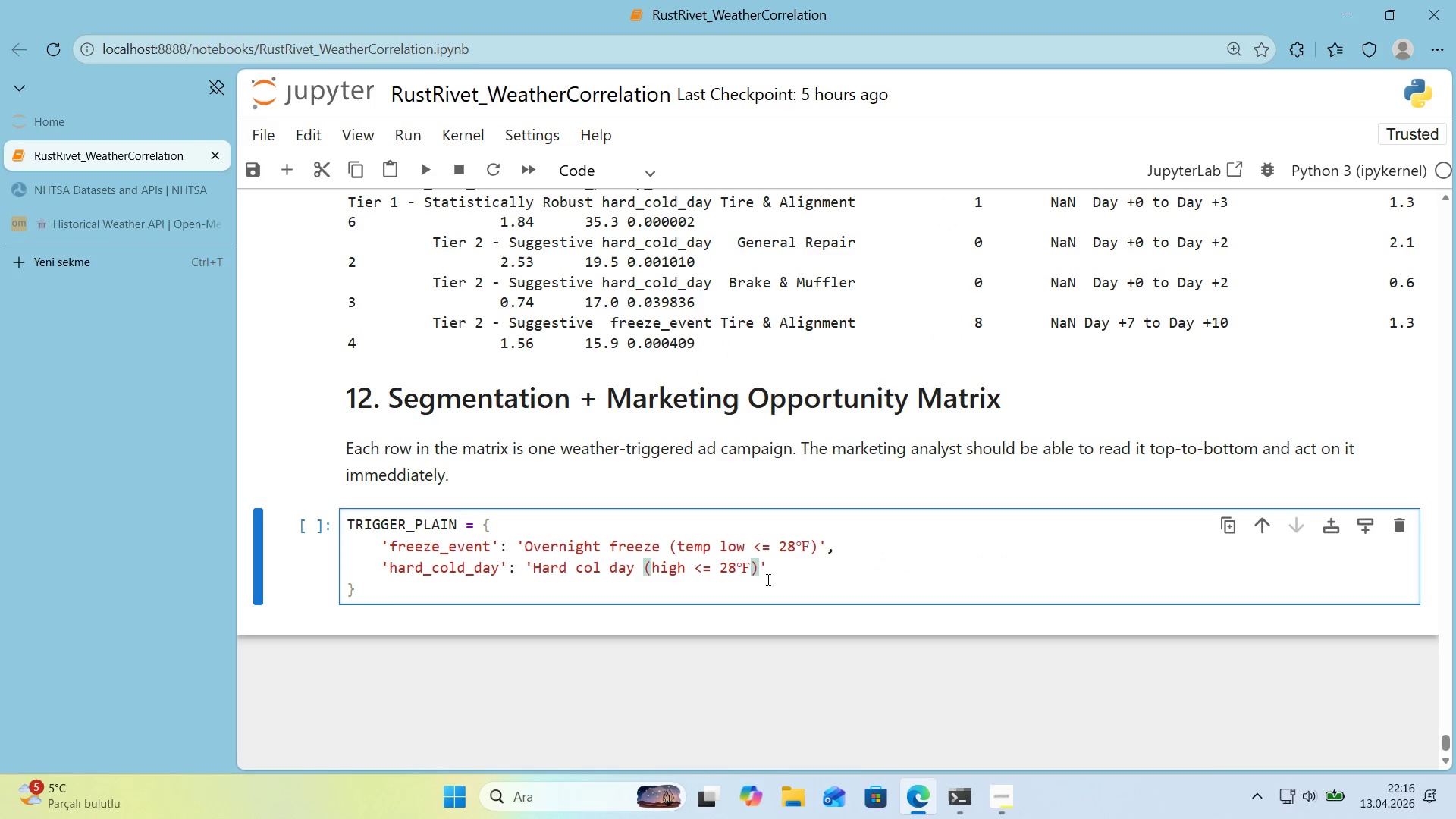 
left_click([775, 573])
 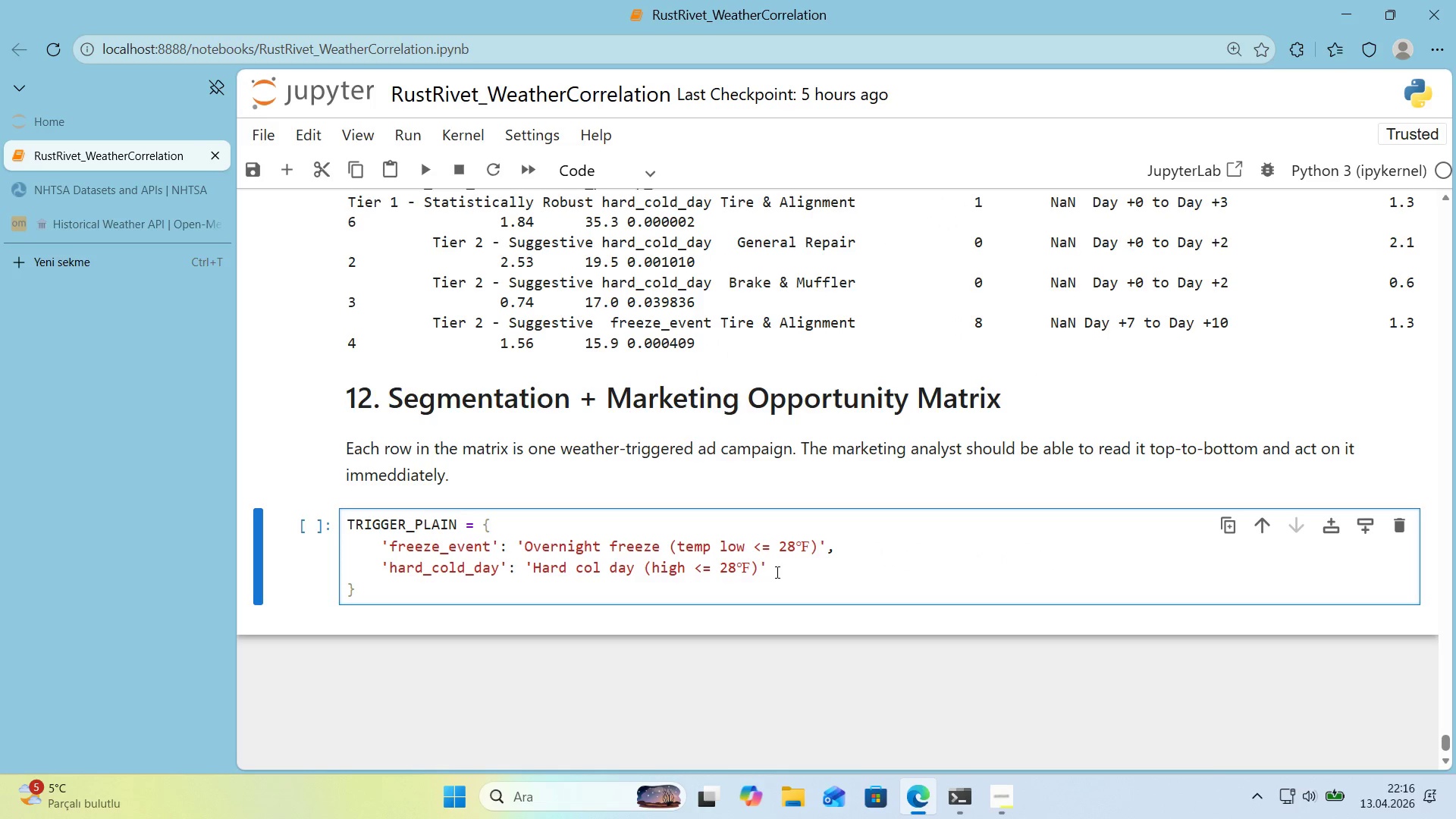 
key(Comma)
 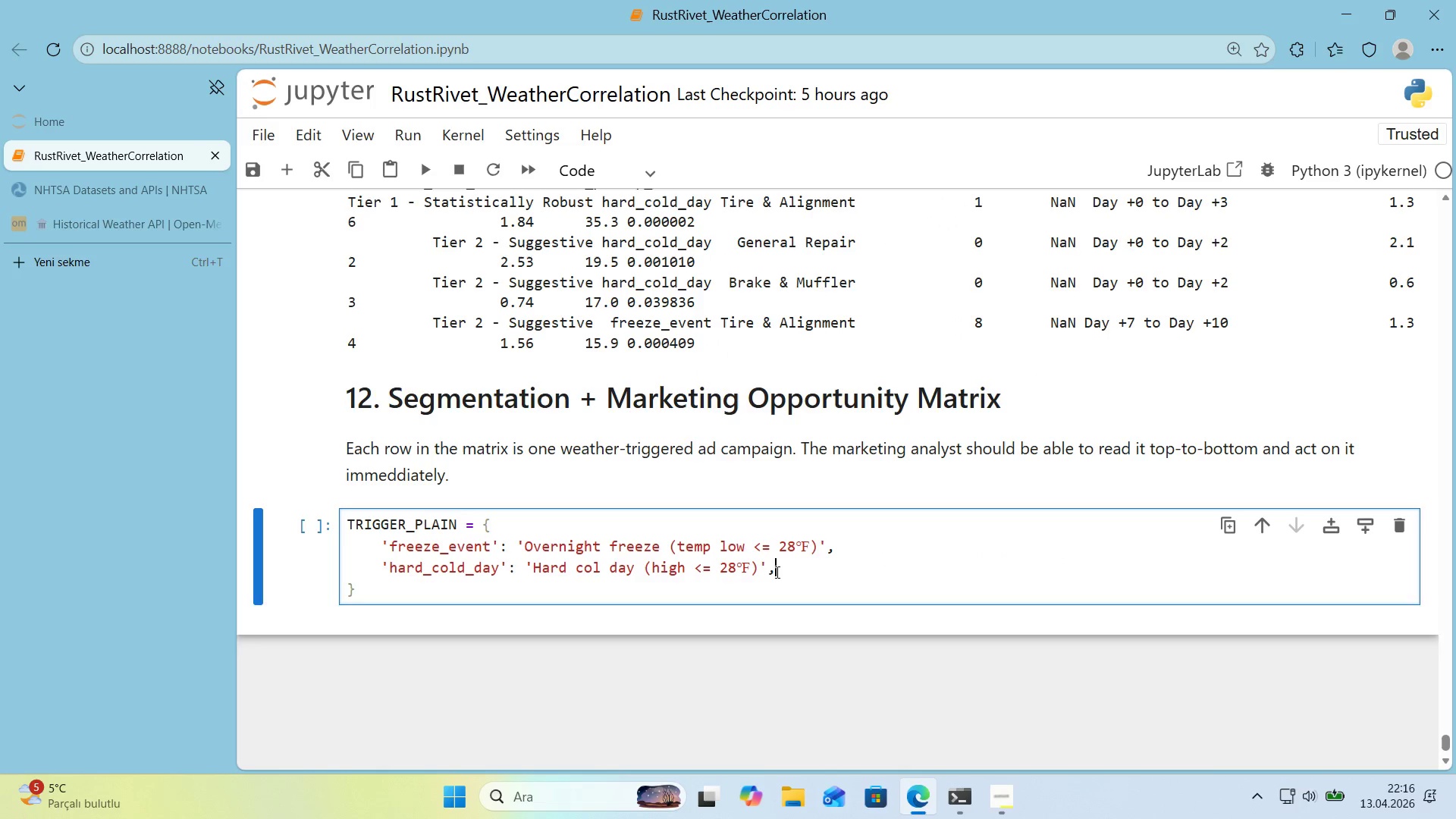 
key(Enter)
 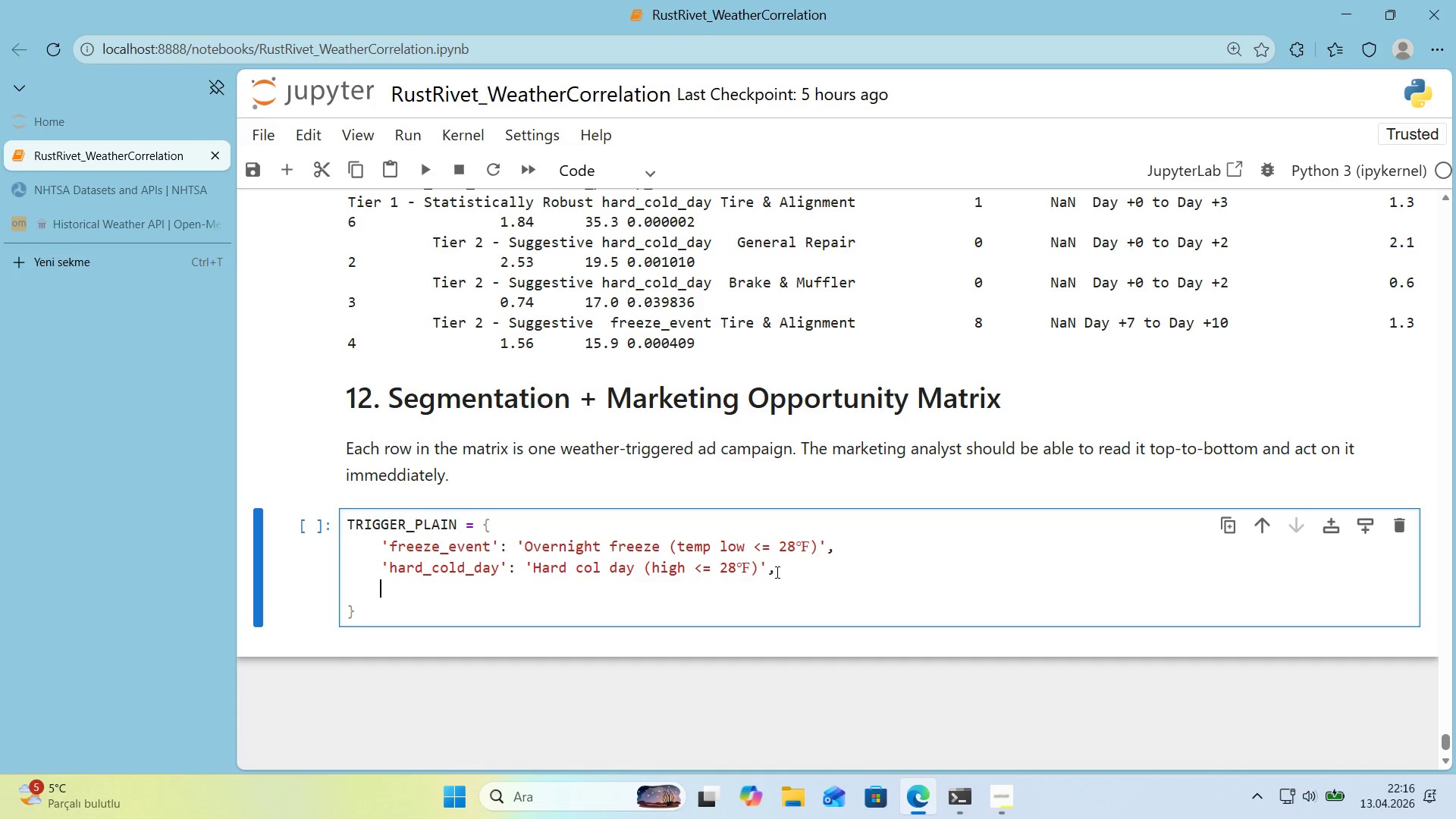 
type(@@)
 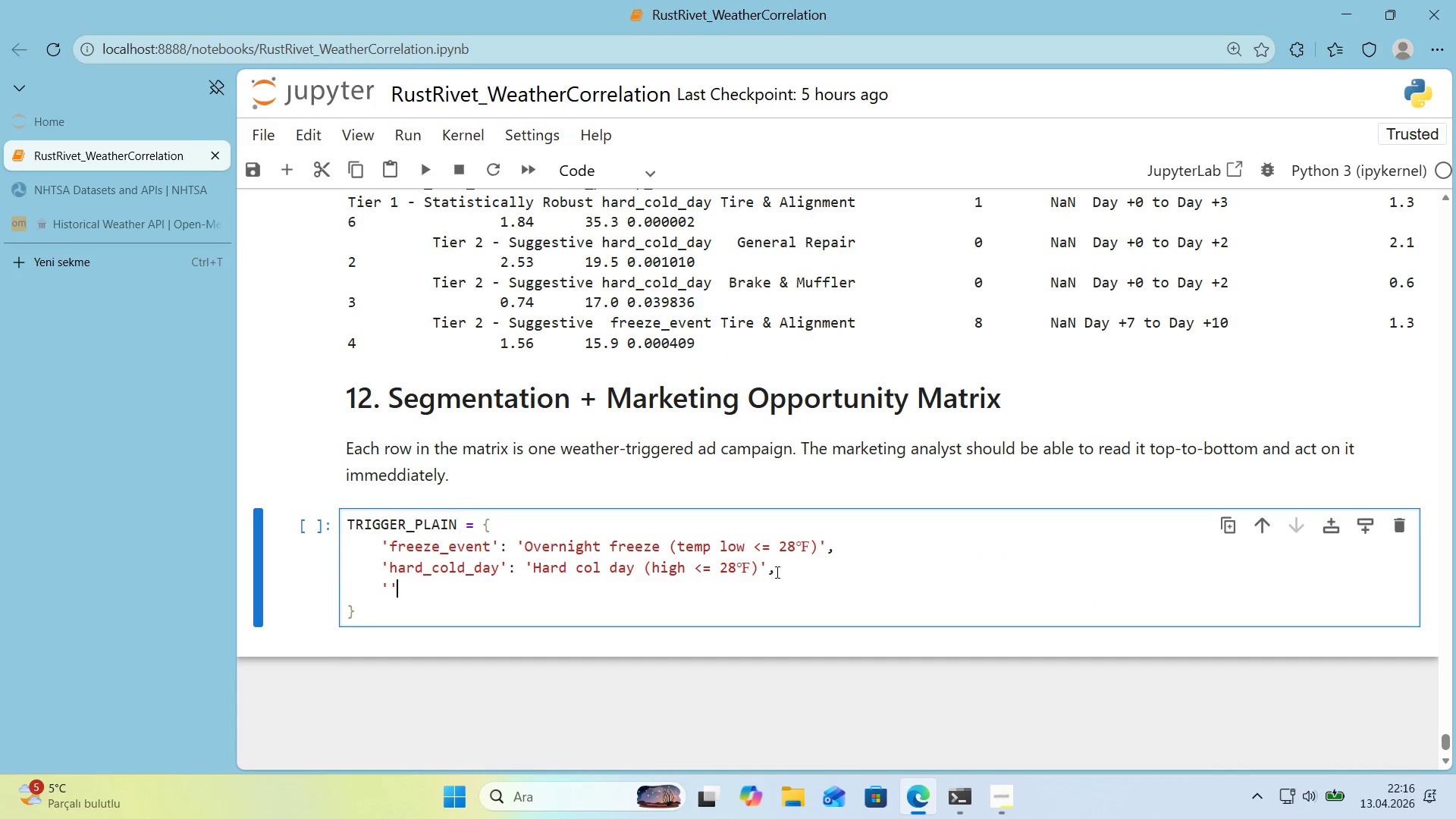 
key(ArrowLeft)
 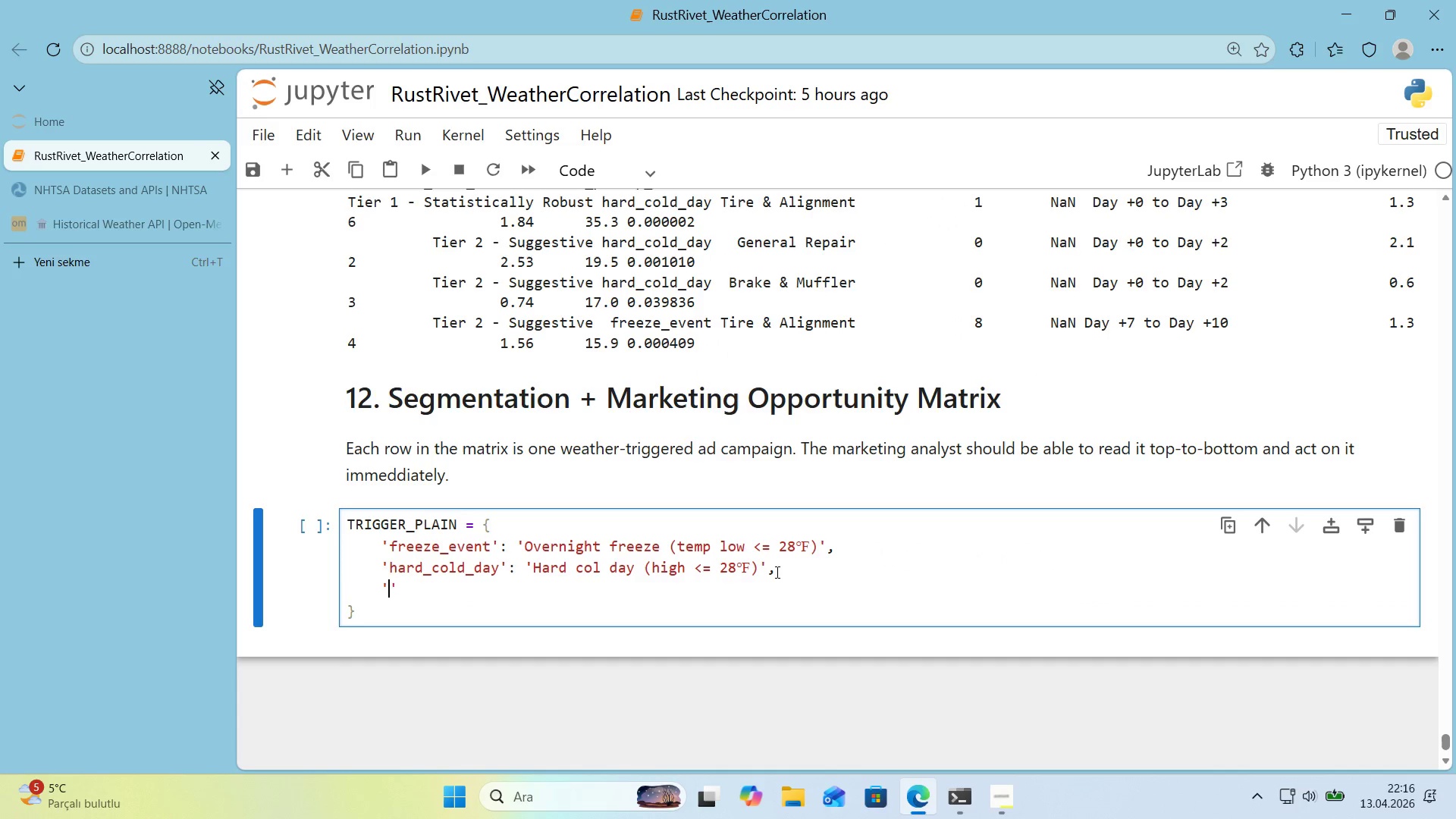 
type(ra'n_day)
 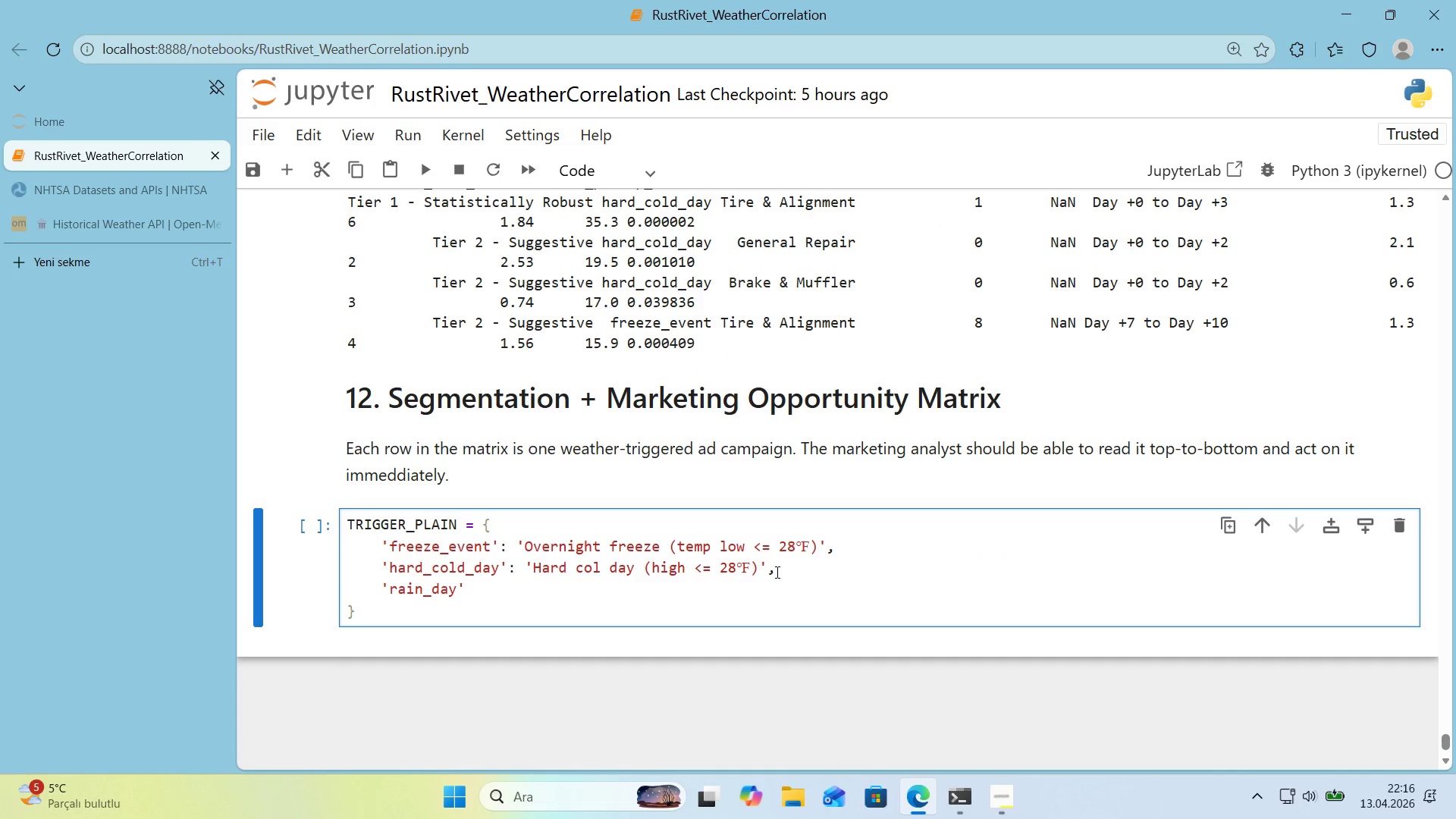 
key(ArrowRight)
 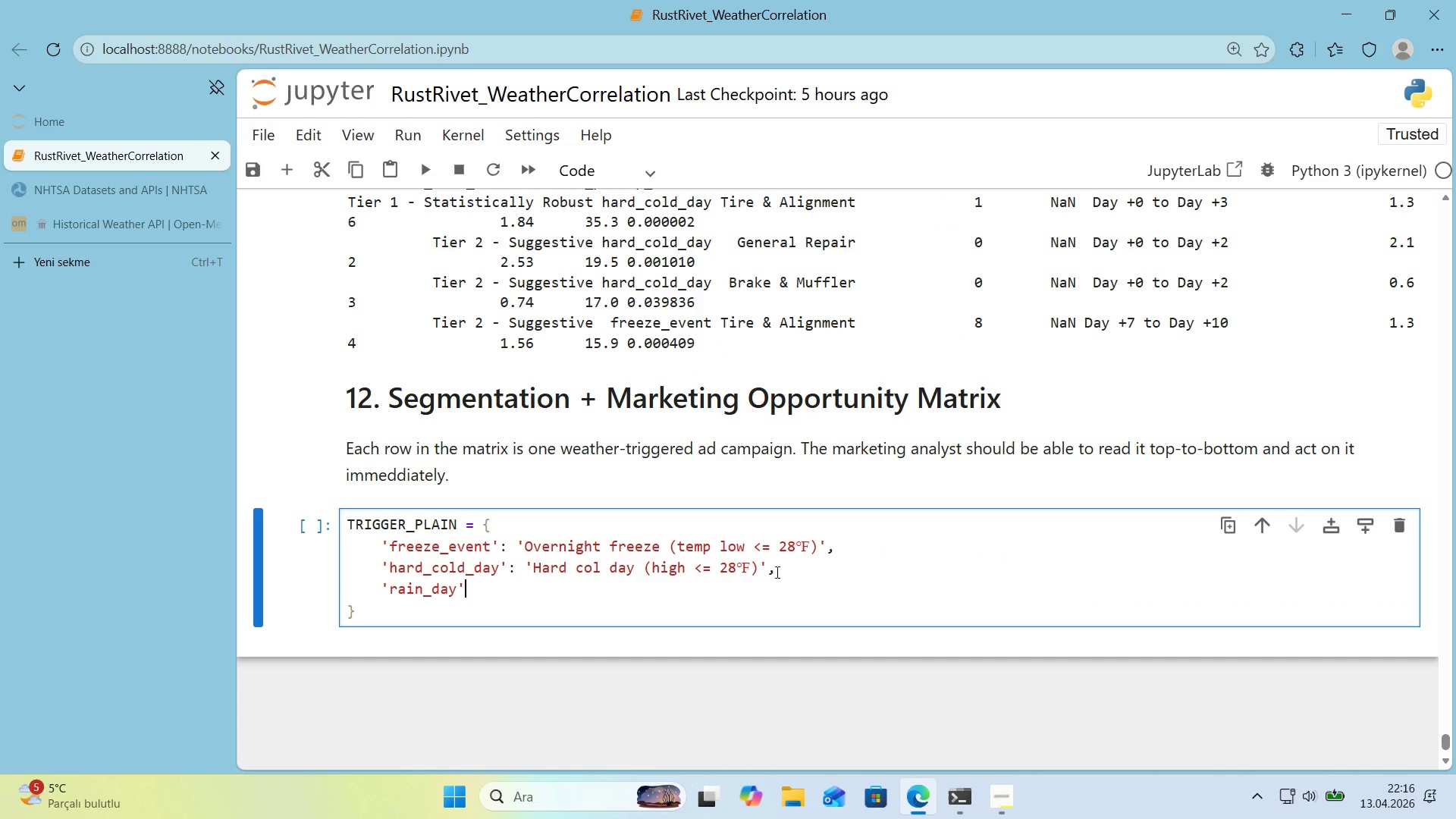 
type(> @@)
 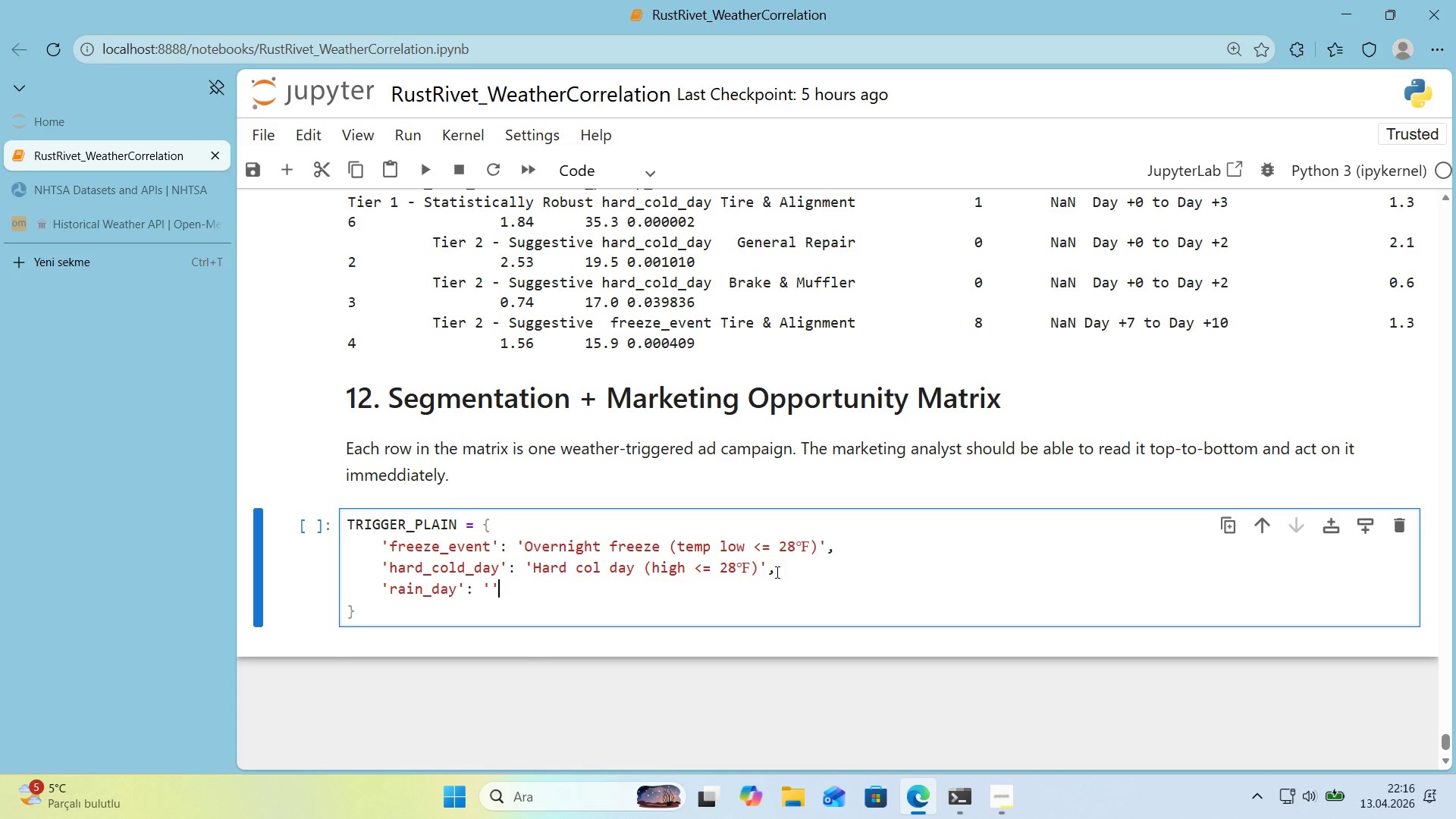 
key(ArrowLeft)
 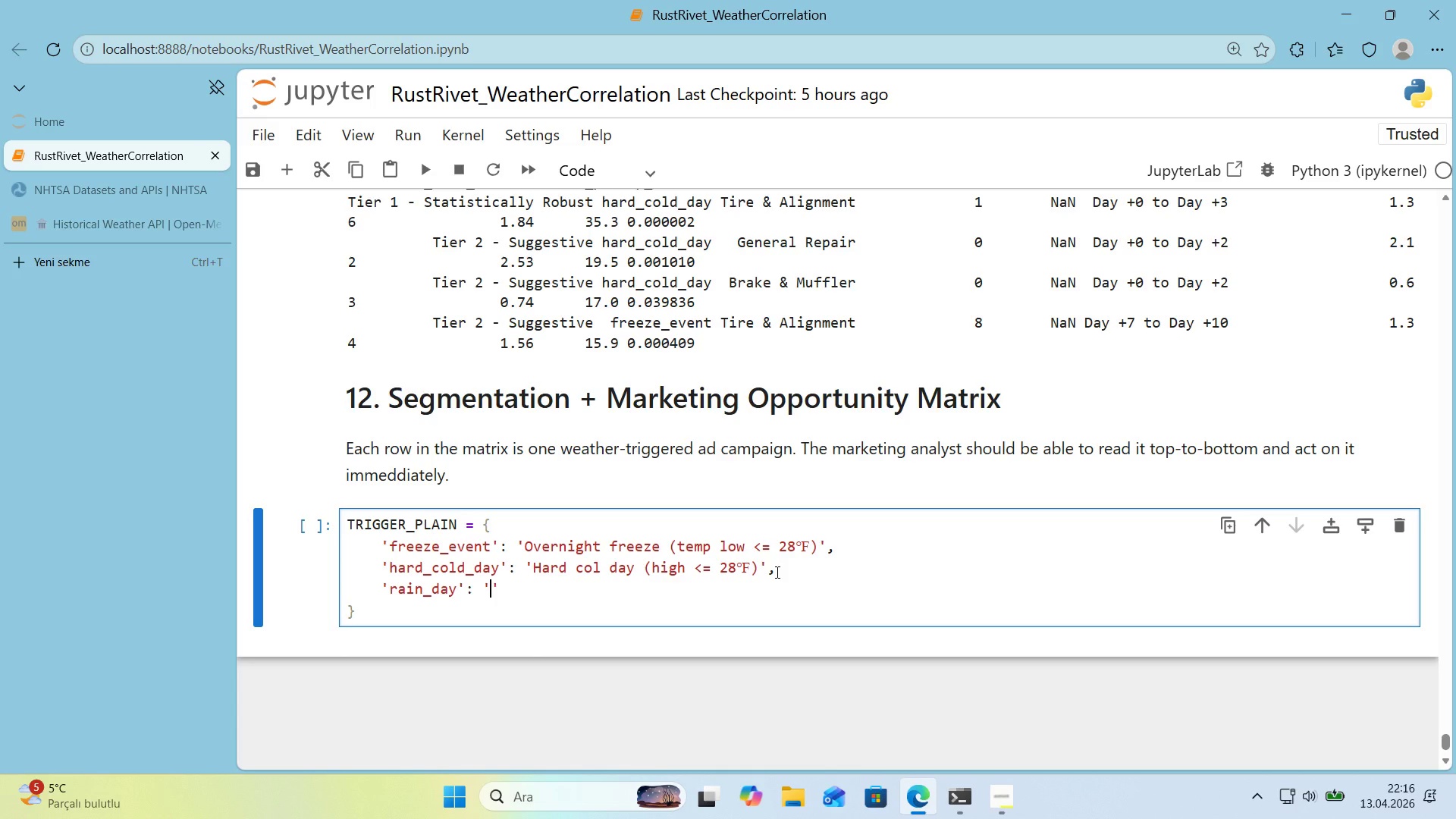 
type(Ra'ny_day)
 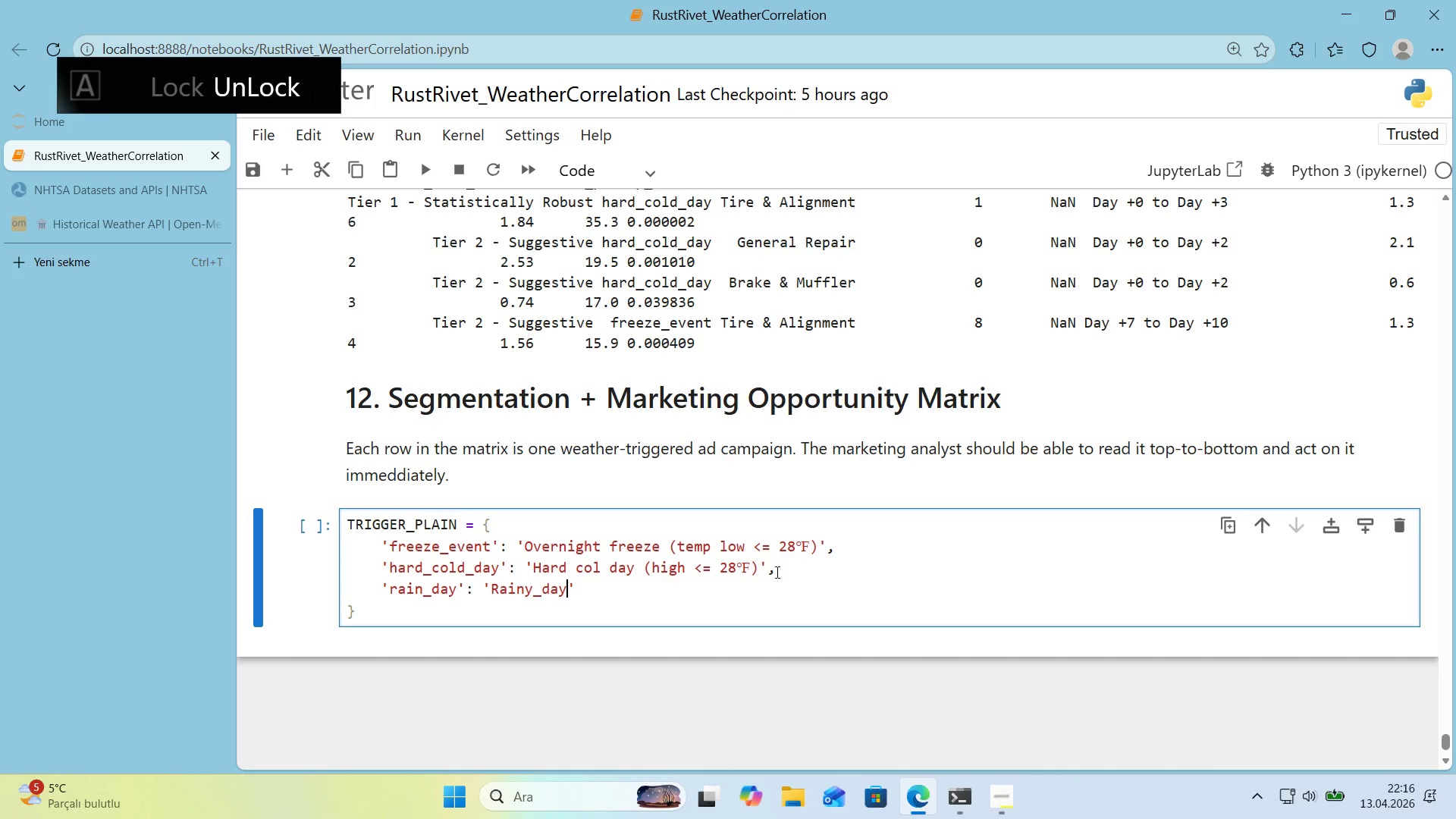 
wait(22.89)
 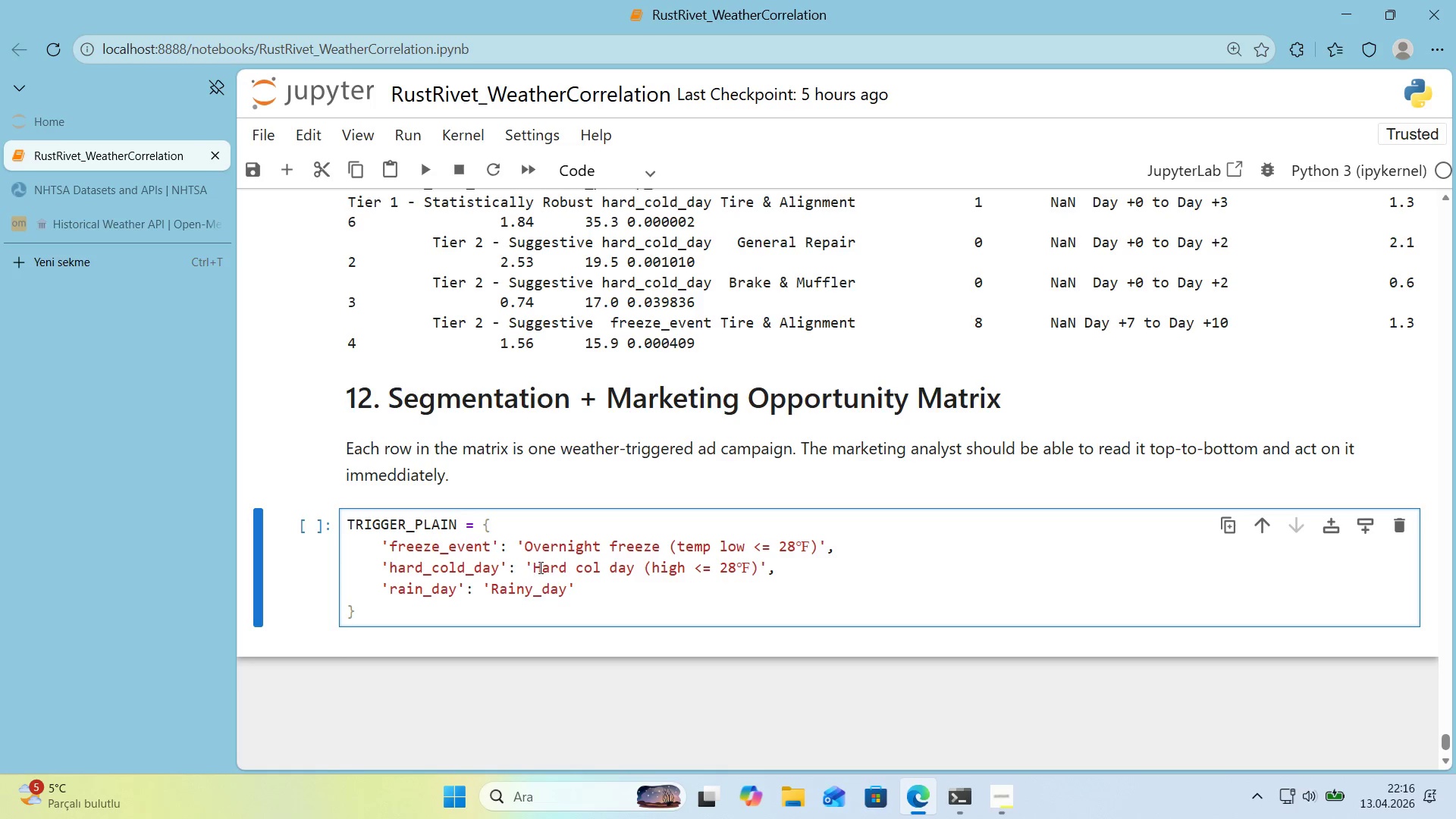 
left_click_drag(start_coordinate=[635, 566], to_coordinate=[538, 565])
 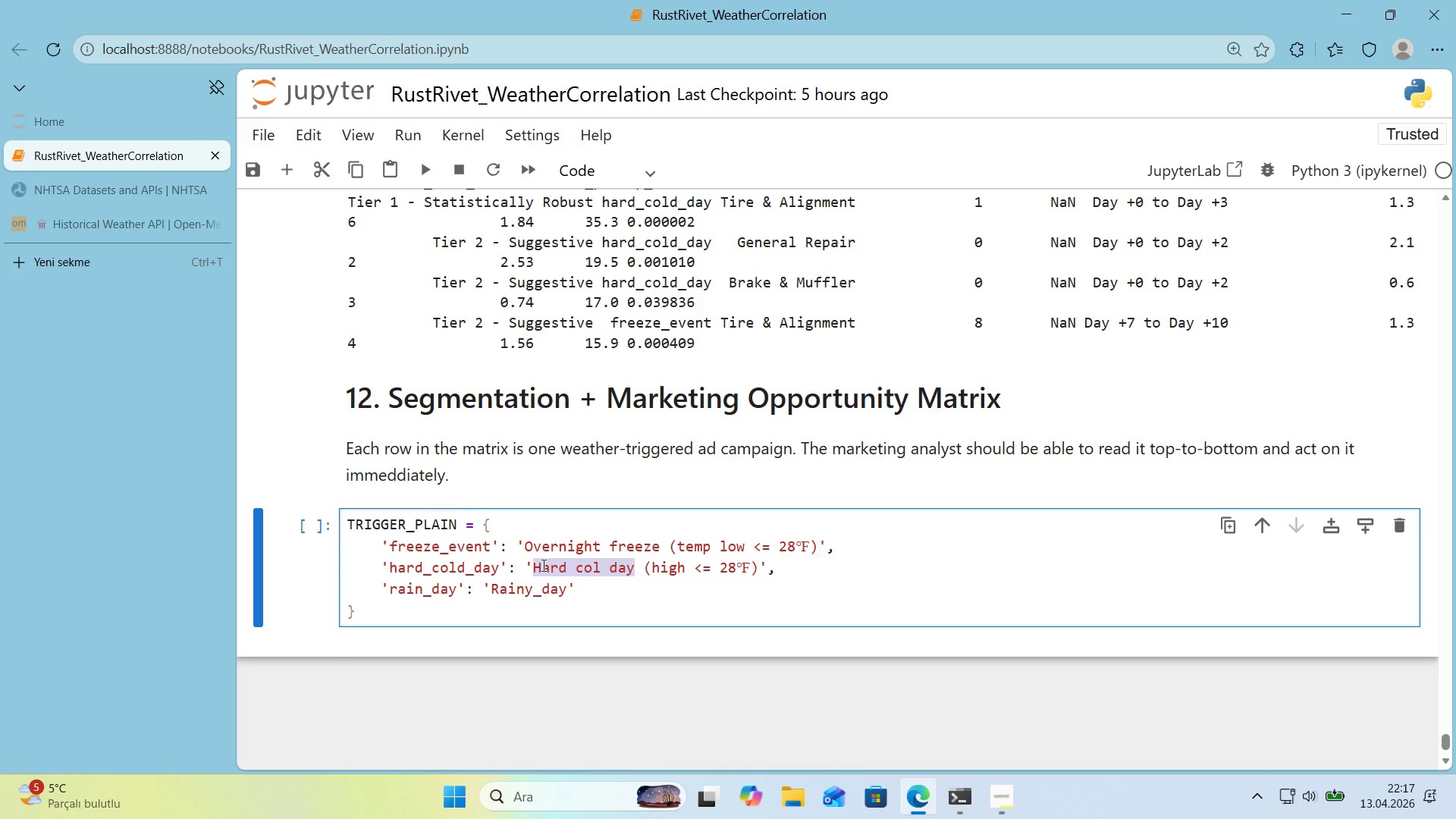 
type(Su'sta)
 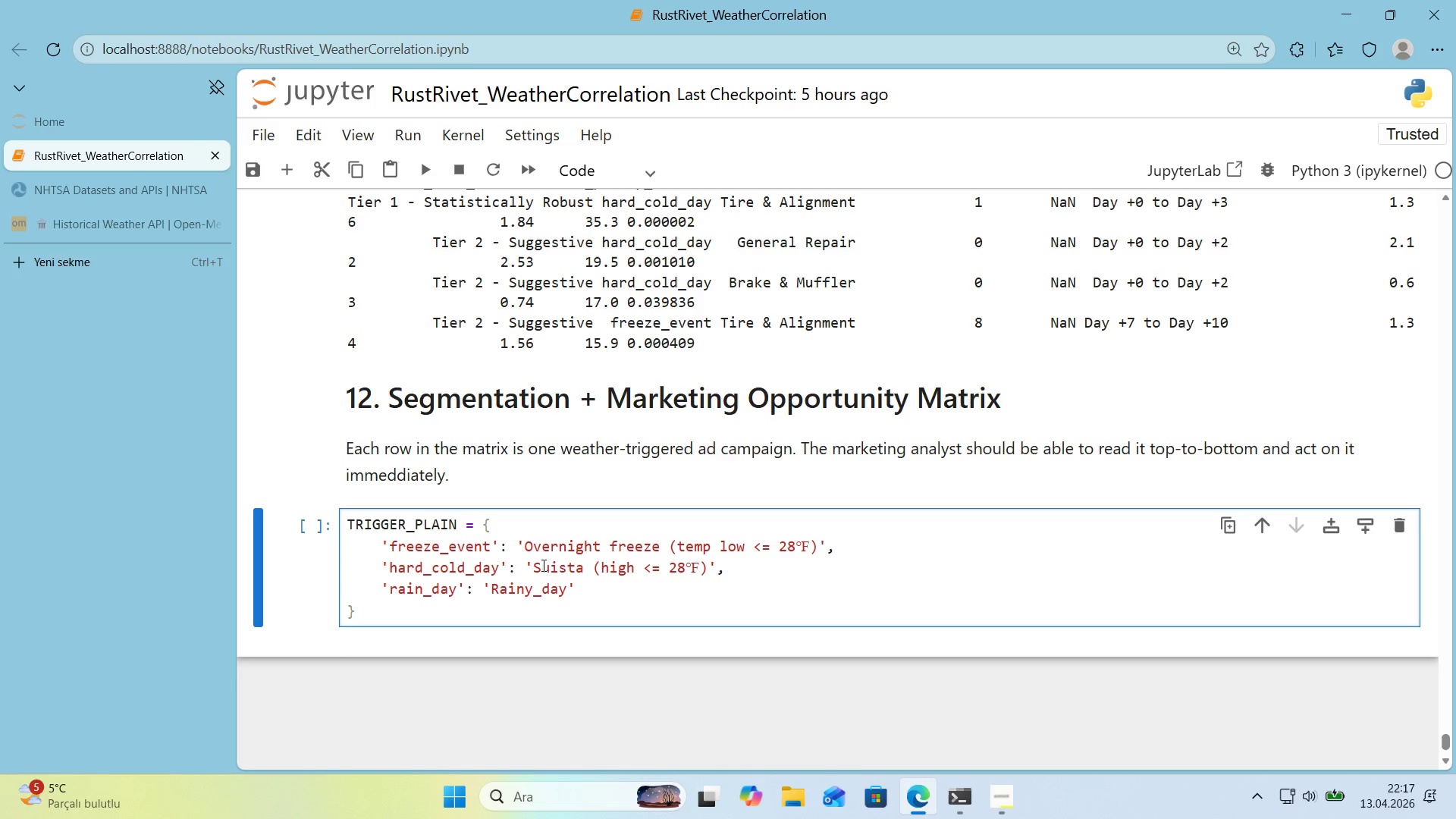 
type(ned)
 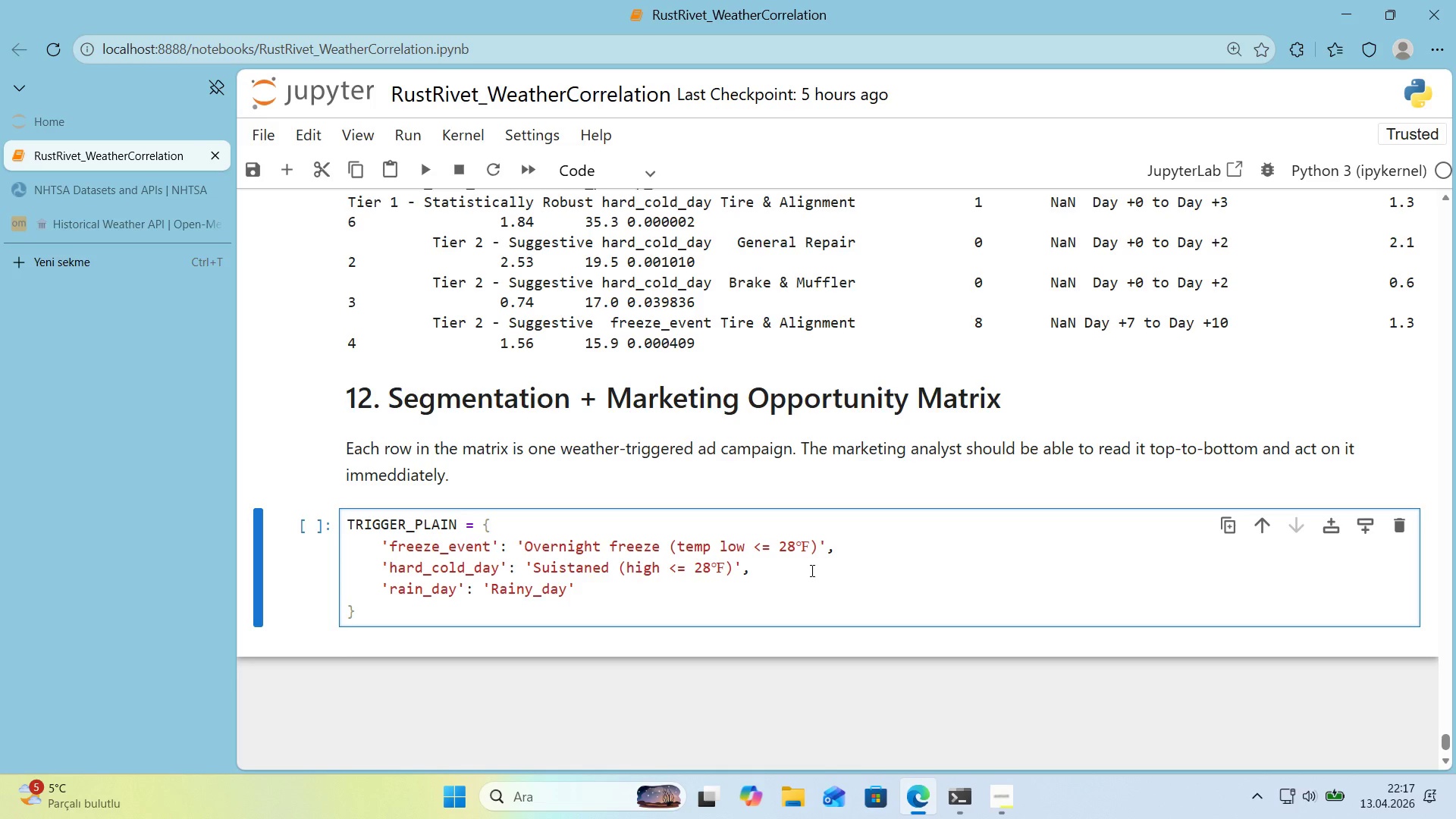 
wait(5.67)
 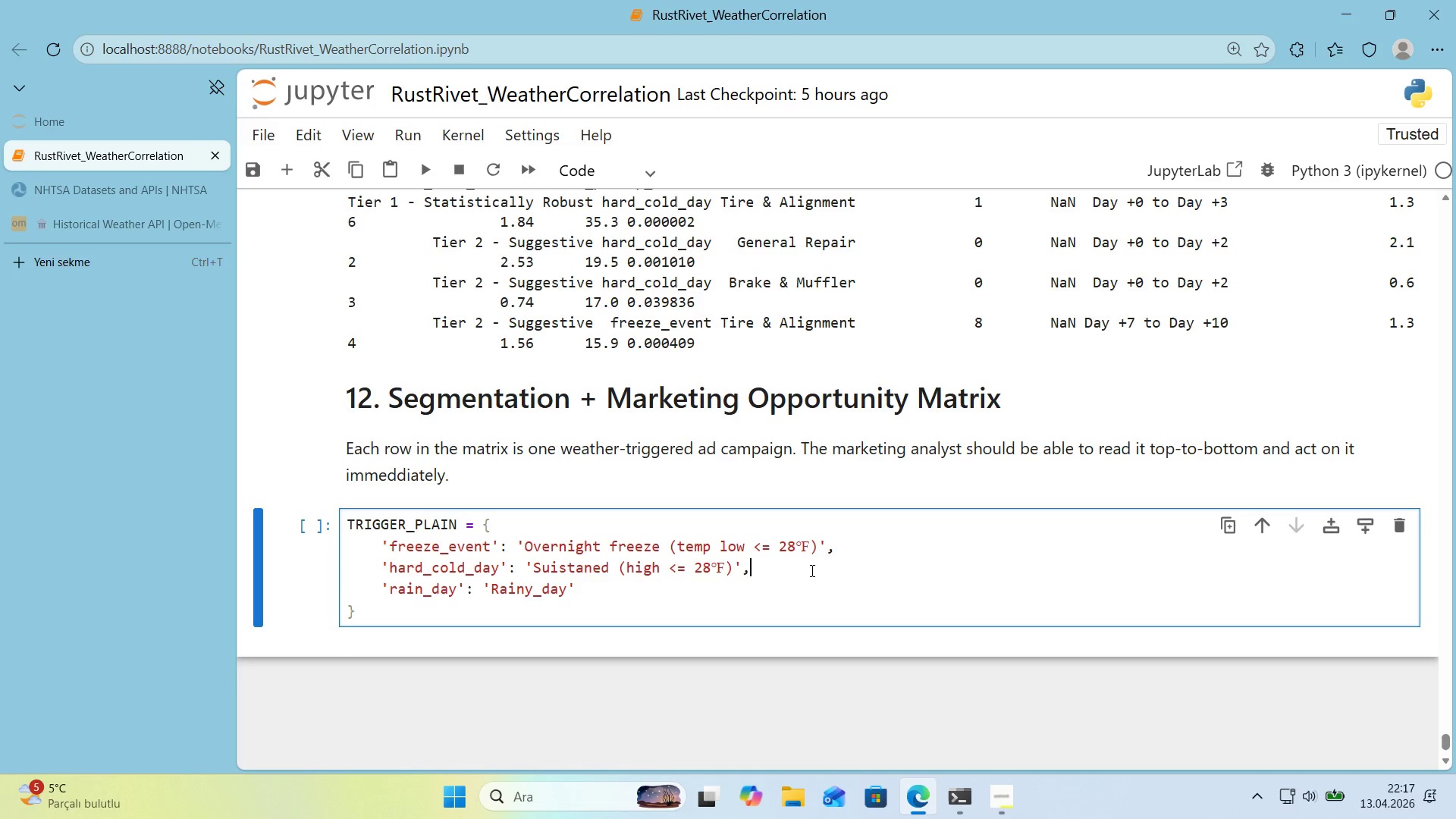 
left_click([627, 572])
 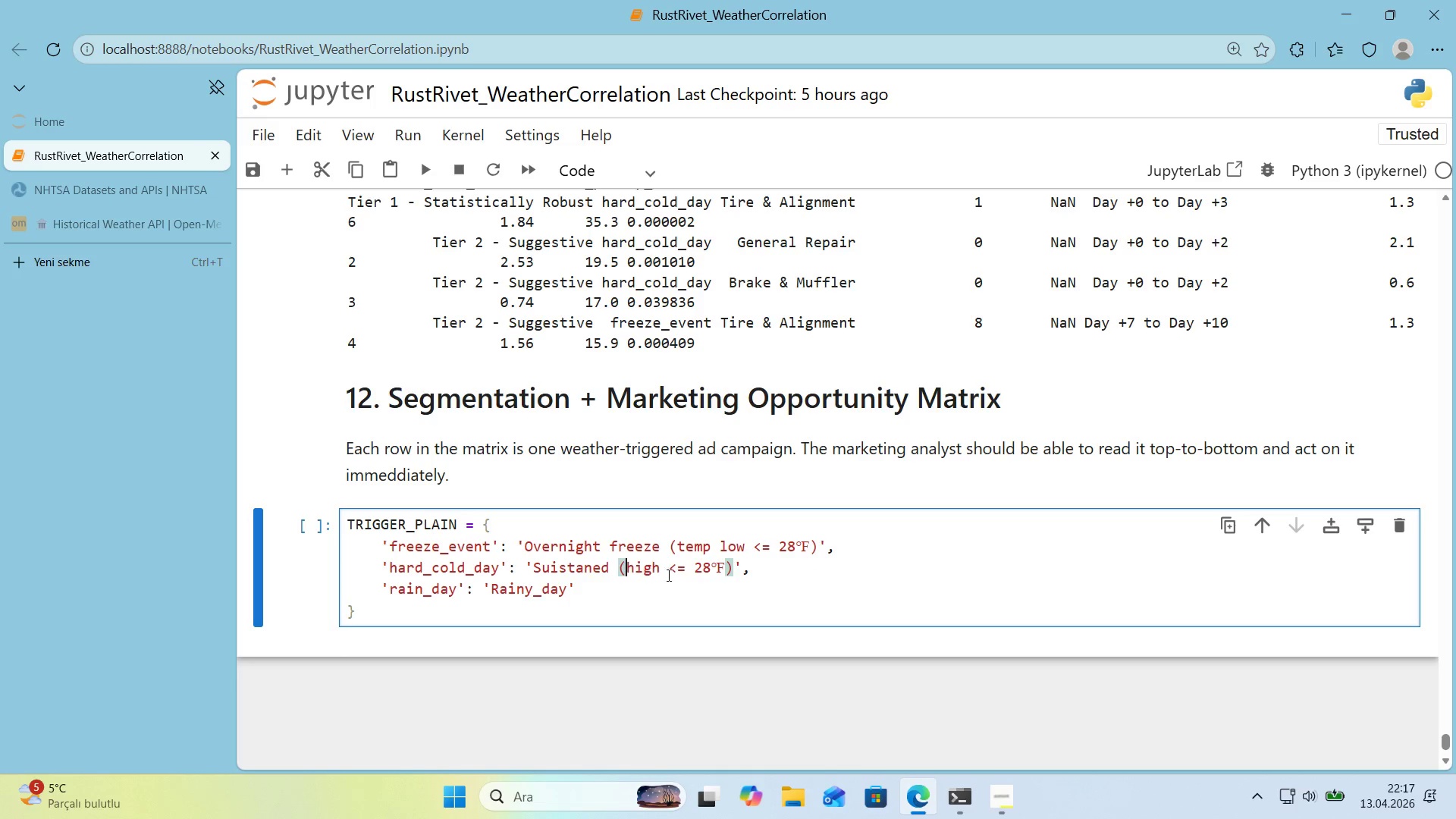 
type(temp )
 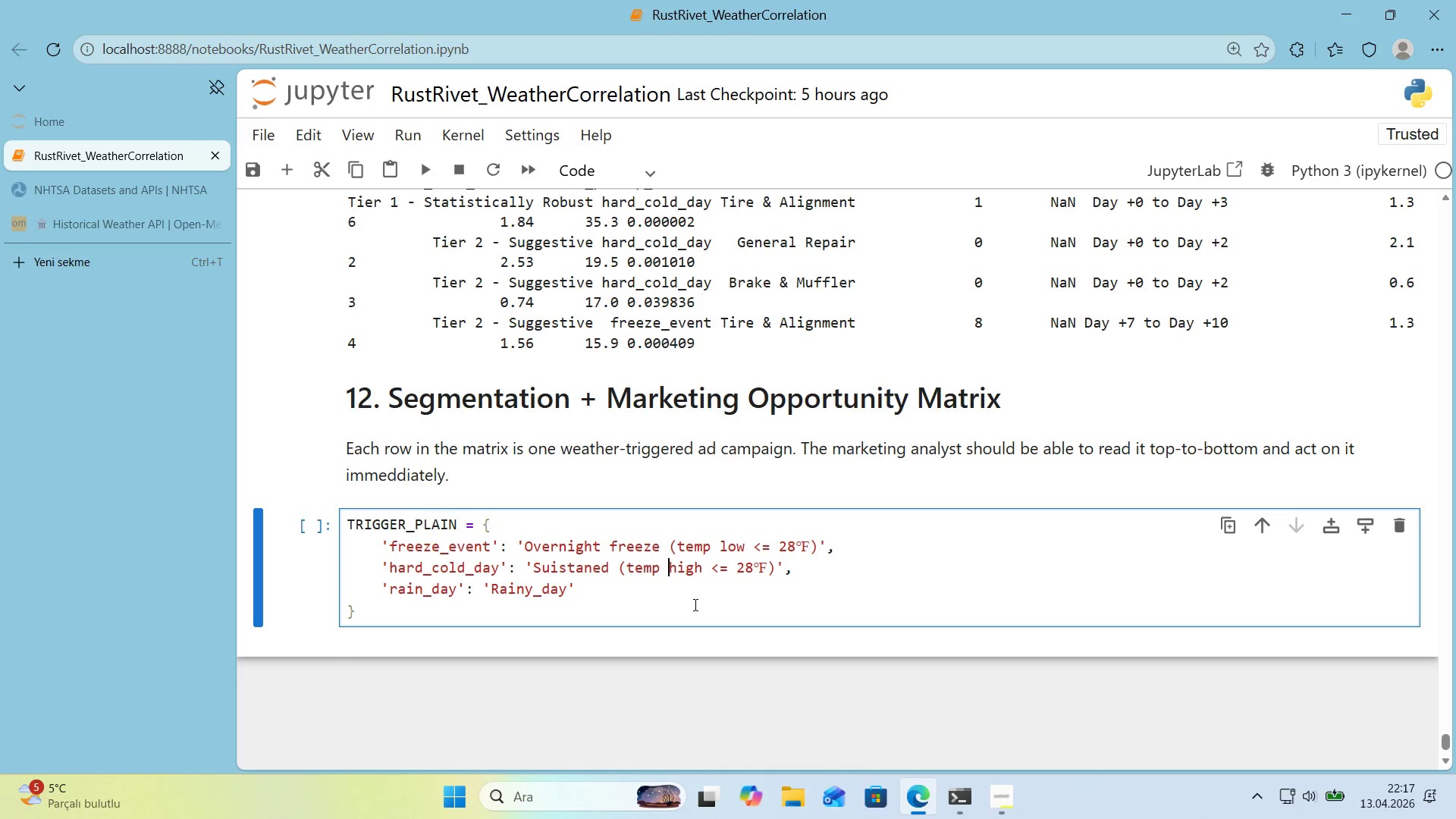 
left_click([554, 571])
 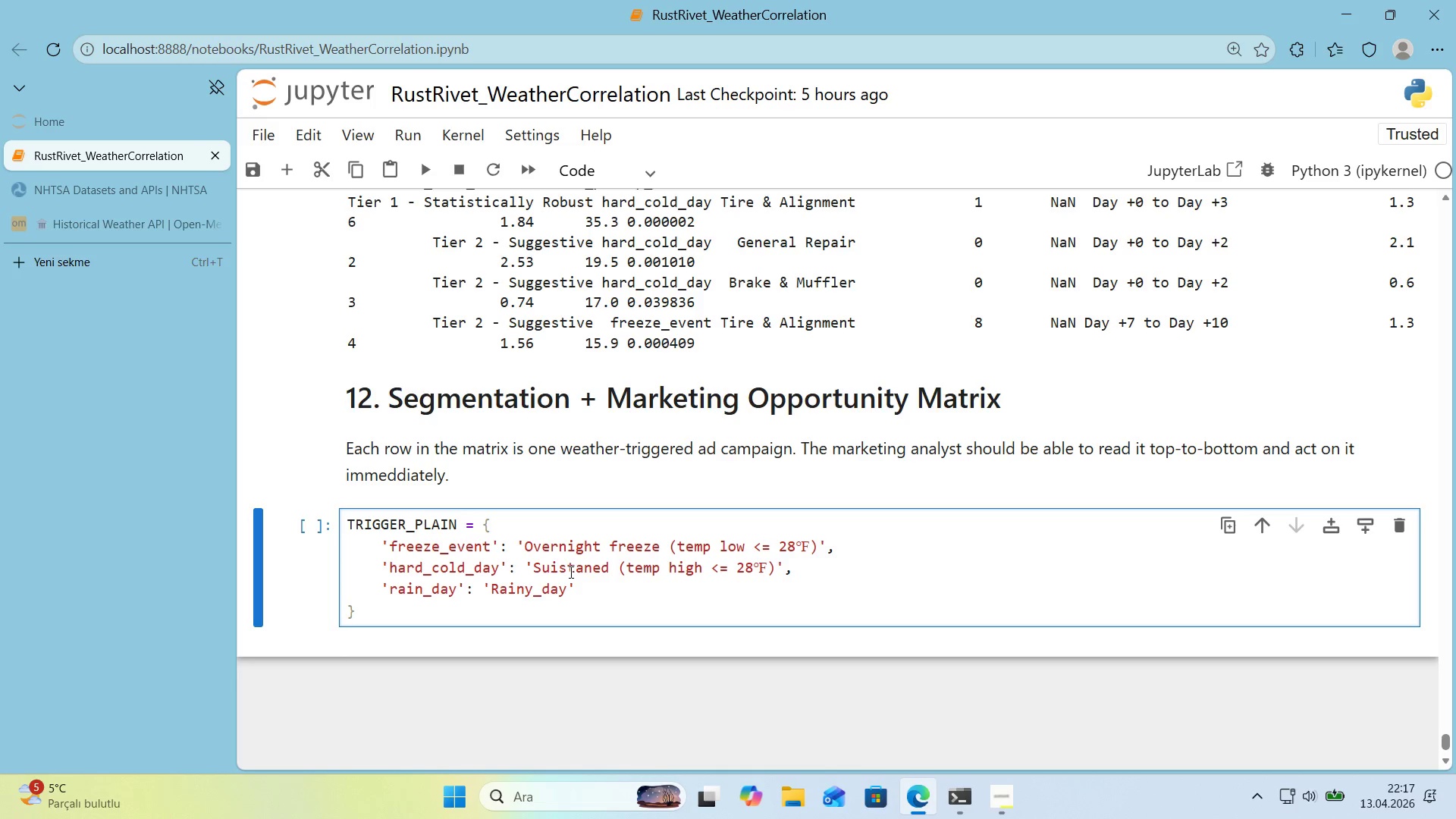 
key(Delete)
 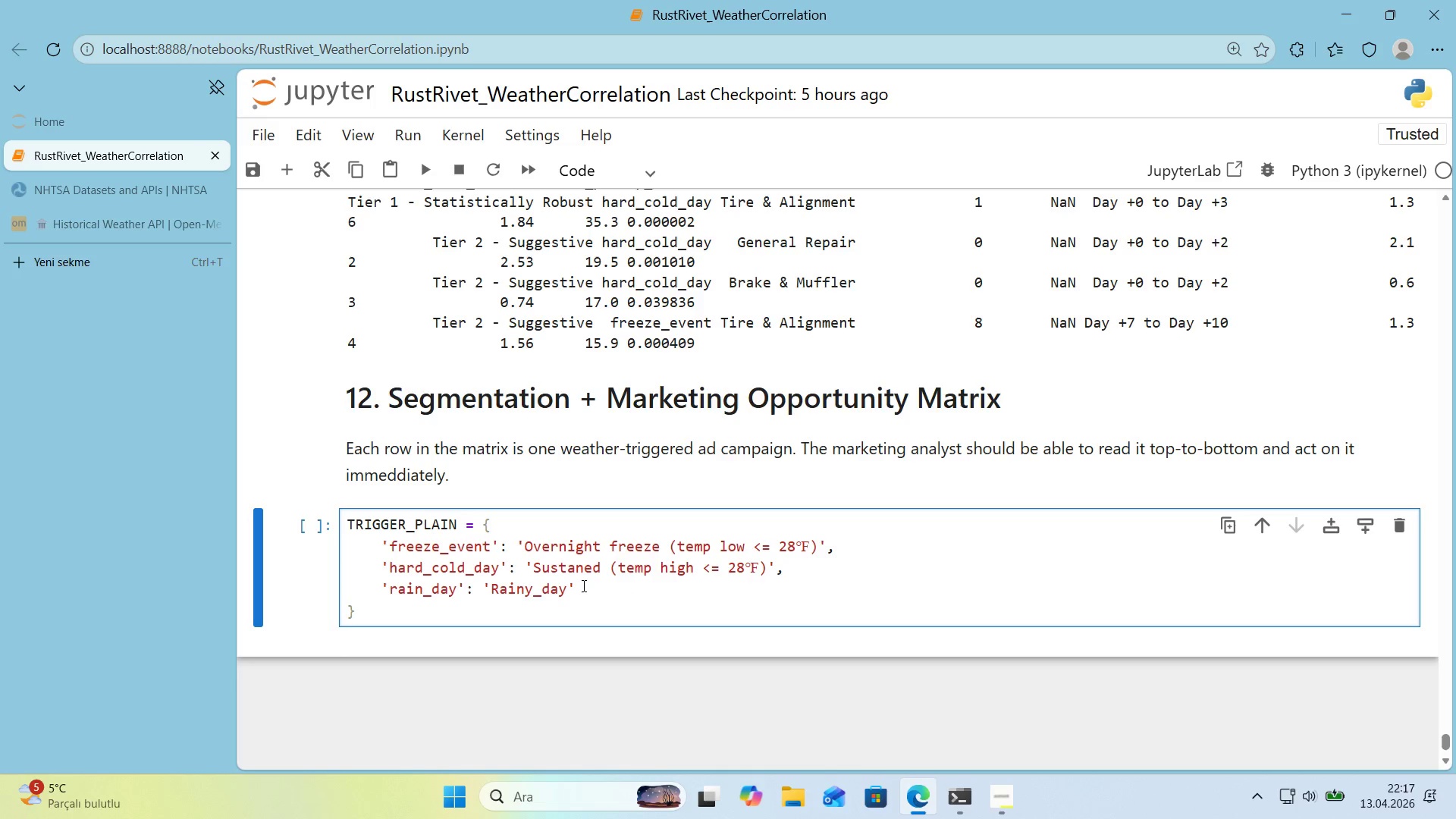 
double_click([576, 571])
 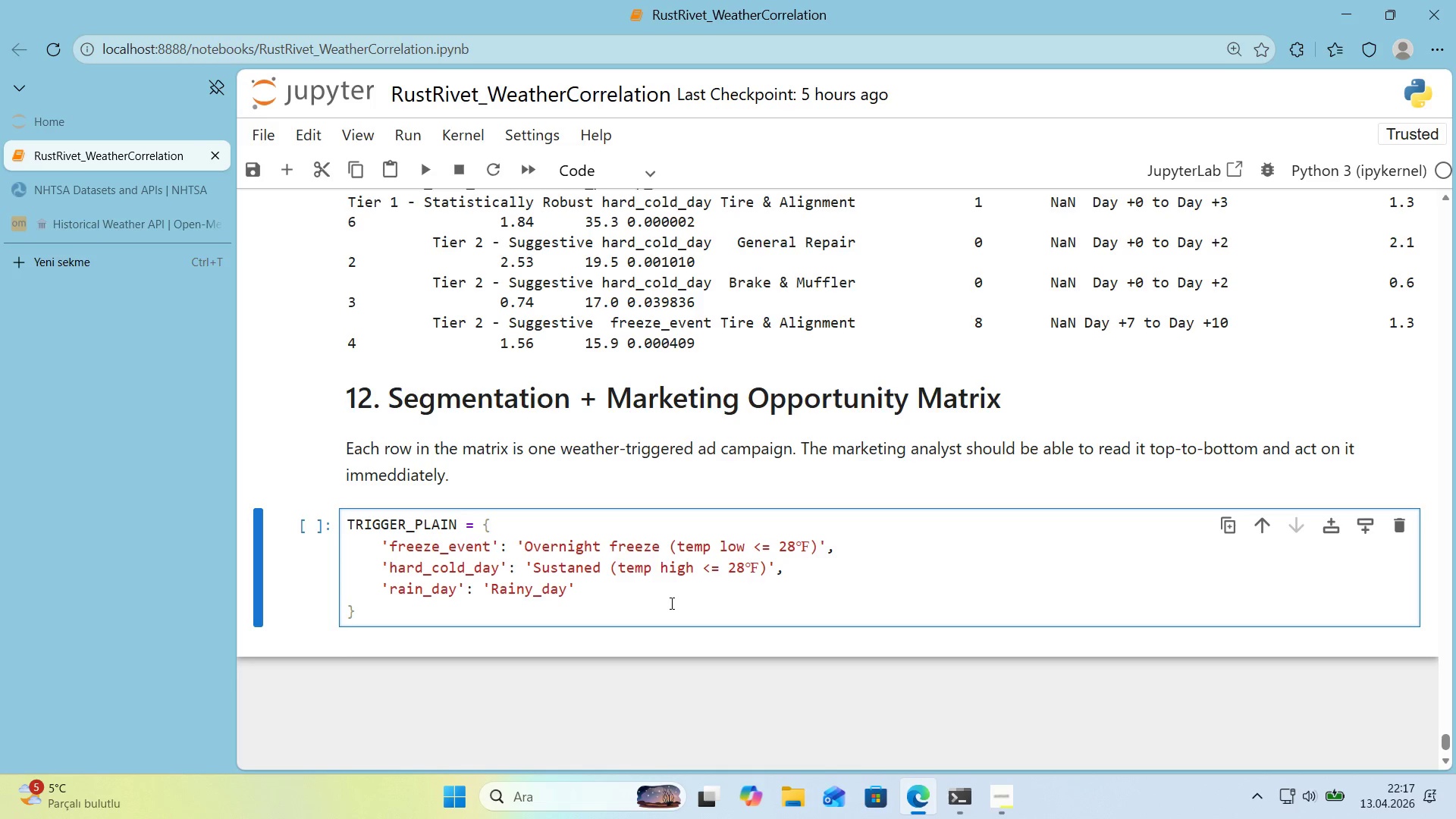 
key(Quote)
 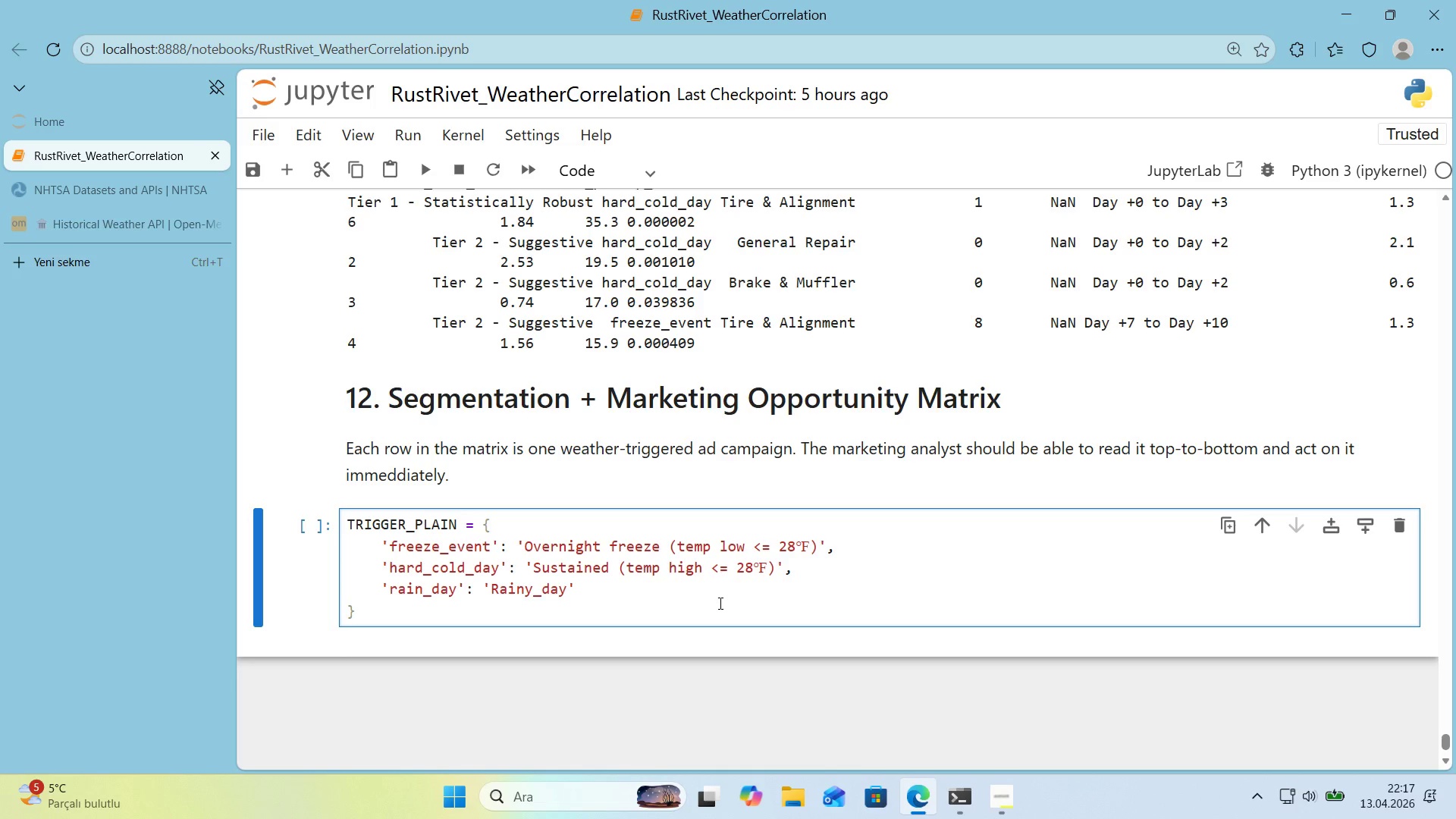 
wait(7.72)
 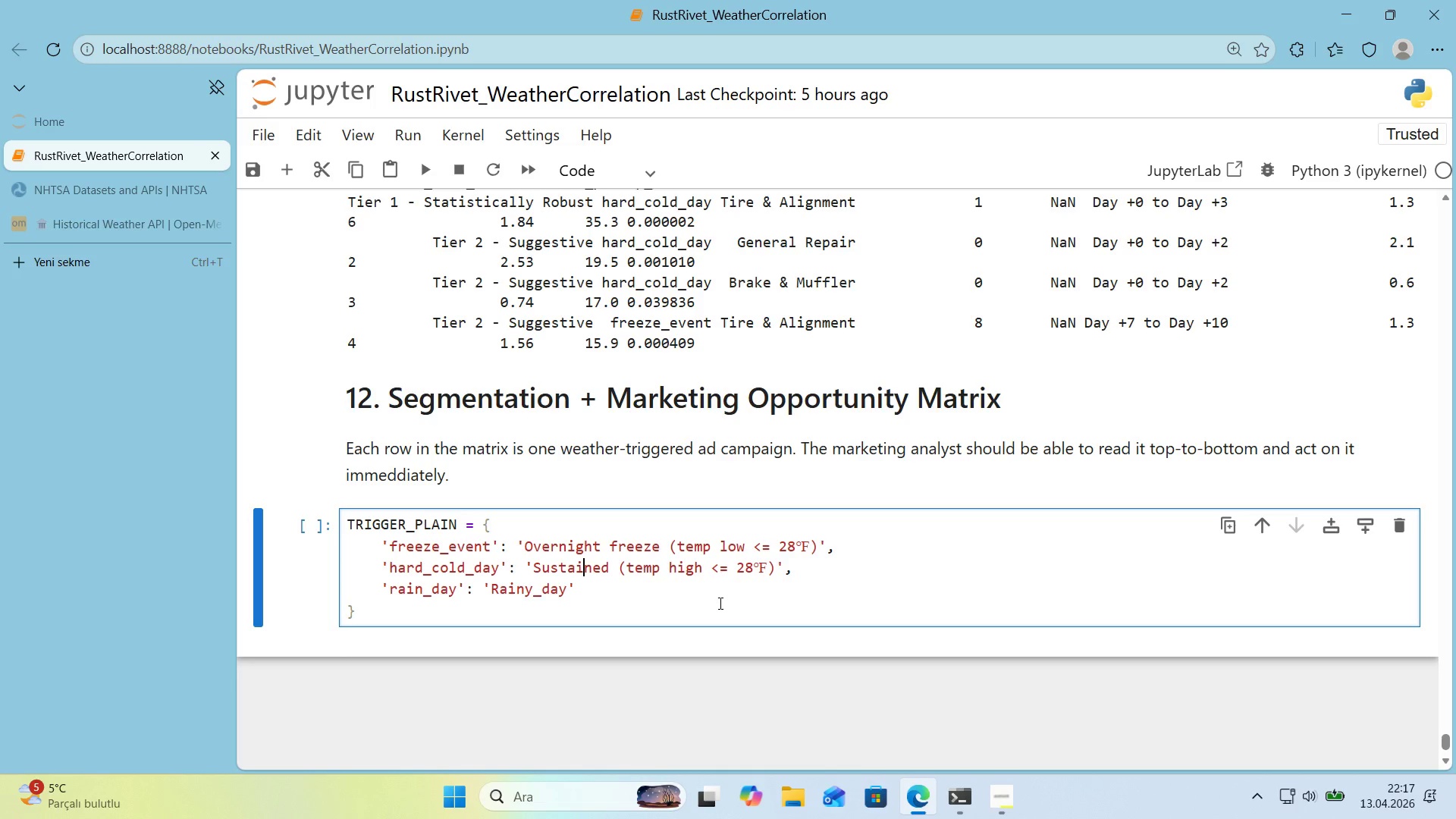 
left_click([611, 566])
 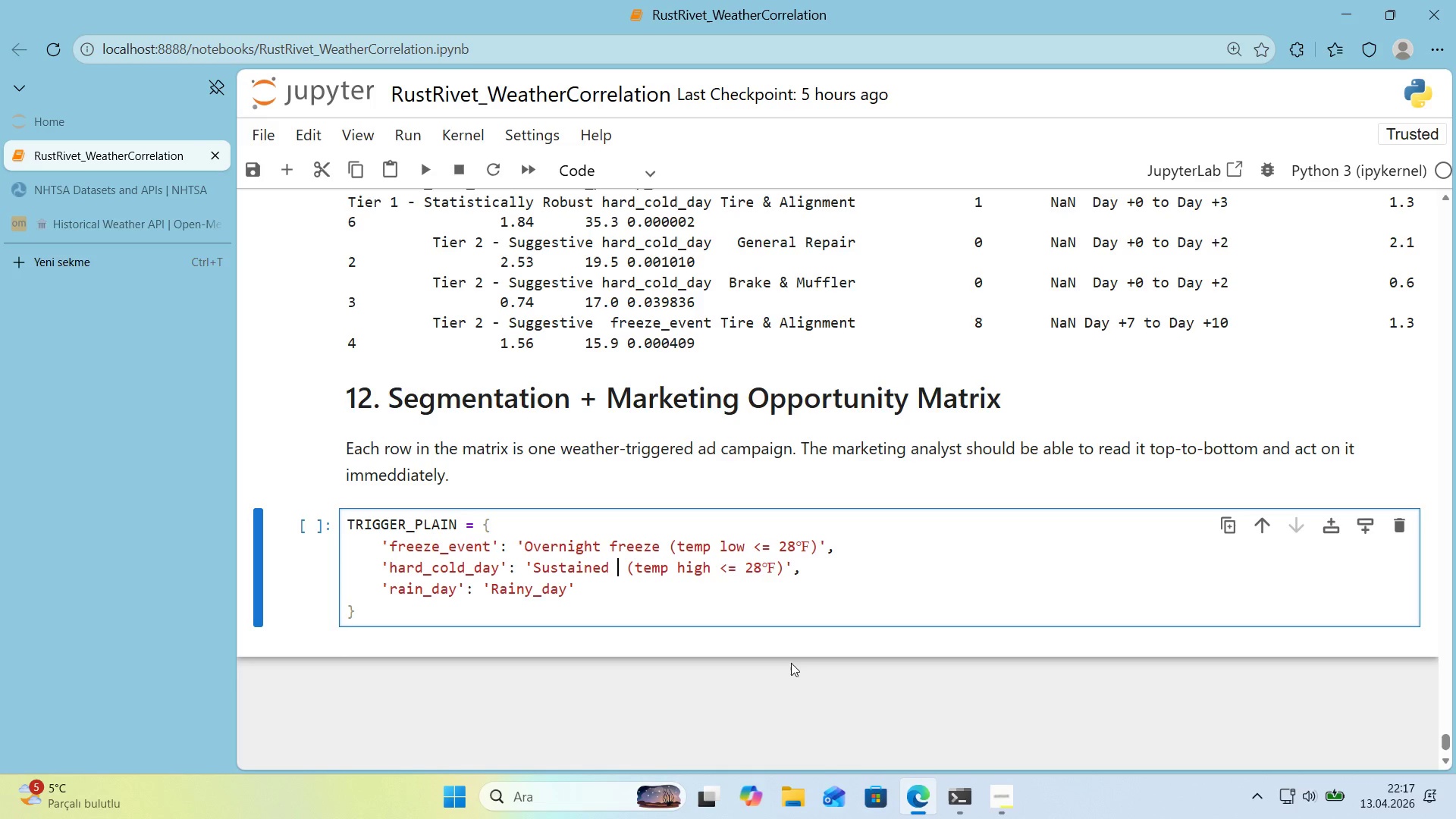 
type( hard cold)
 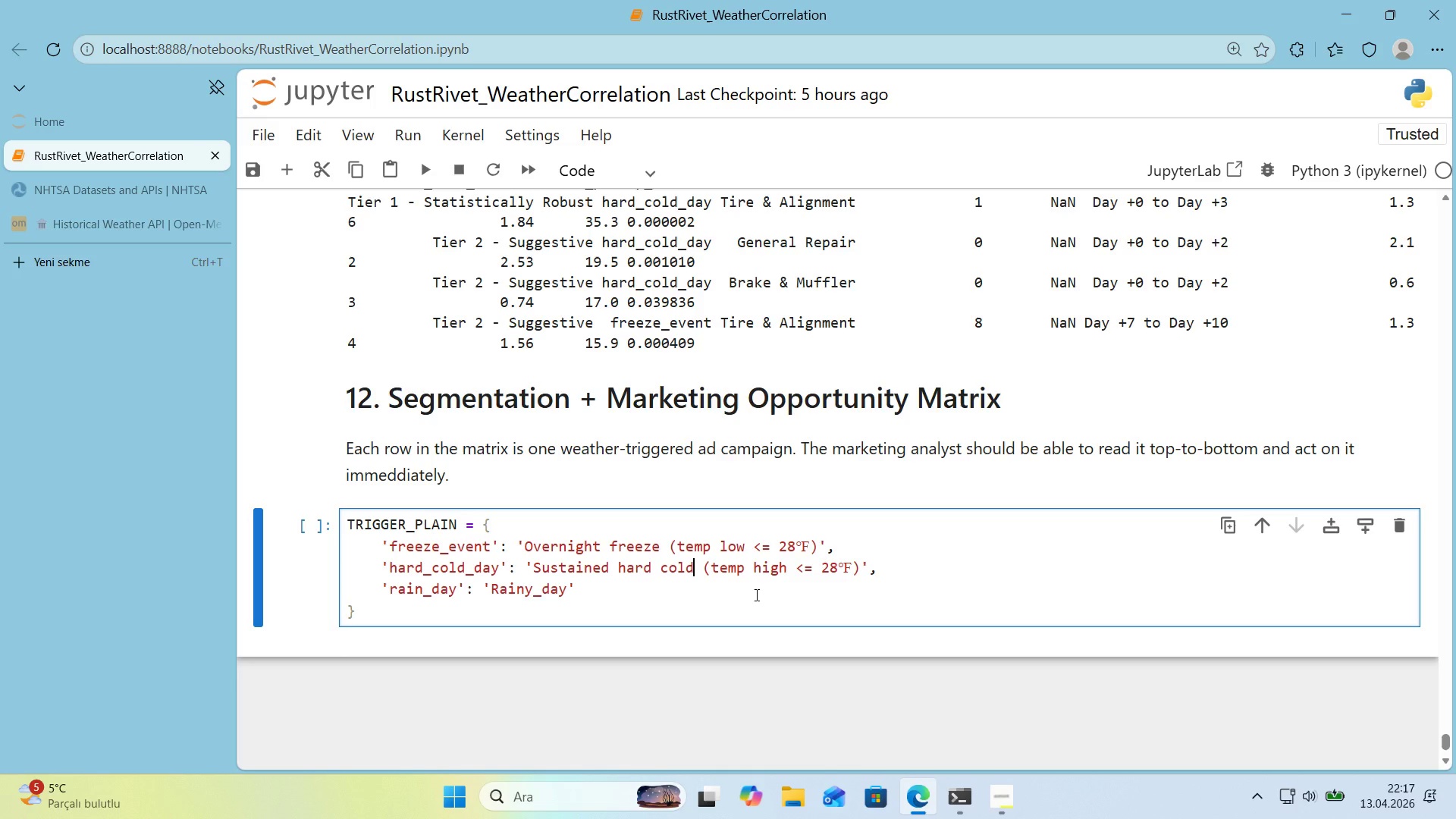 
wait(10.05)
 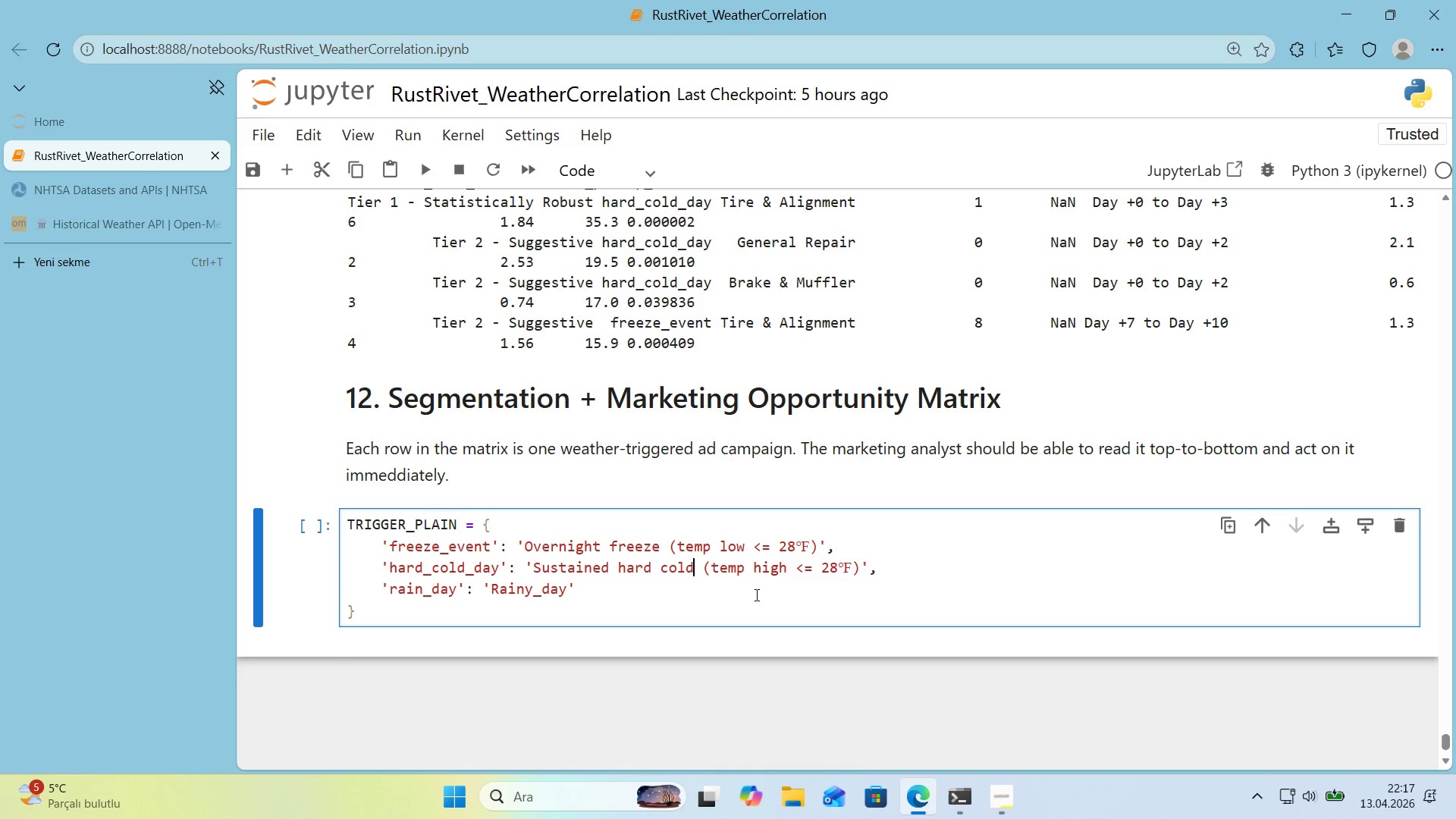 
left_click([755, 595])
 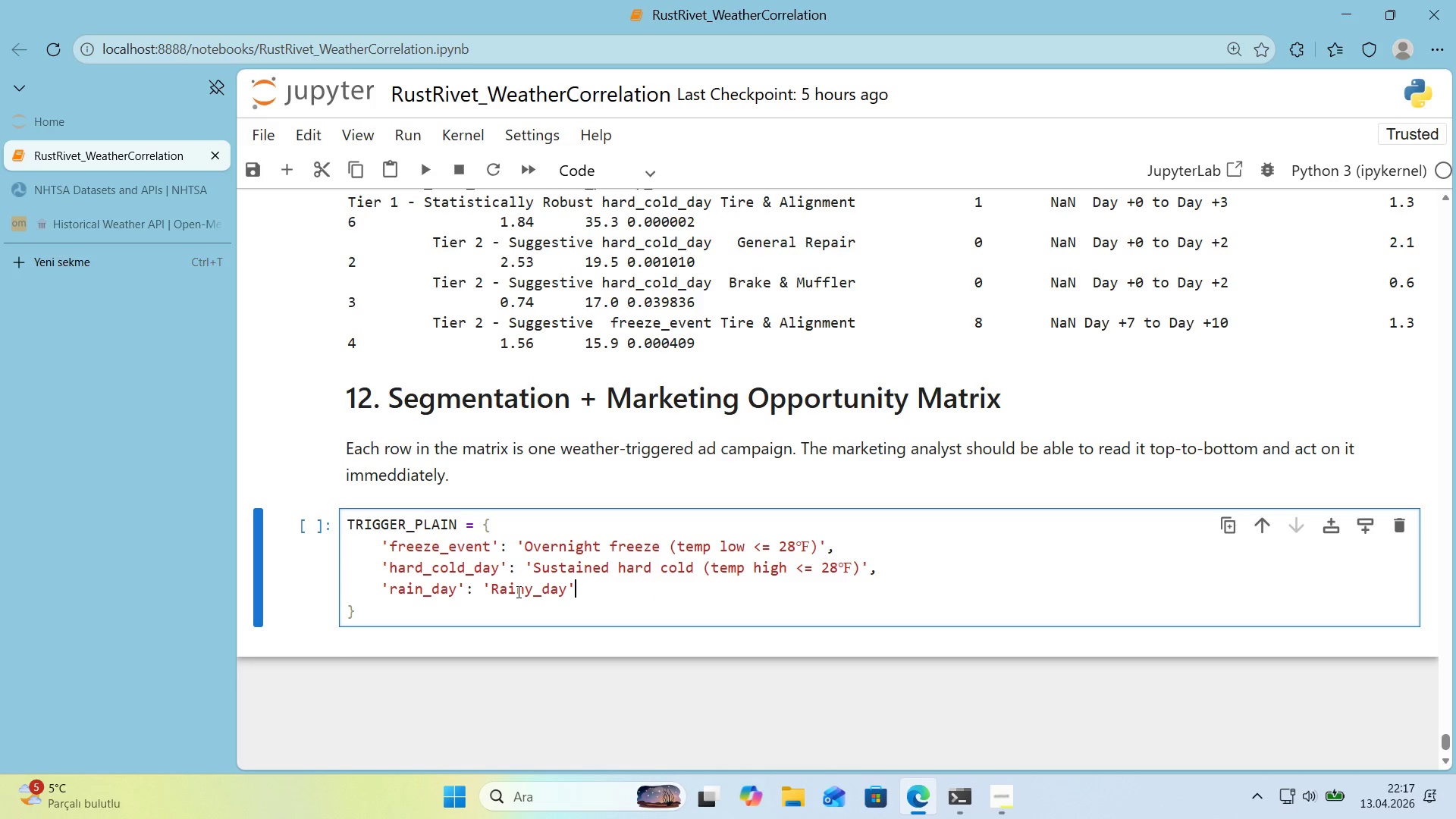 
left_click([526, 592])
 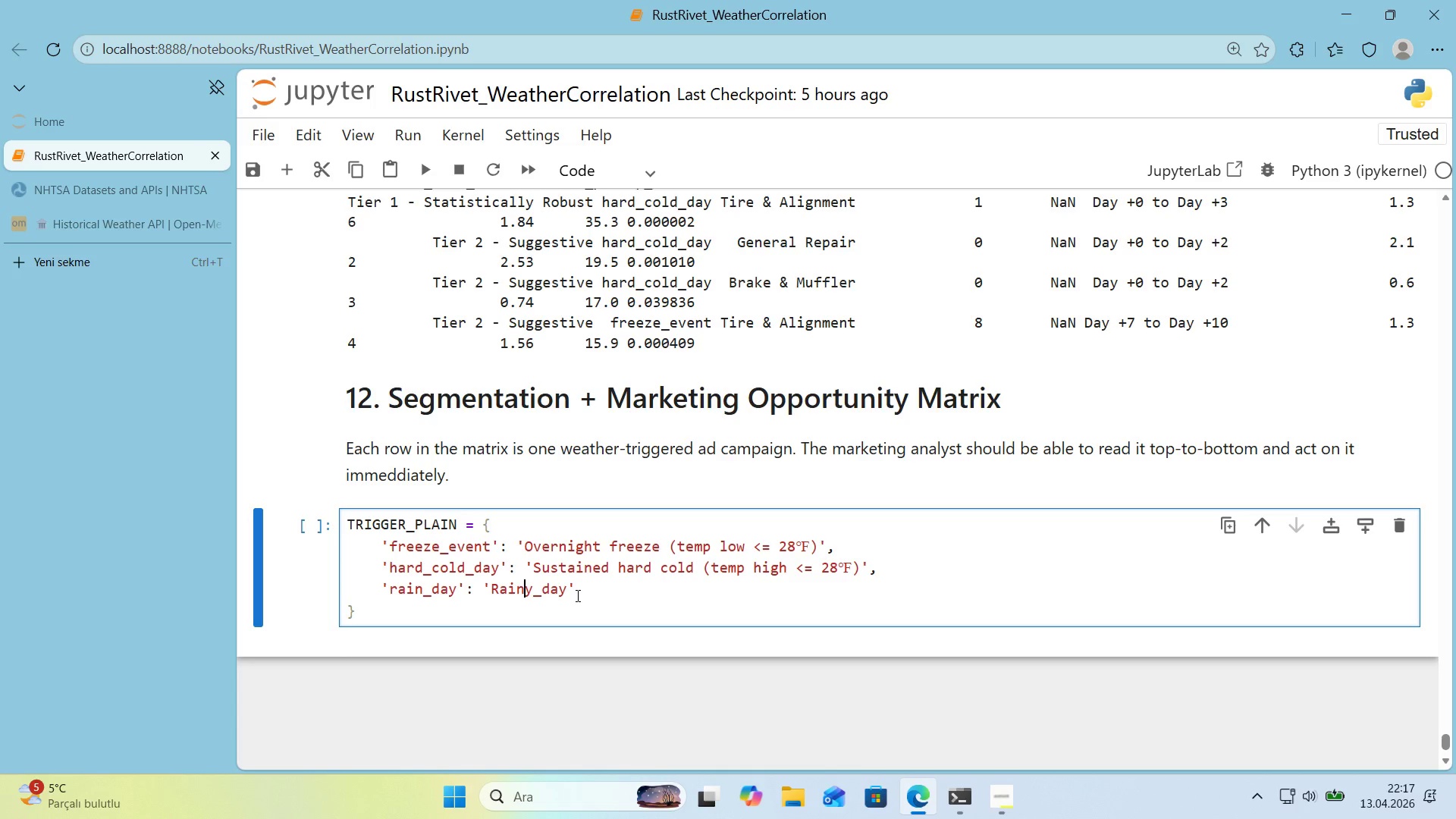 
key(Backspace)
 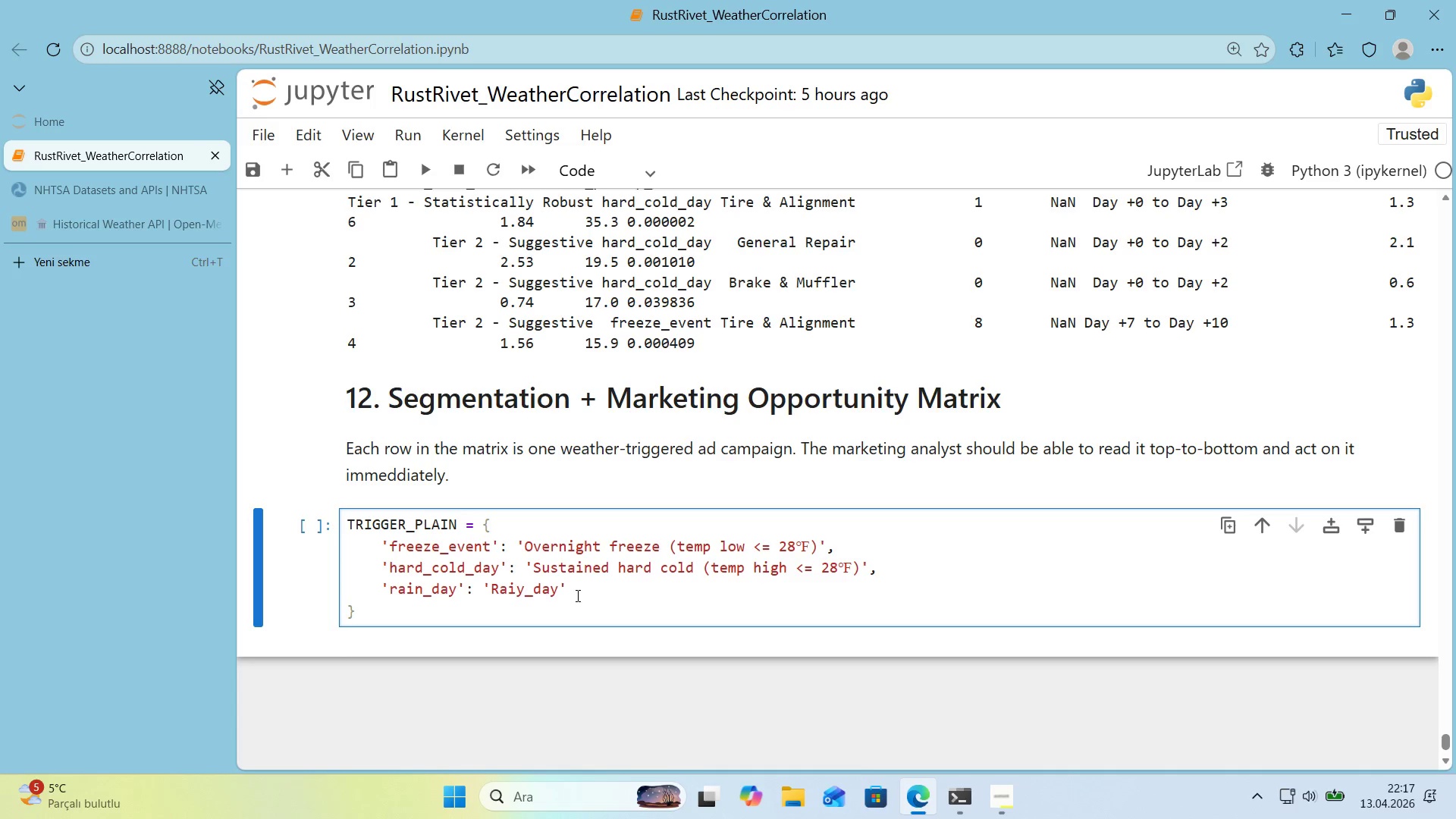 
key(N)
 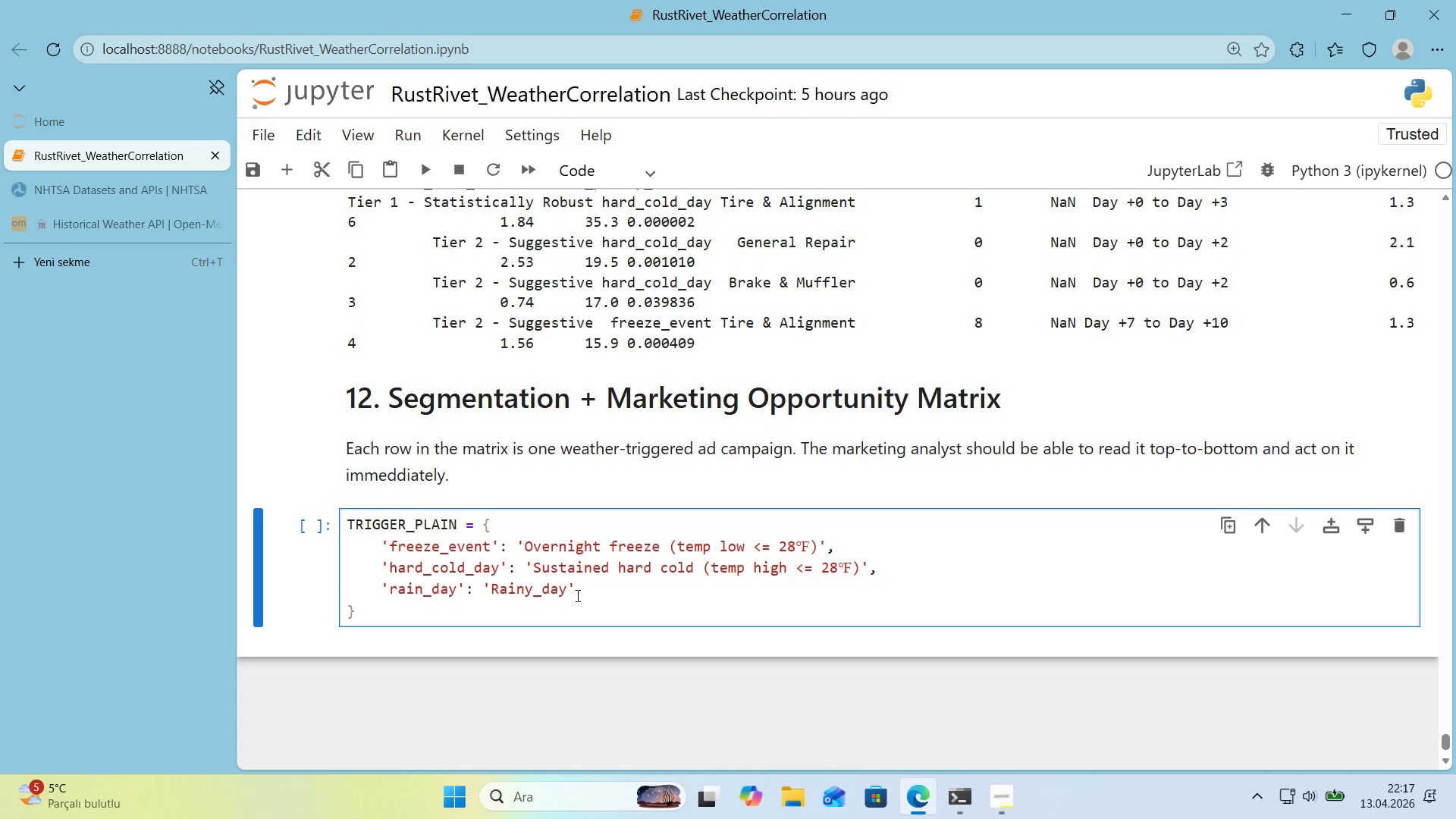 
left_click_drag(start_coordinate=[458, 585], to_coordinate=[391, 593])
 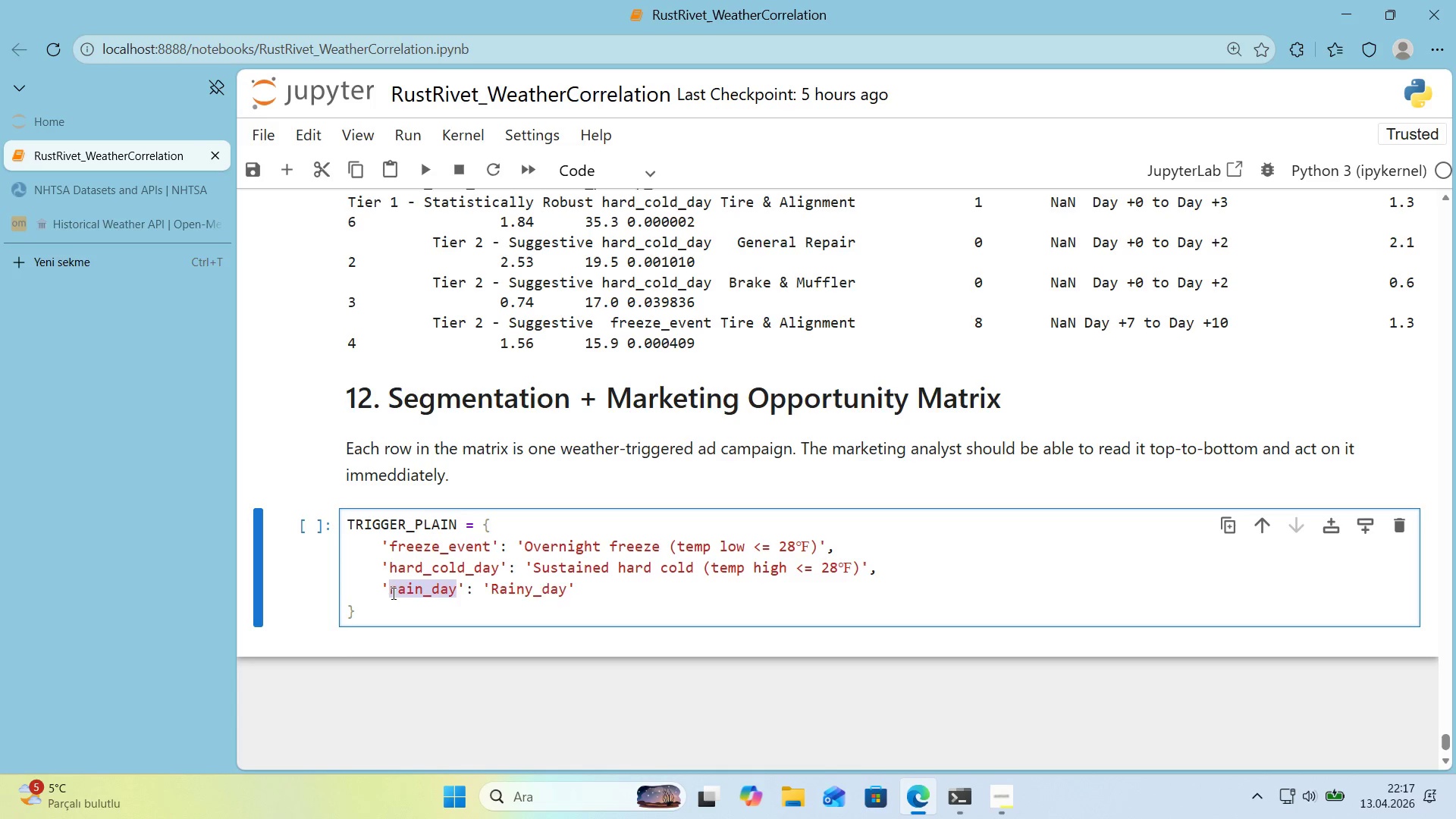 
type(hum'd'ty_sp'ke)
 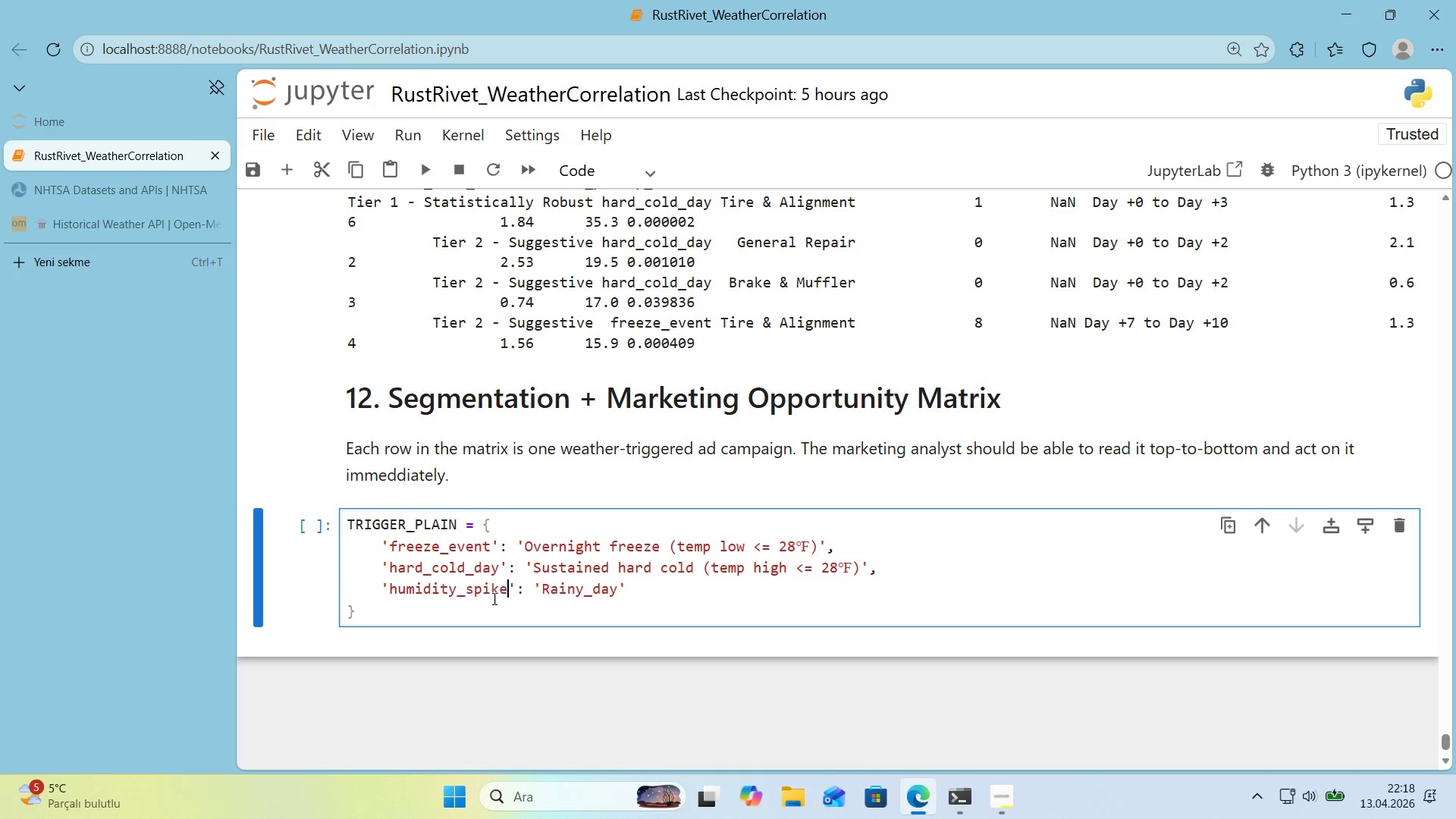 
double_click([582, 585])
 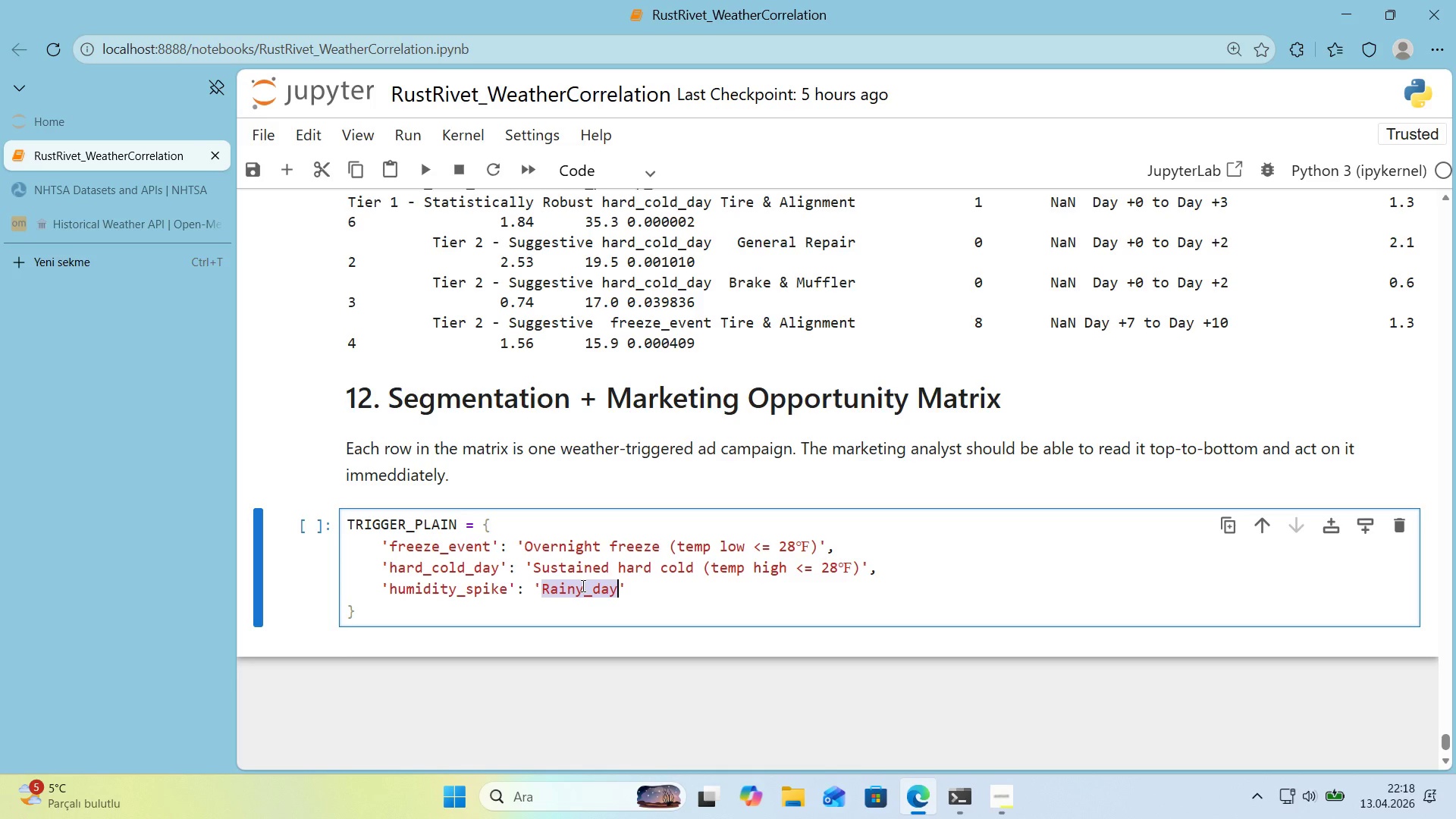 
type(Rap'd)
 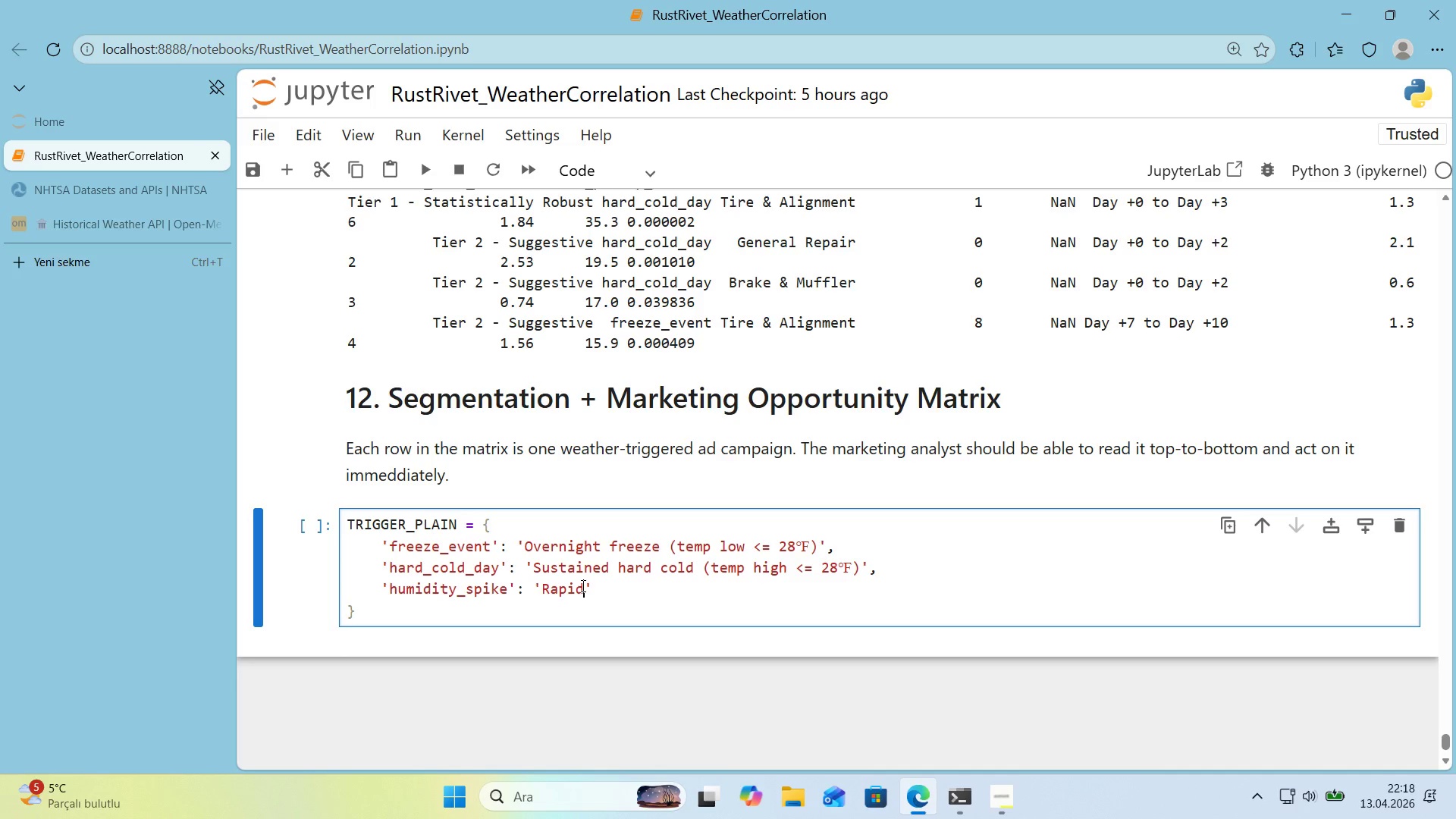 
wait(12.53)
 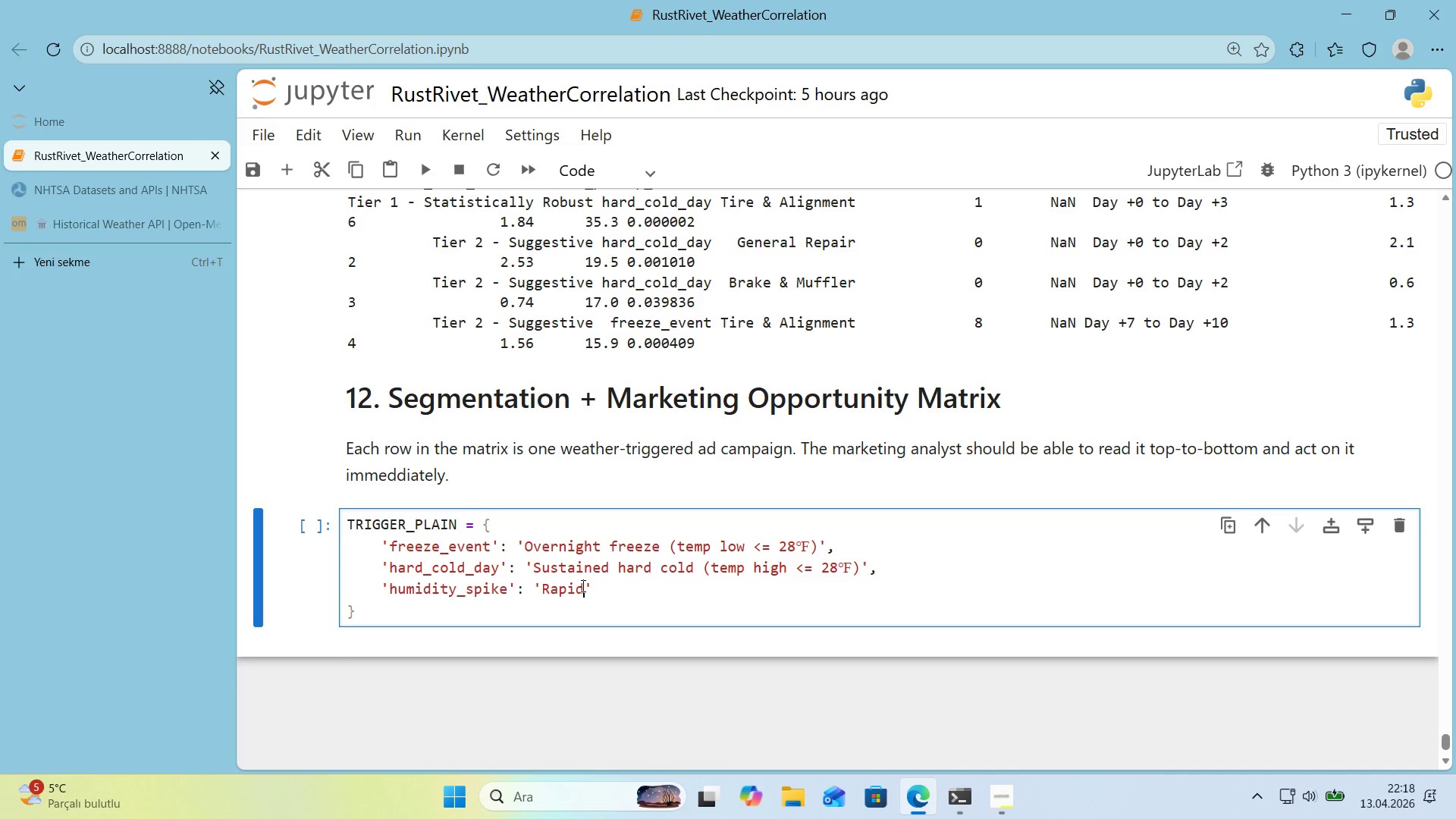 
type( hum'd'ty)
 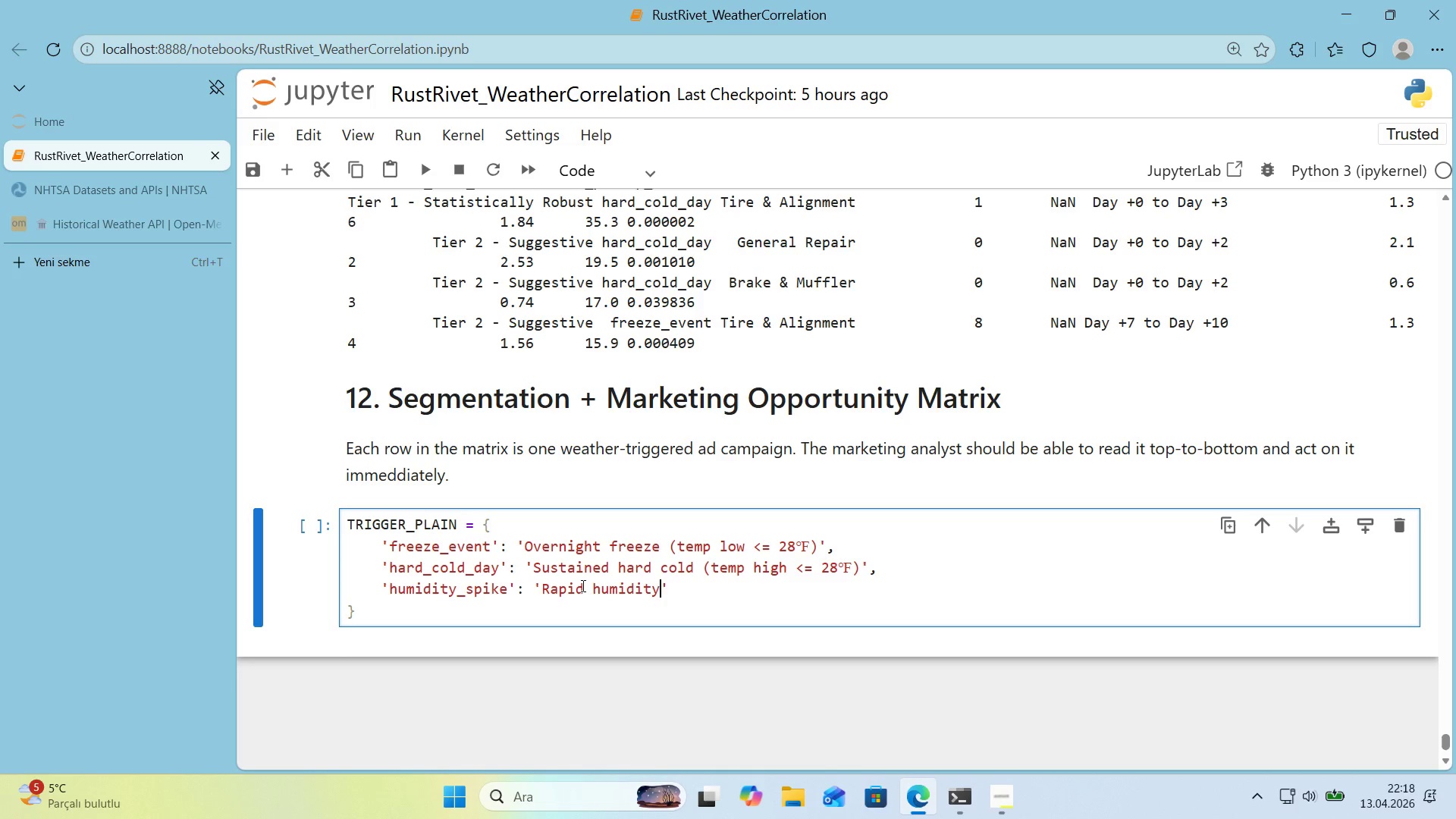 
hold_key(key=ShiftRight, duration=0.36)
 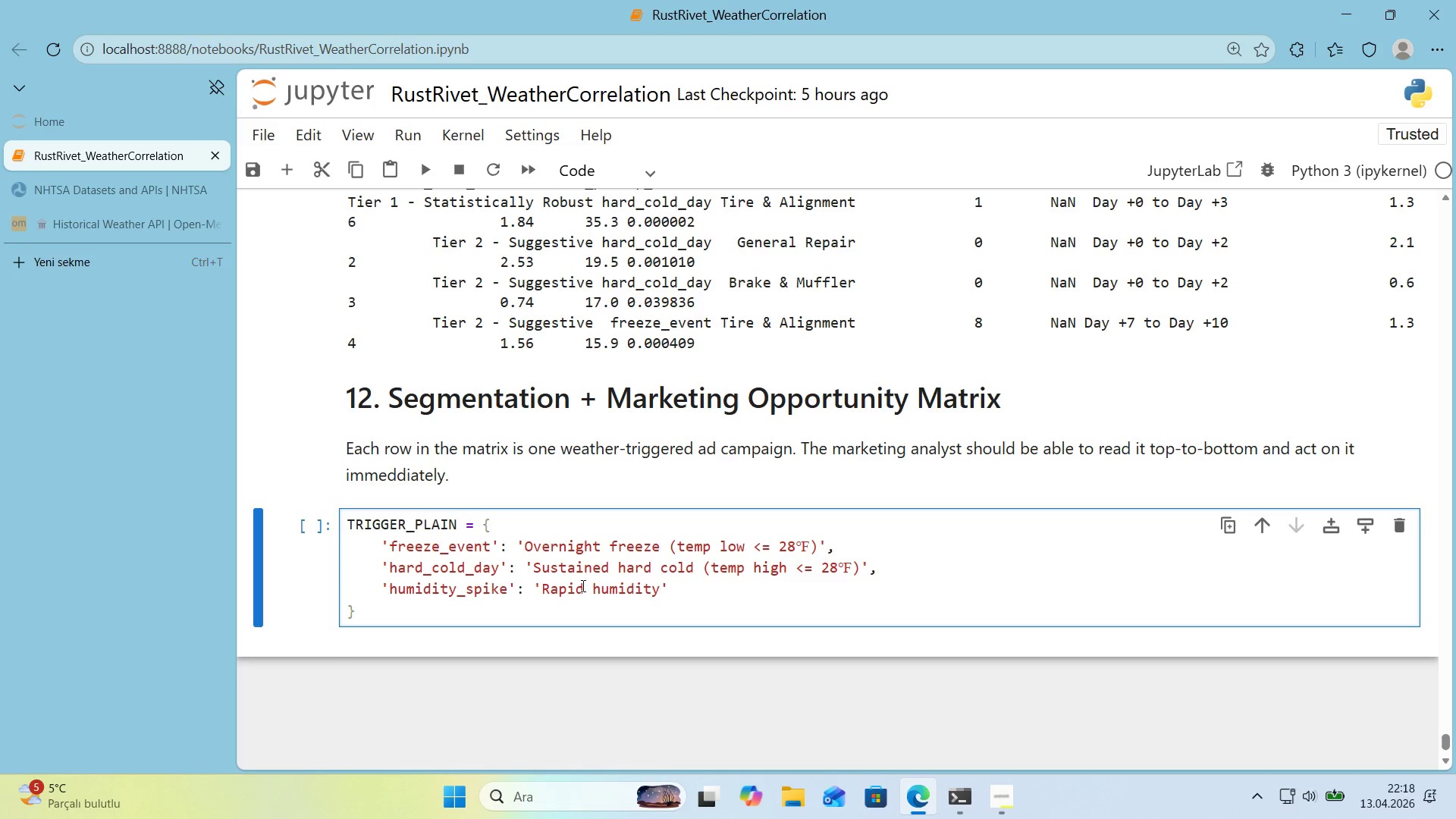 
hold_key(key=ShiftRight, duration=1.11)
 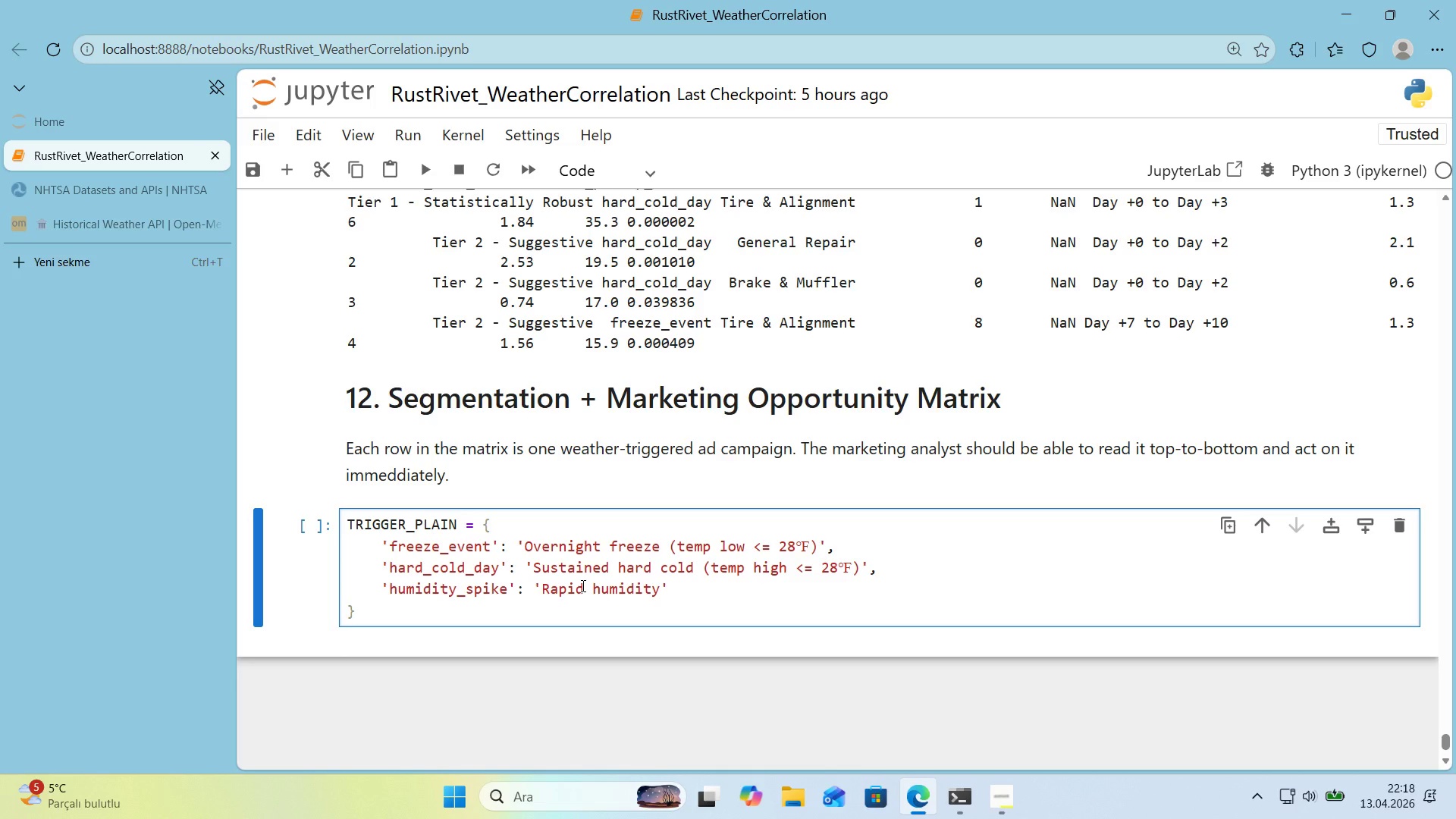 
type( sw'ng)
 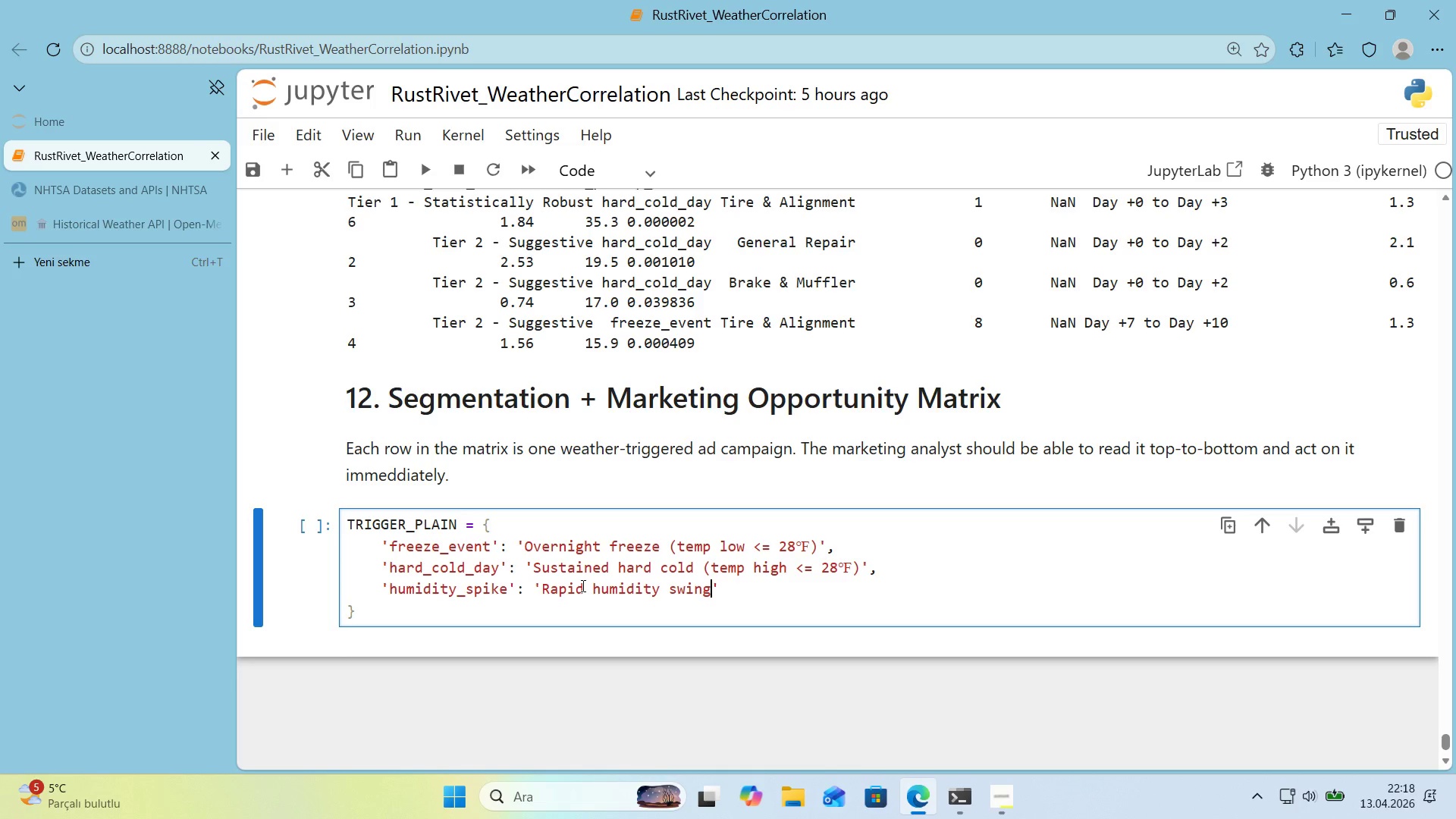 
type( *()
 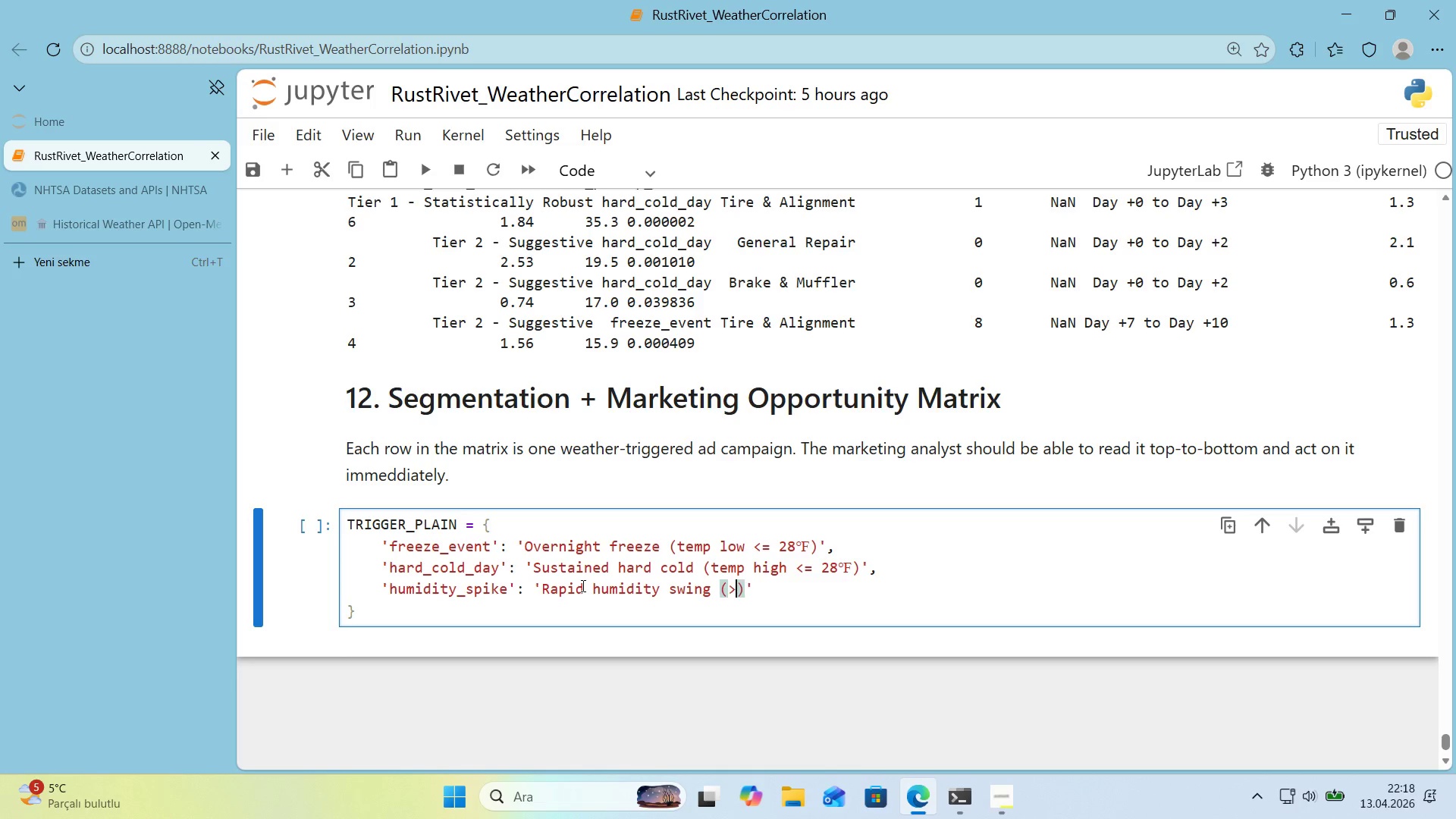 
 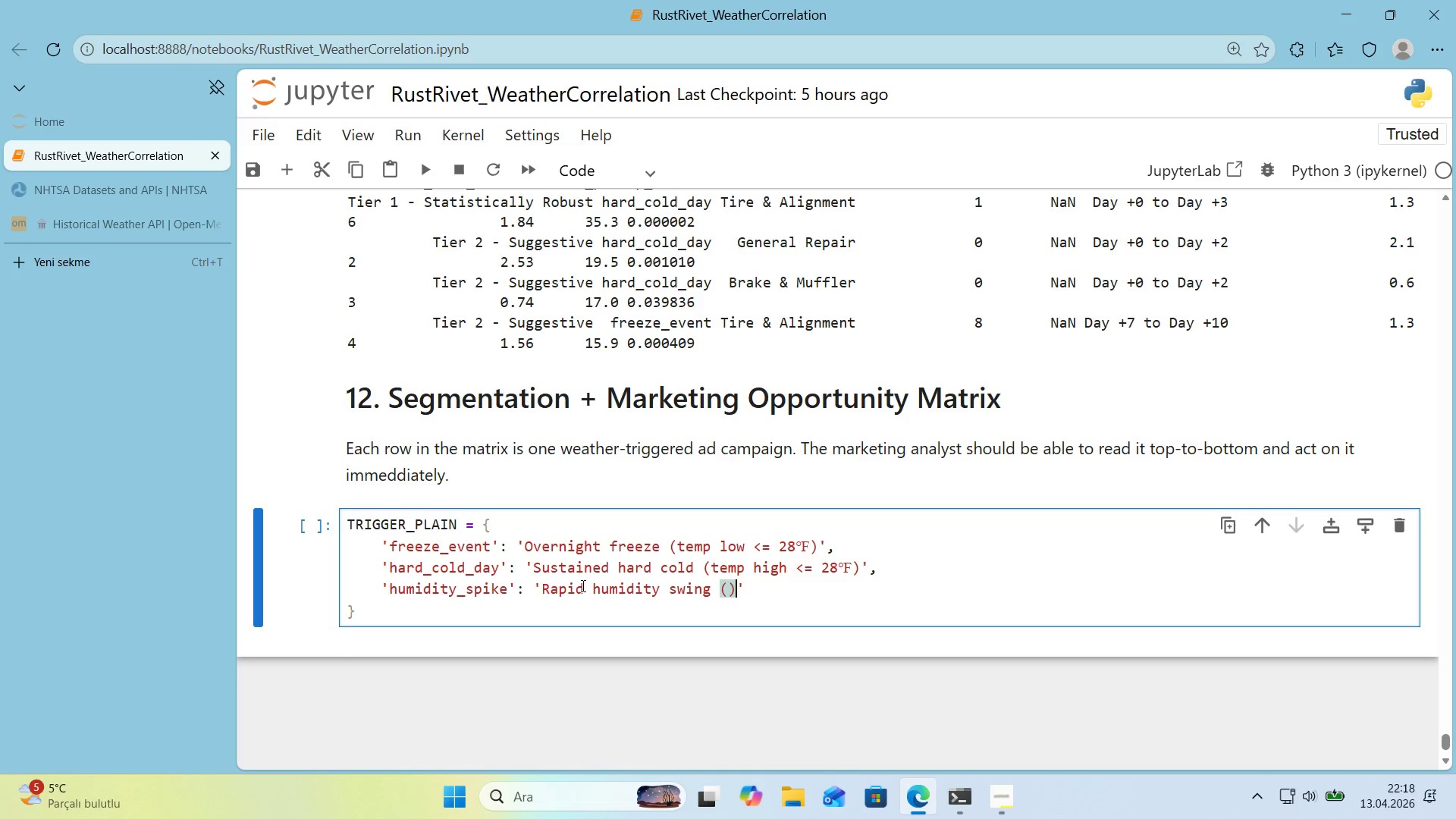 
key(ArrowLeft)
 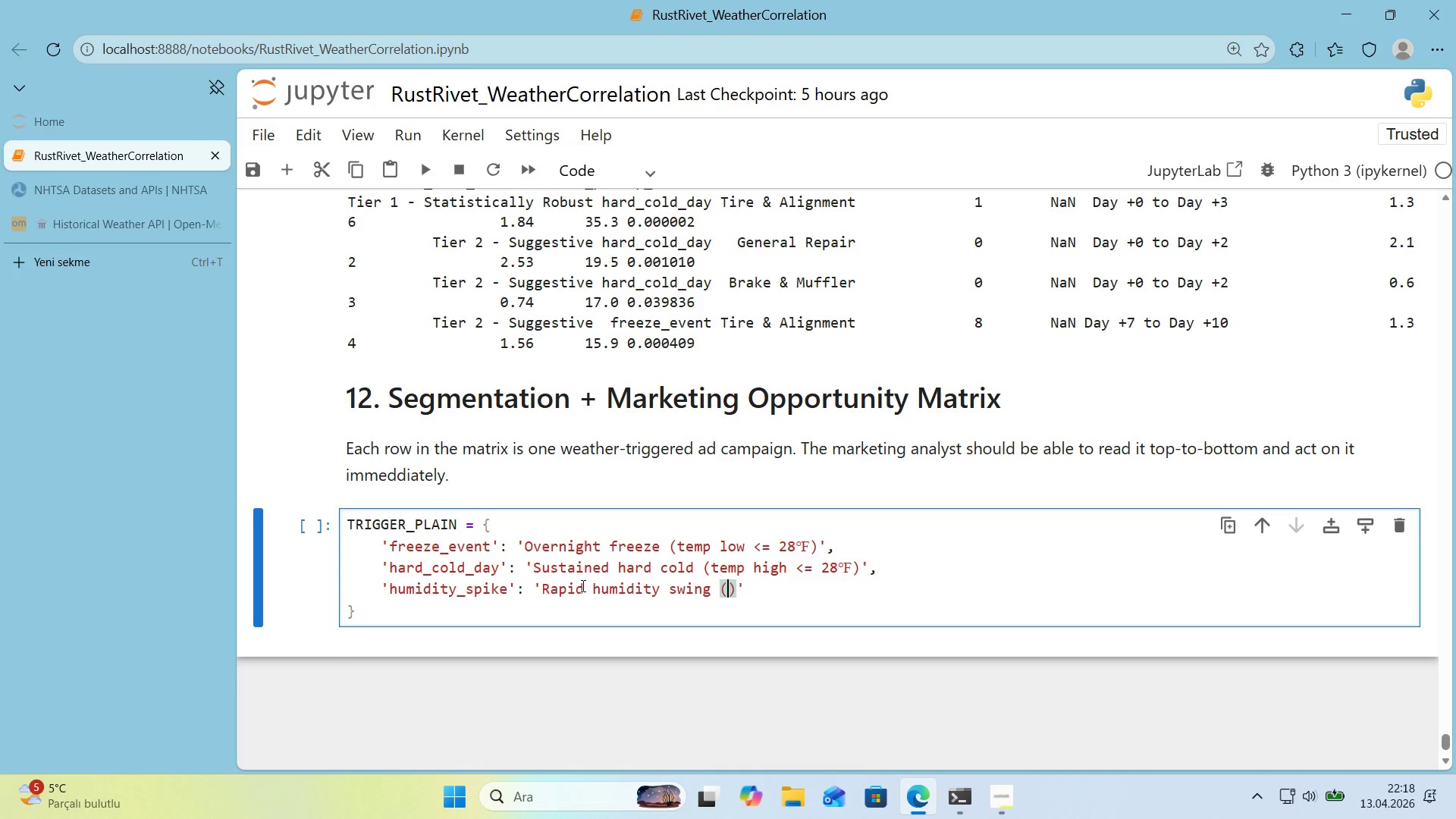 
type([Break]25)
 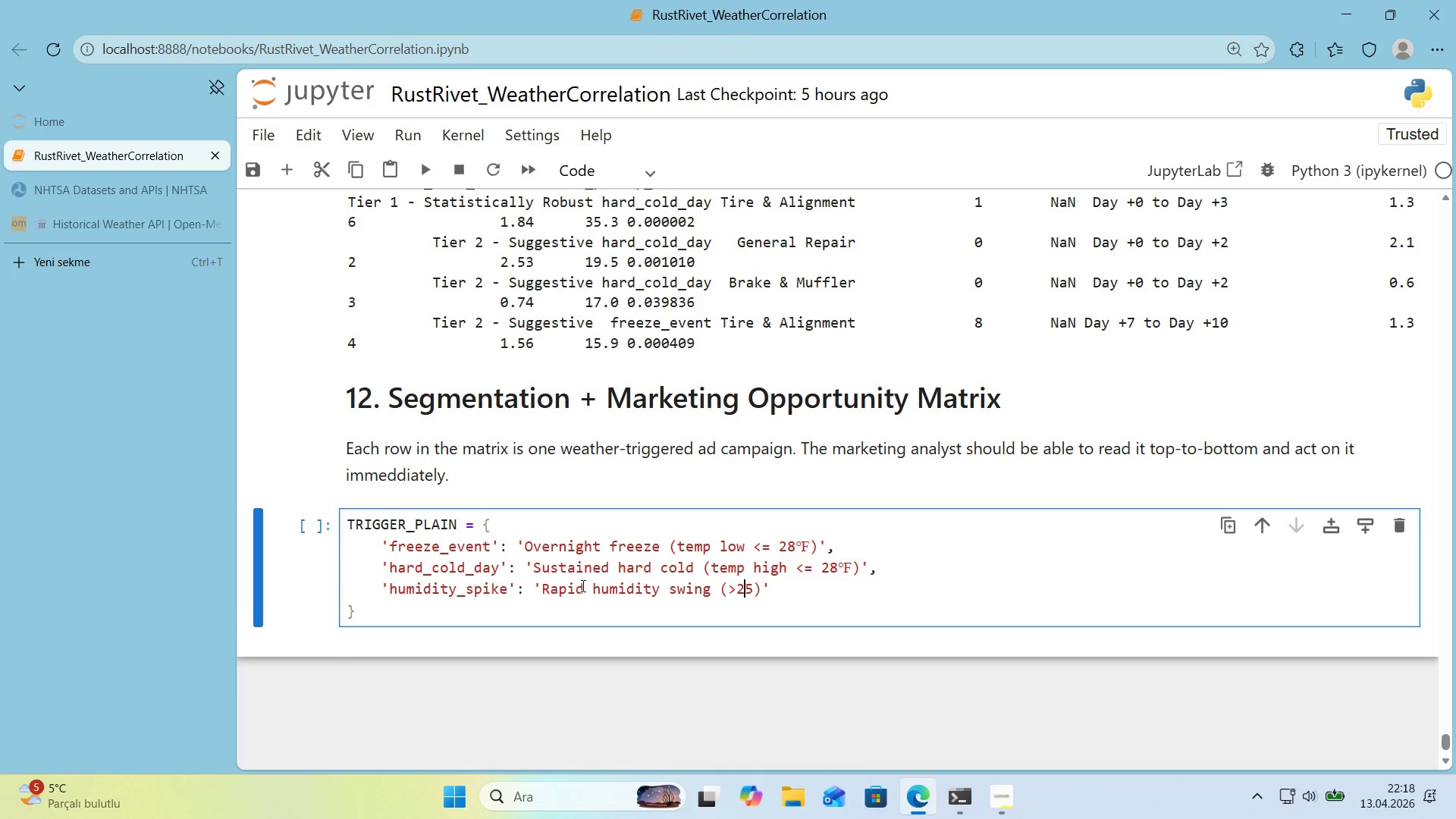 
key(ArrowLeft)
 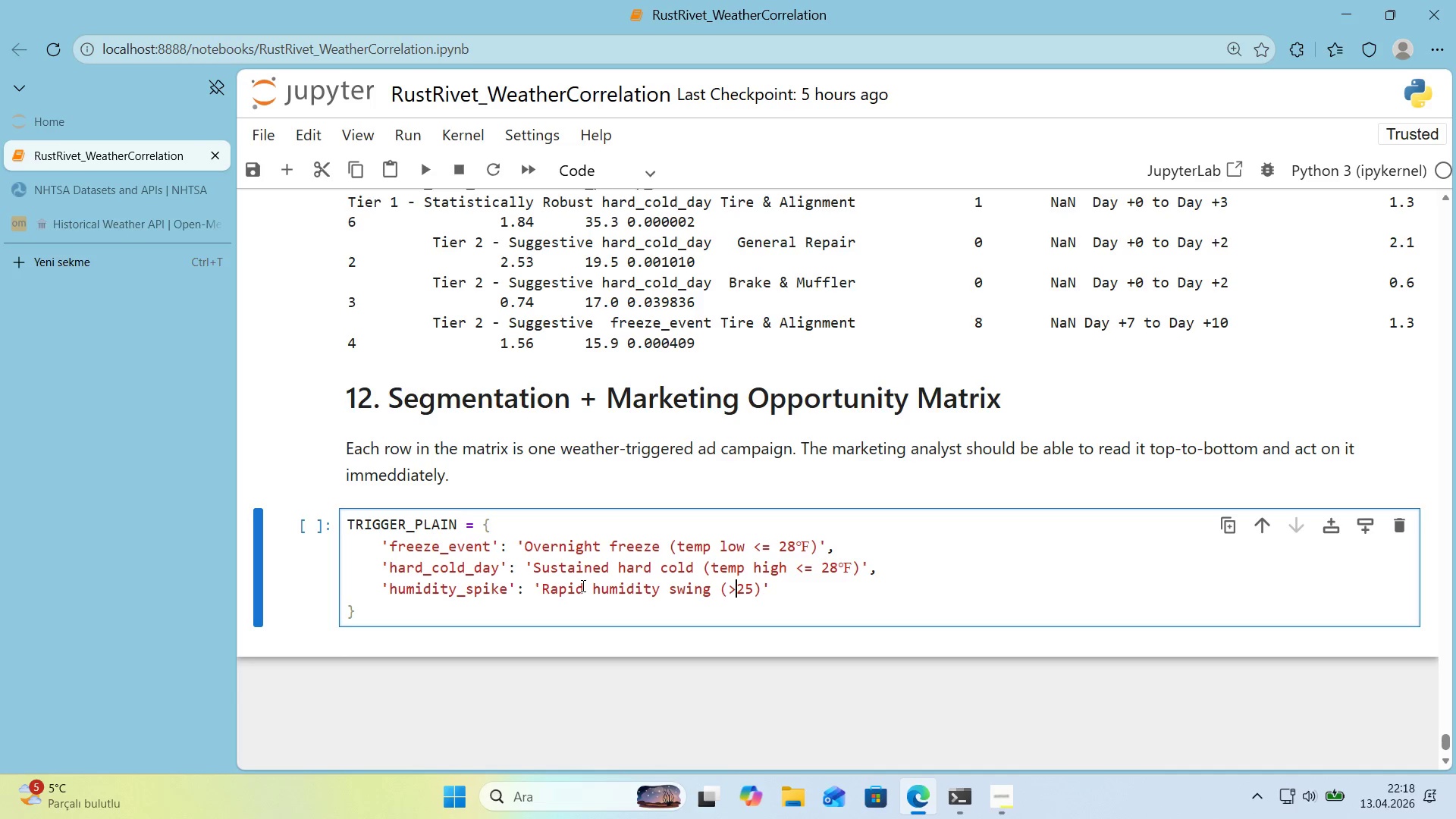 
key(ArrowLeft)
 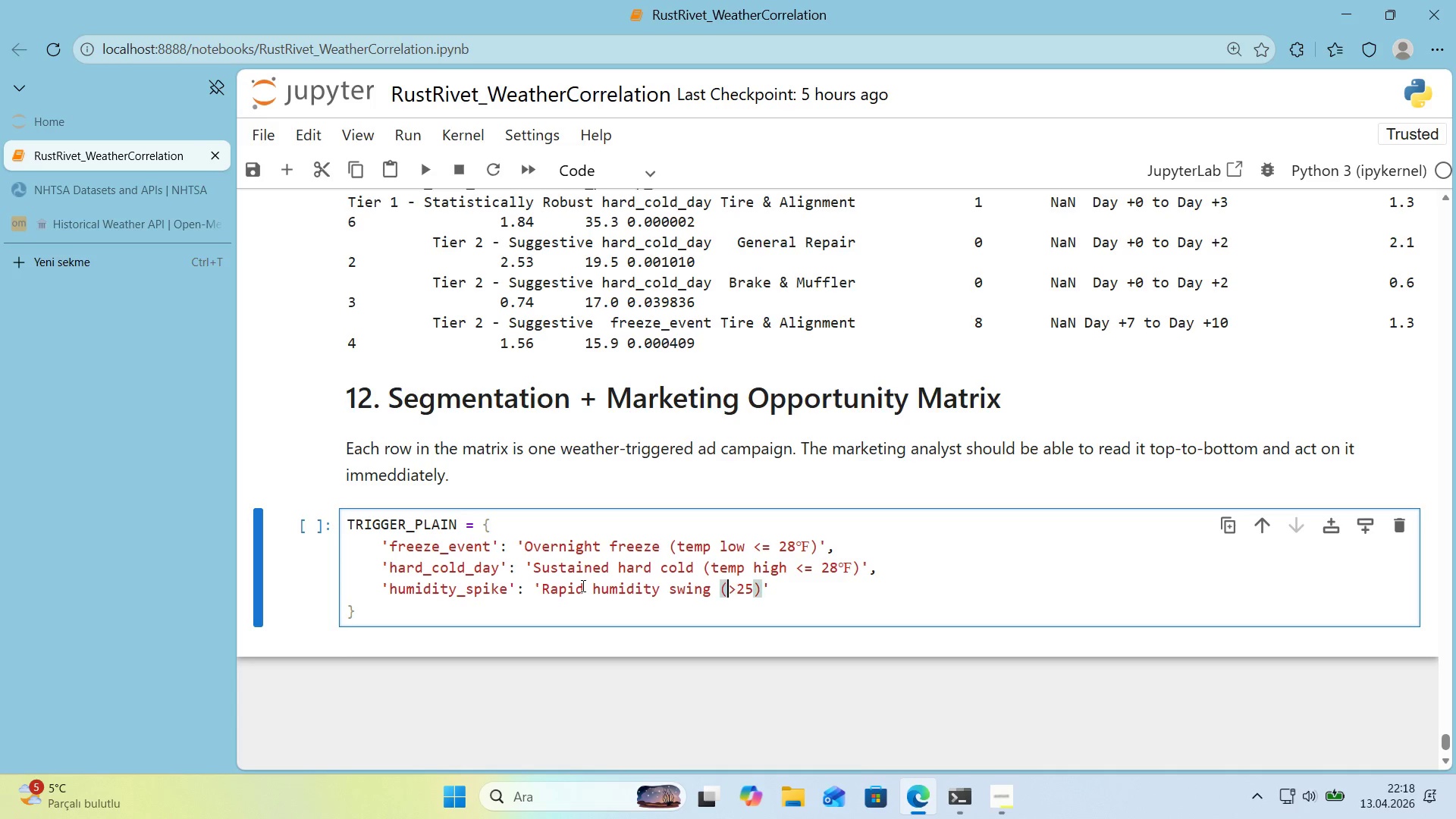 
key(ArrowLeft)
 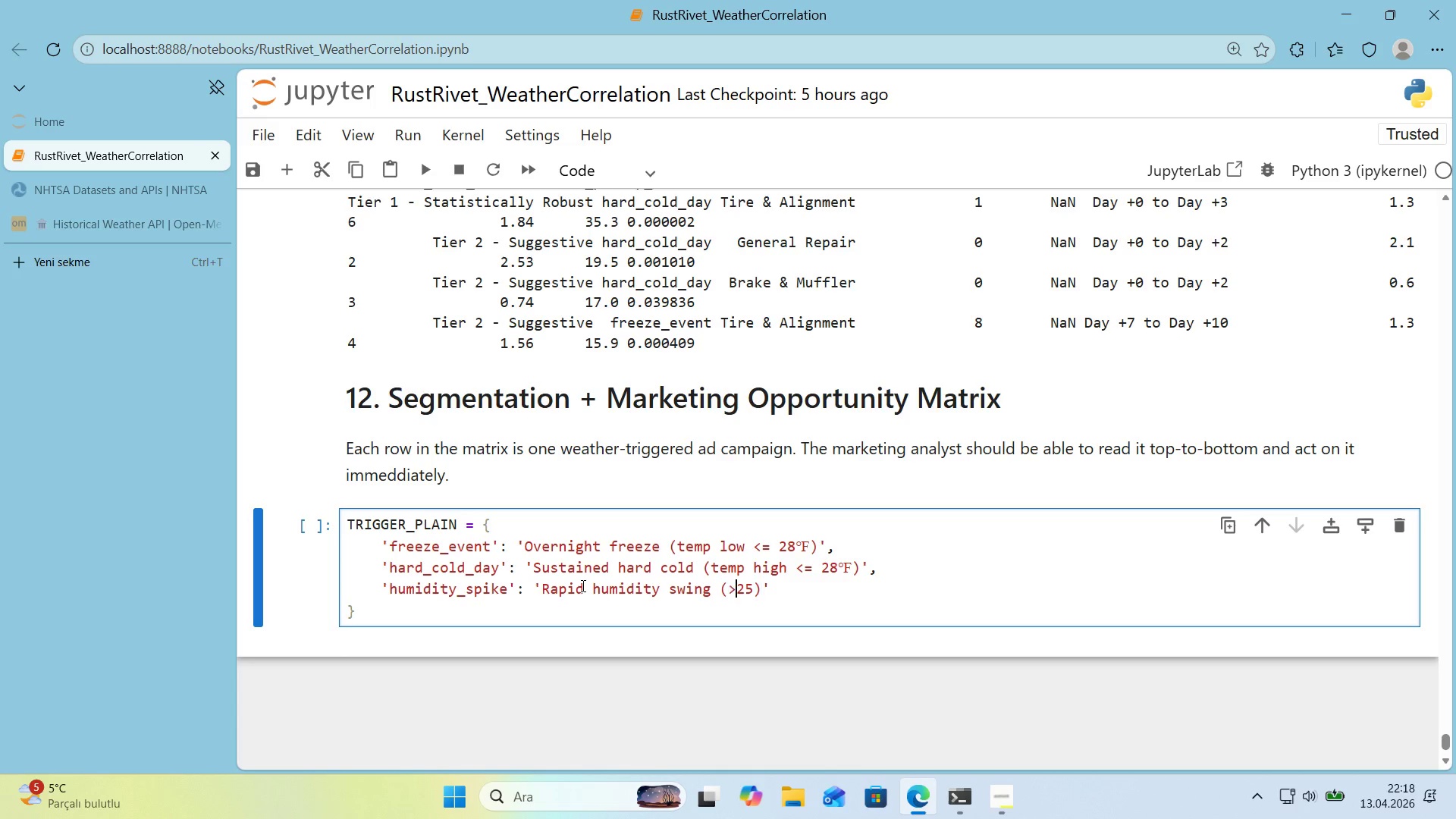 
key(ArrowRight)
 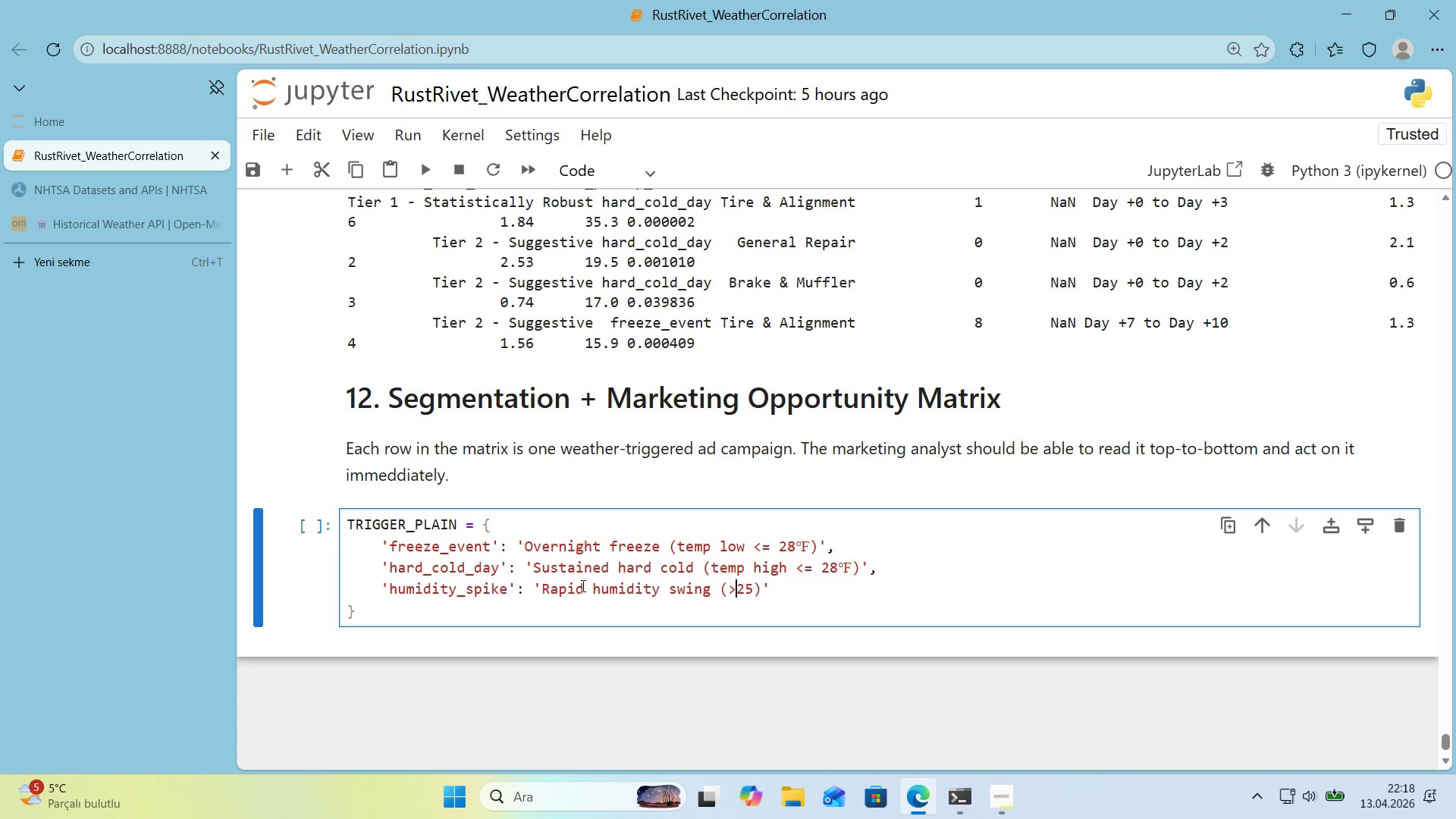 
key(Shift+ShiftRight)
 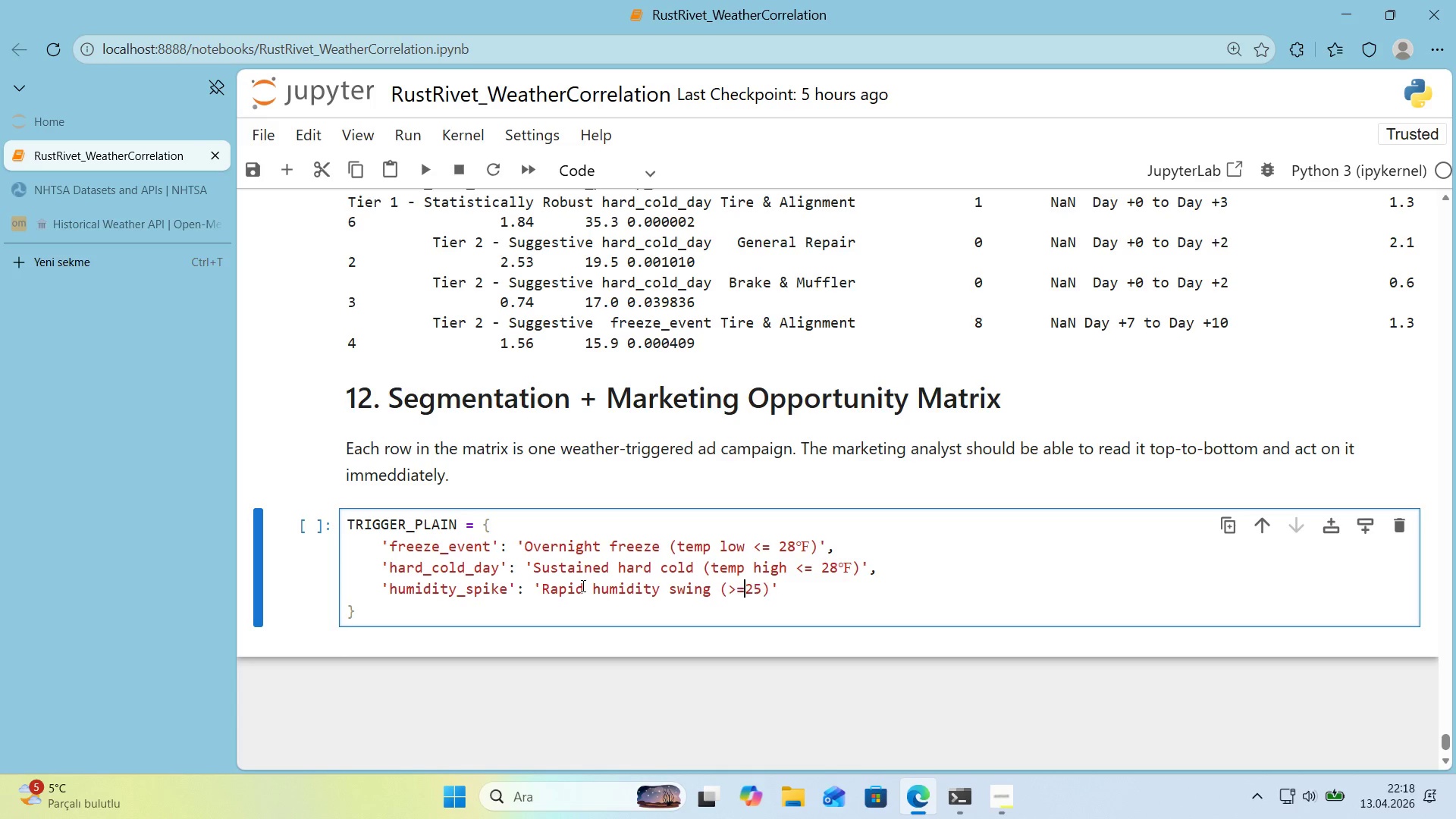 
key(Shift+0)
 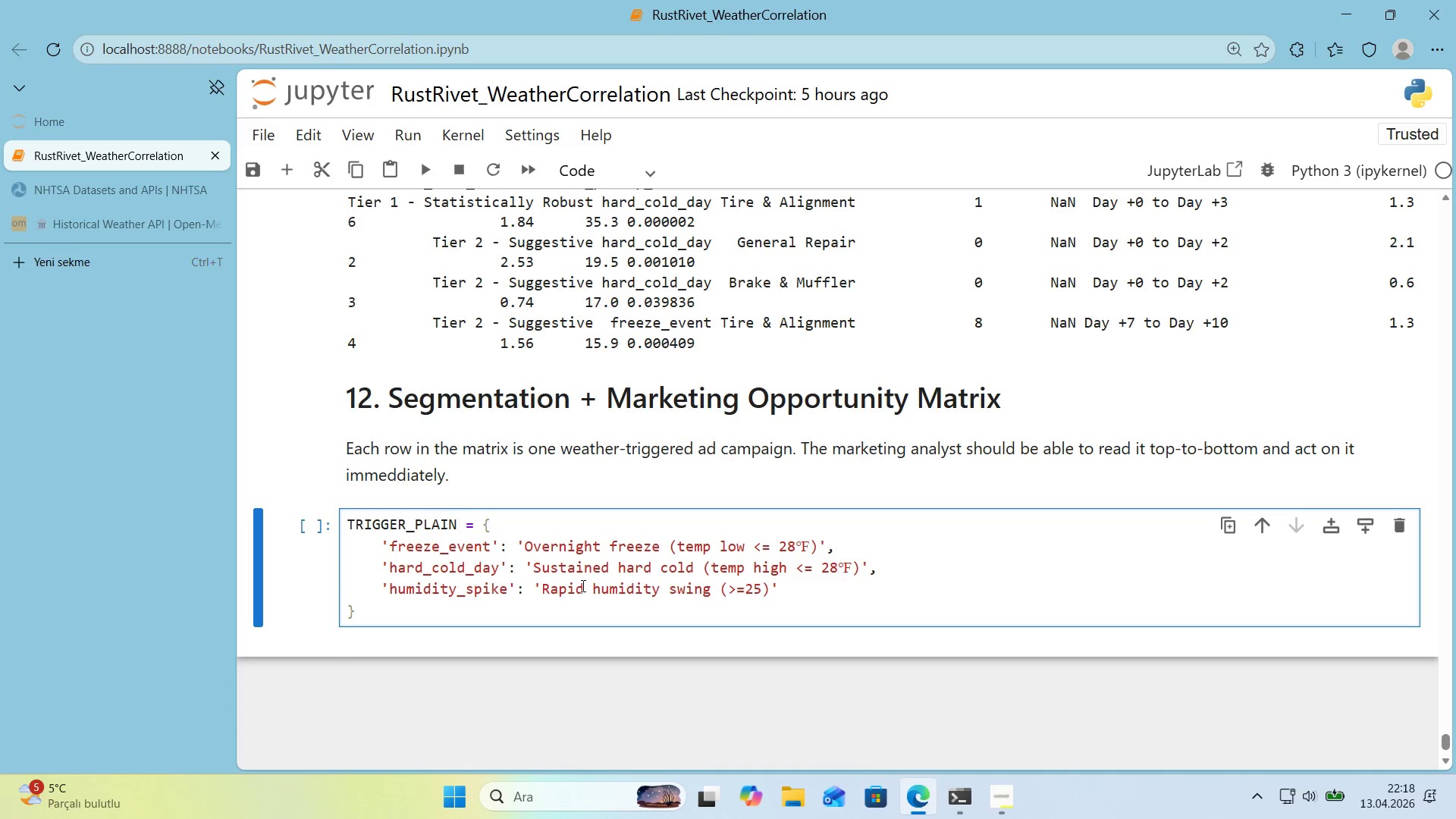 
key(ArrowRight)
 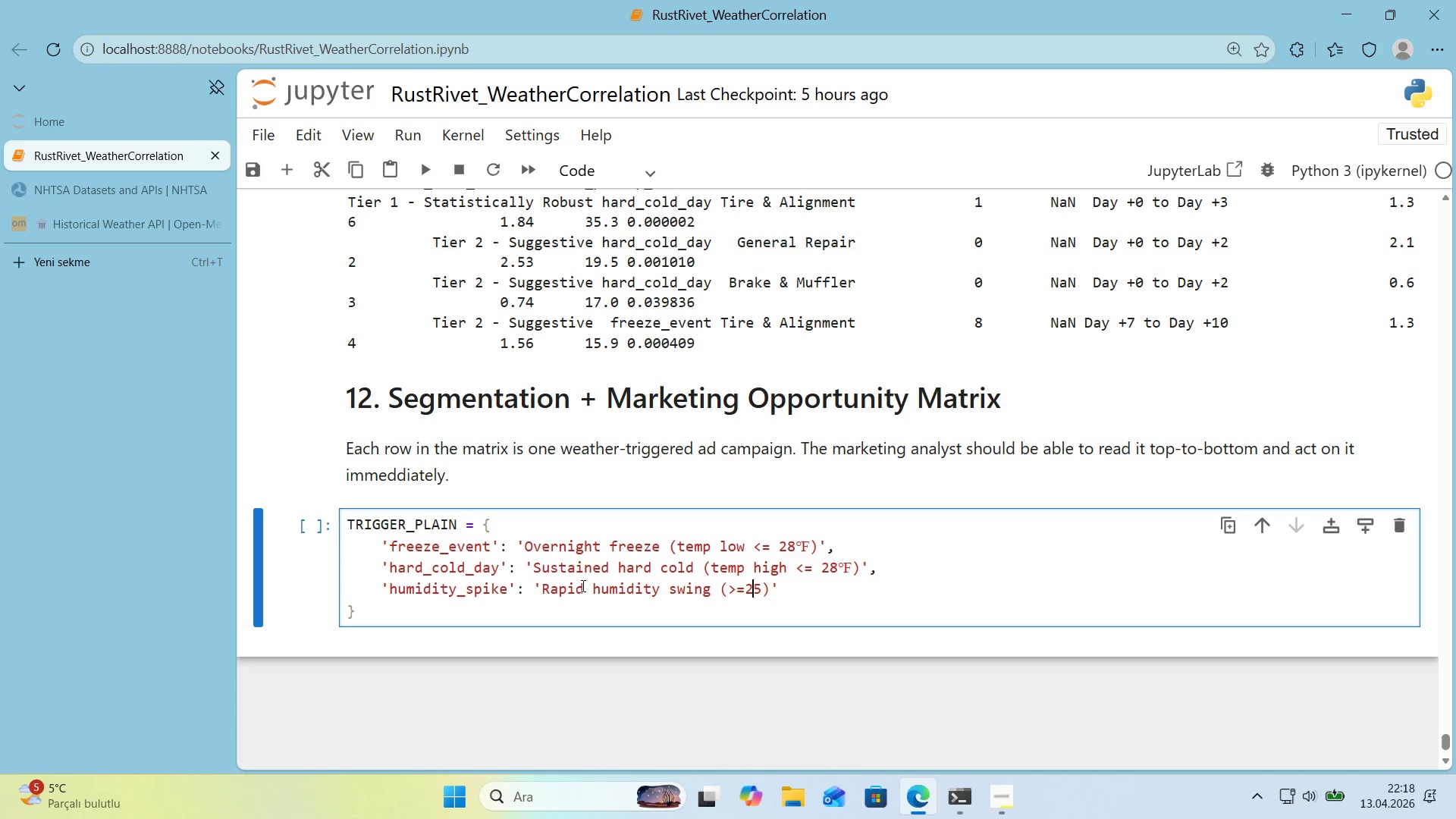 
key(ArrowRight)
 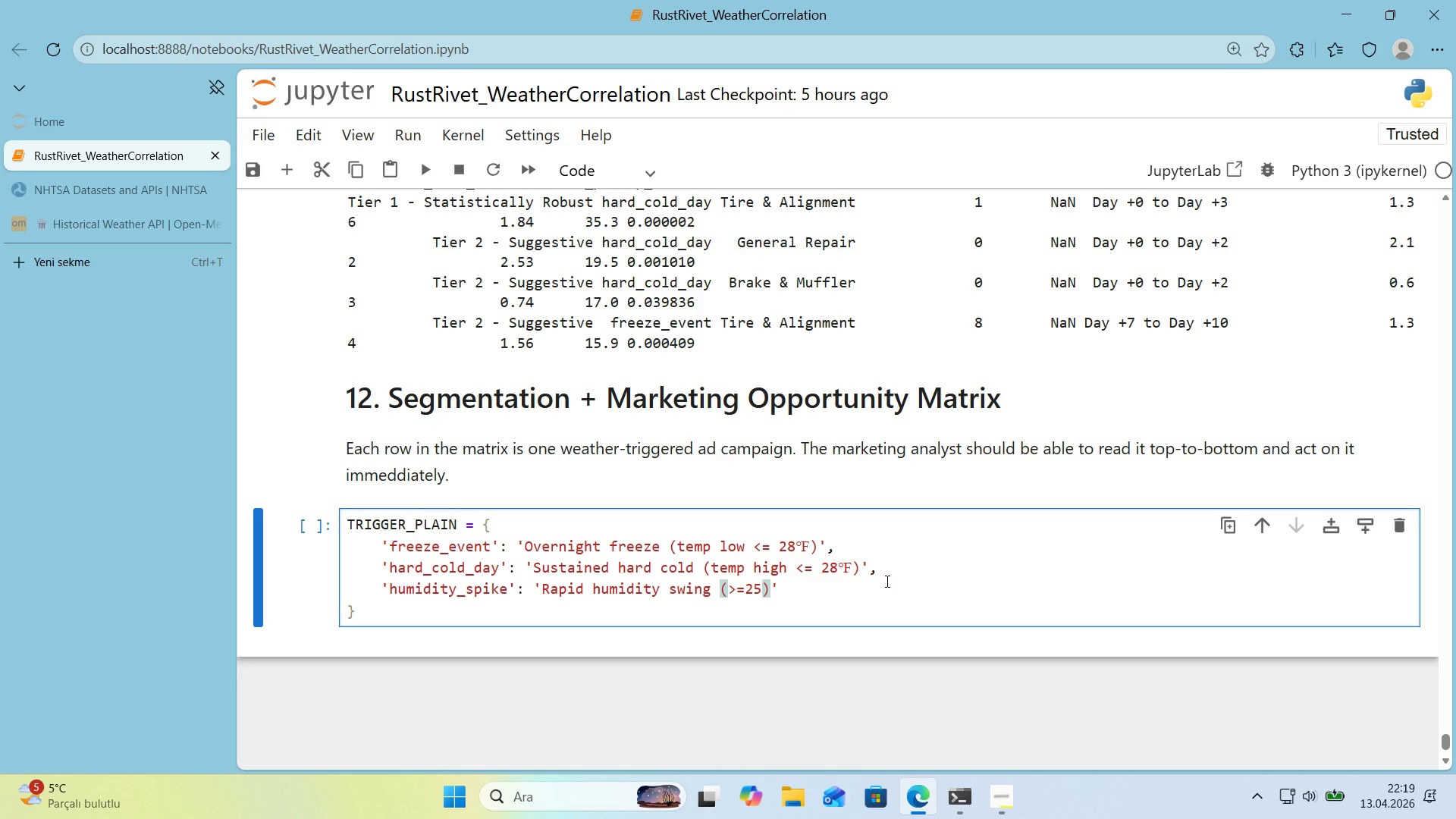 
wait(32.02)
 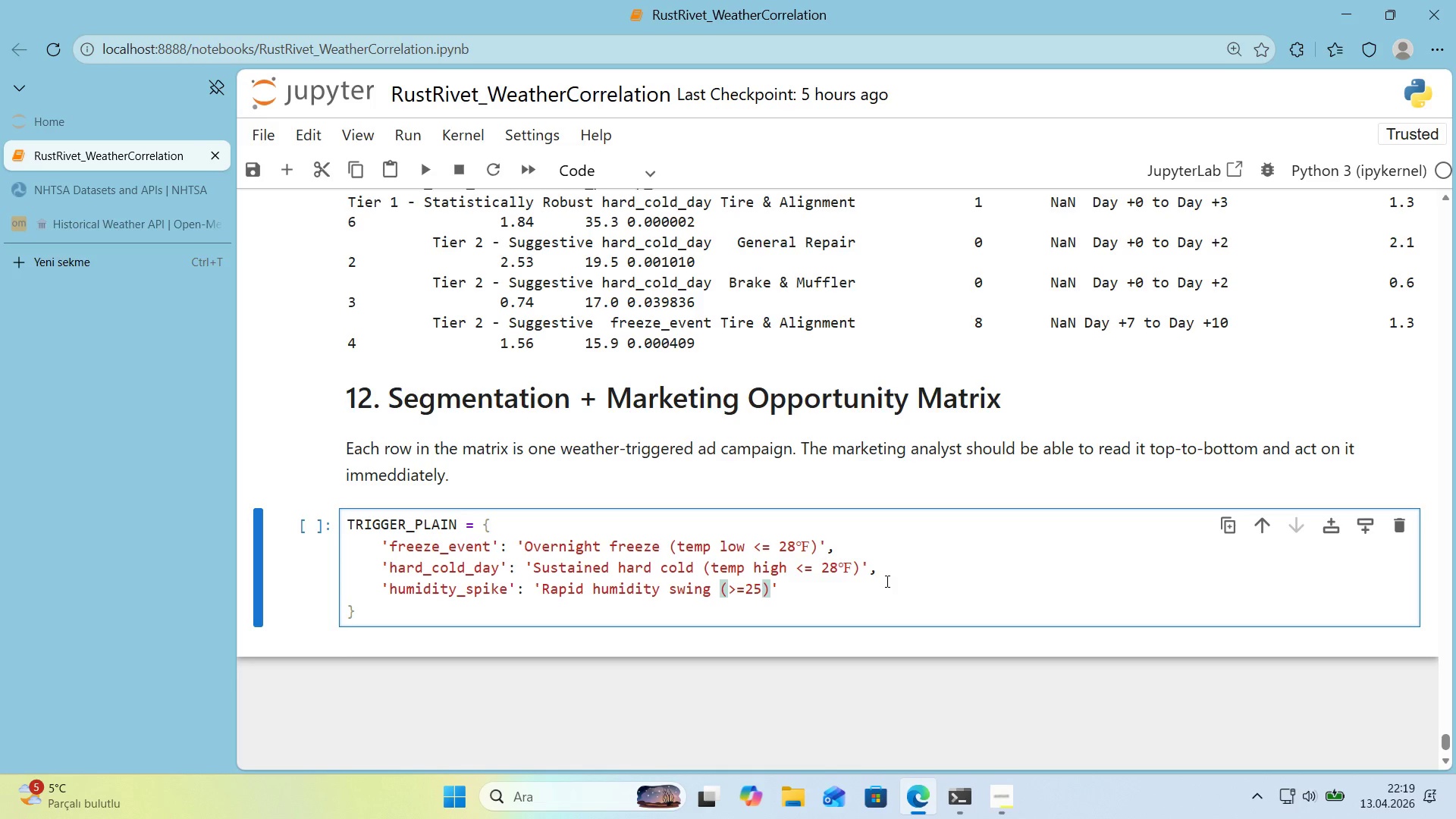 
type( )
key(Backspace)
type( pts 'n 24h)
 